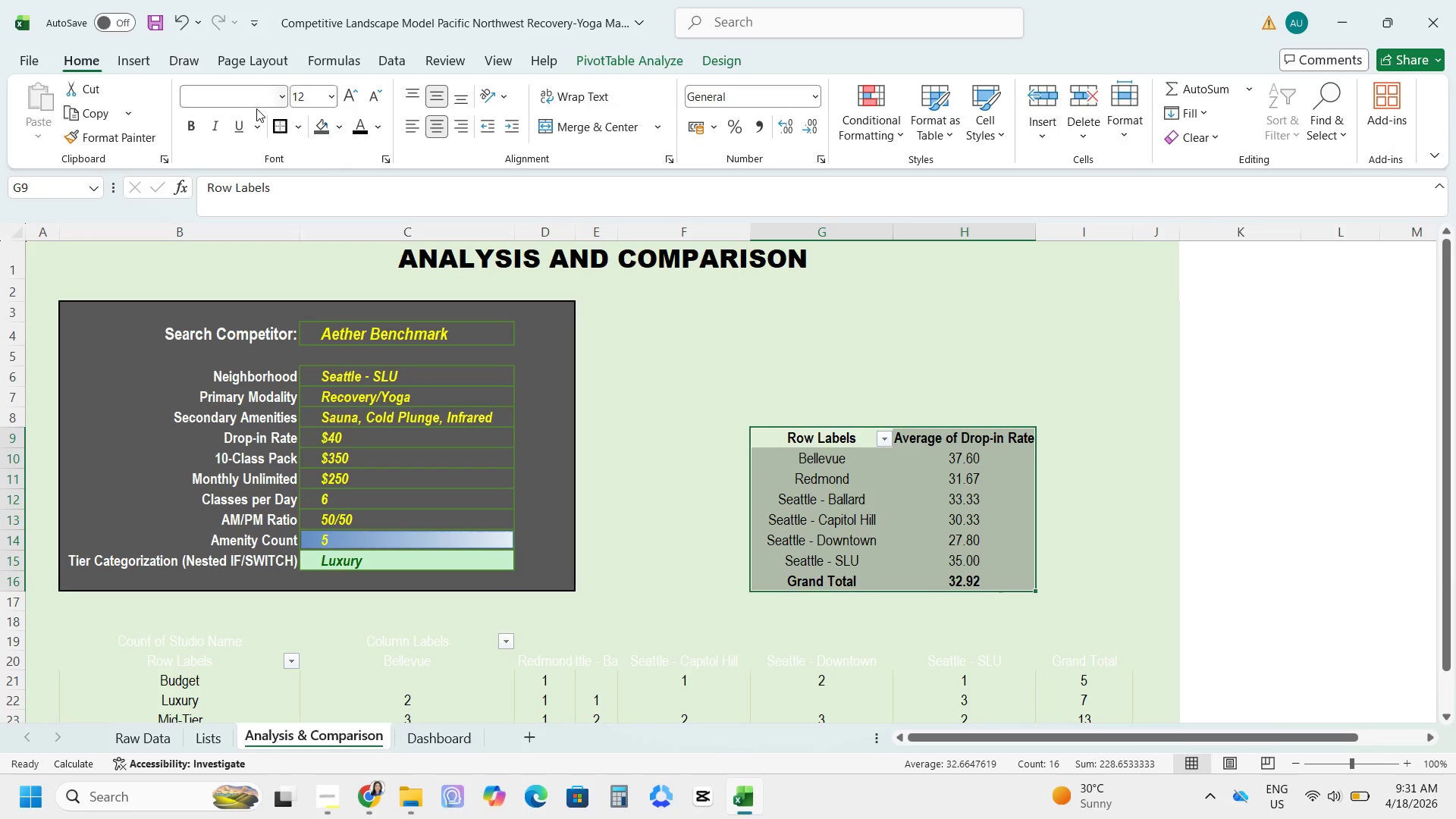 
left_click([297, 130])
 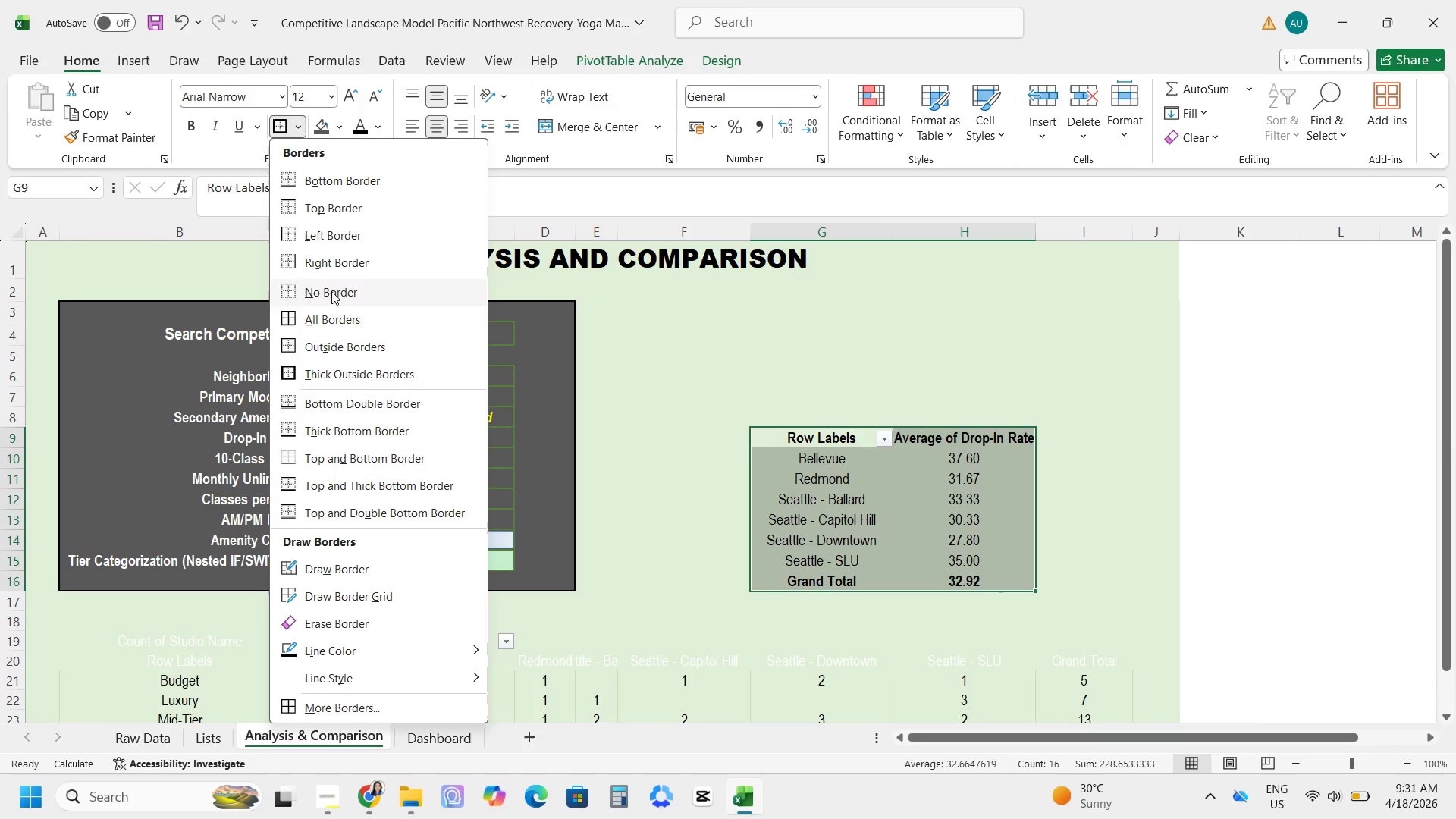 
left_click([314, 319])
 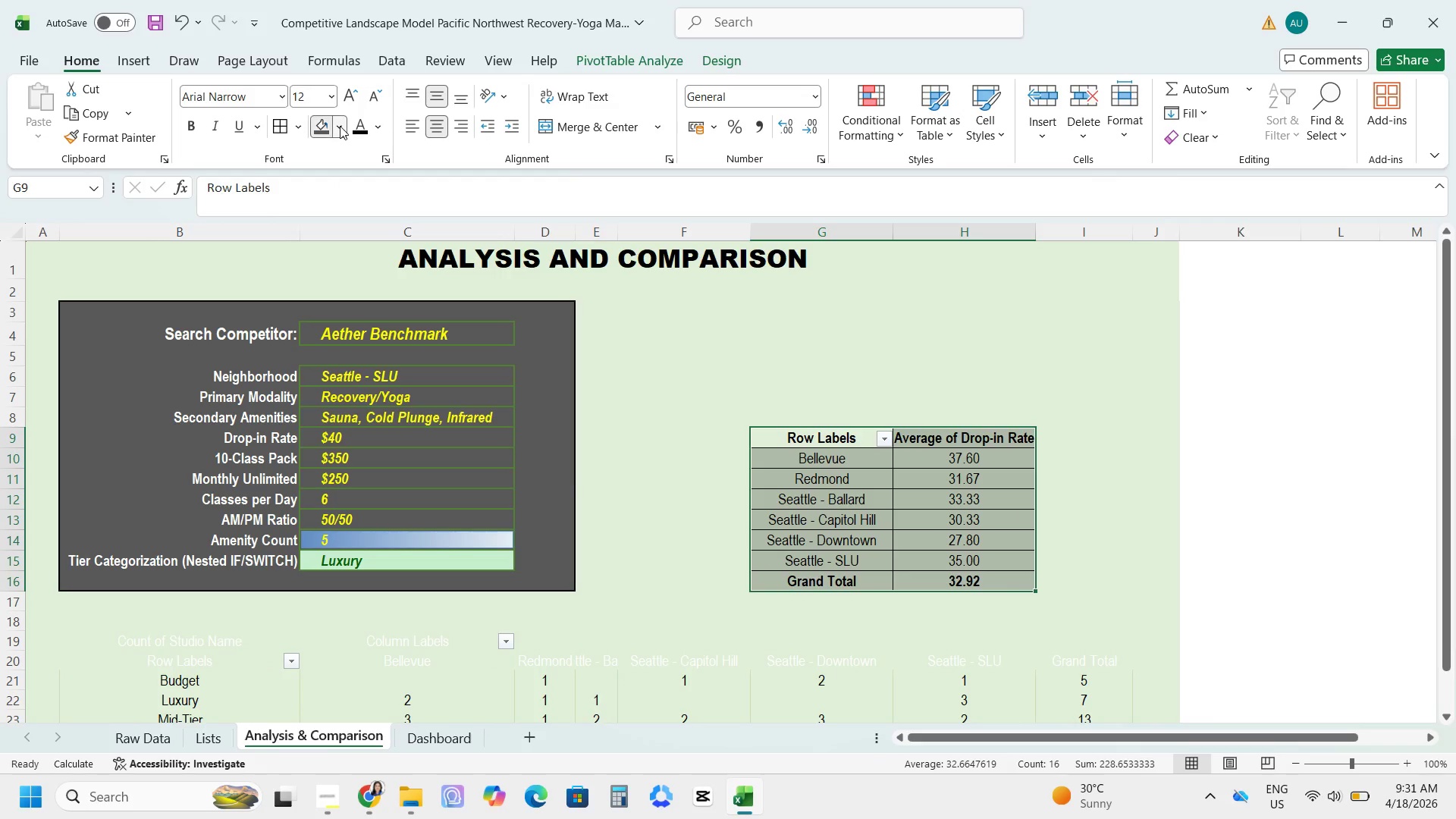 
wait(5.15)
 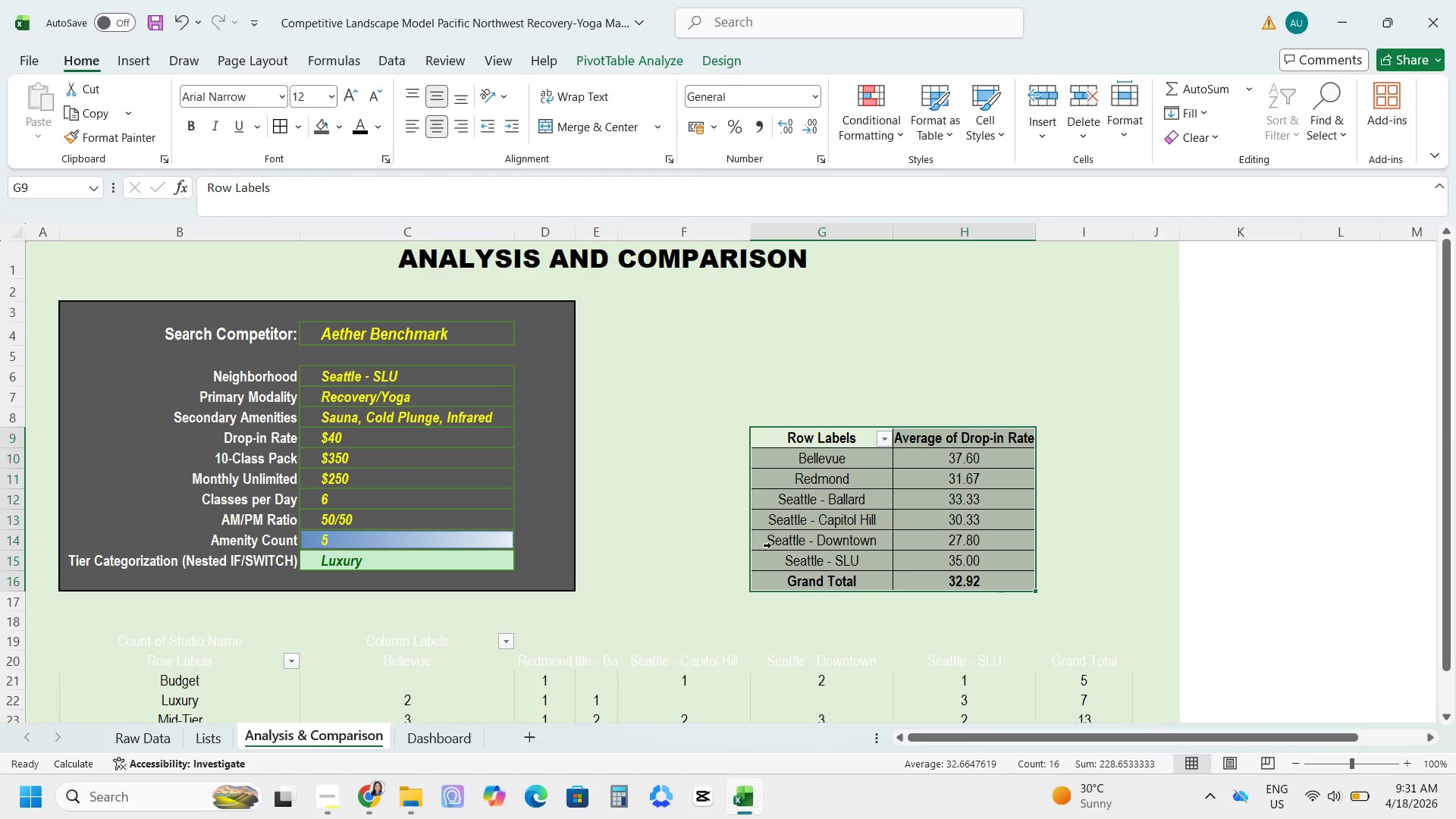 
mouse_move([409, 281])
 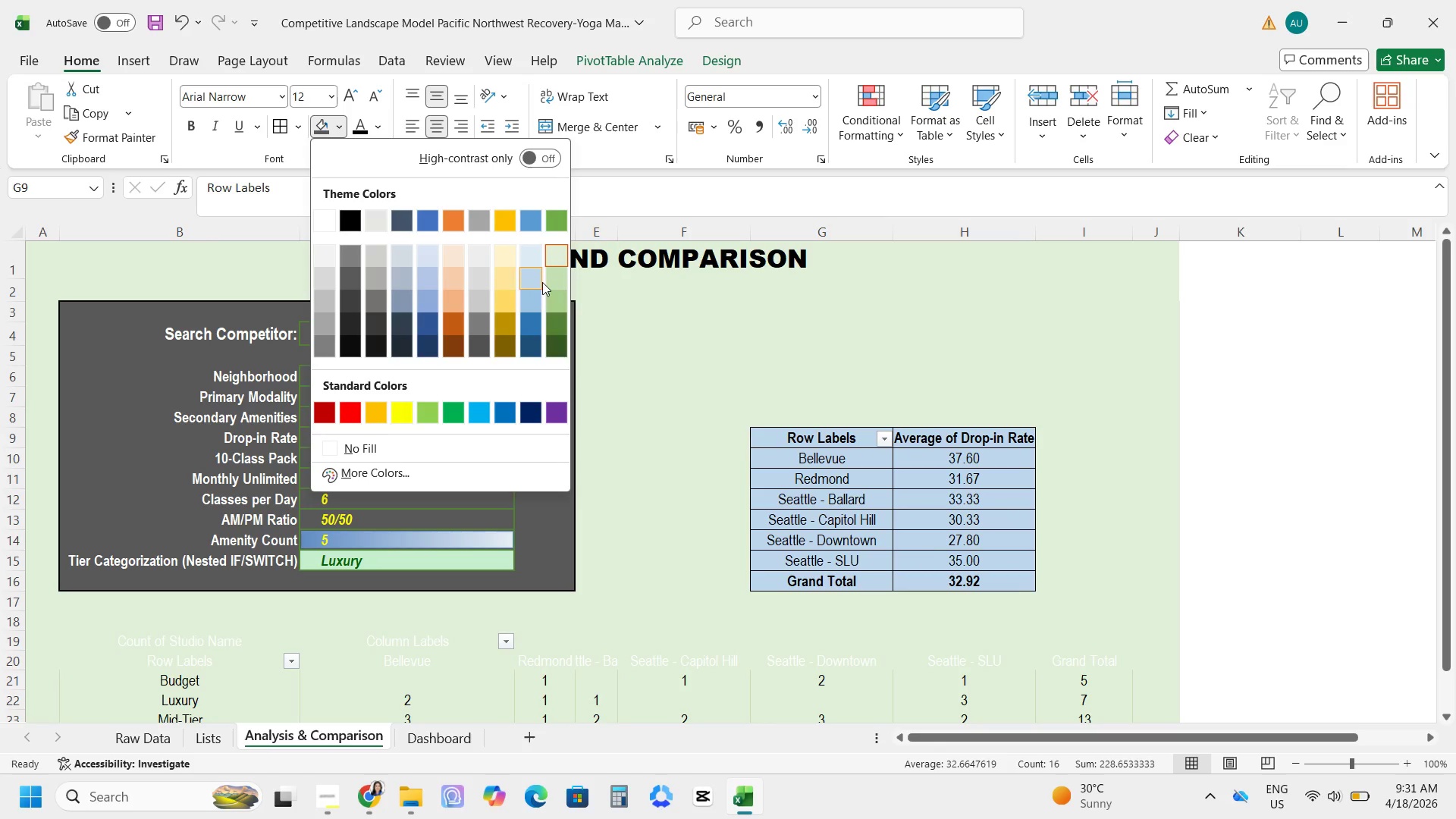 
mouse_move([521, 295])
 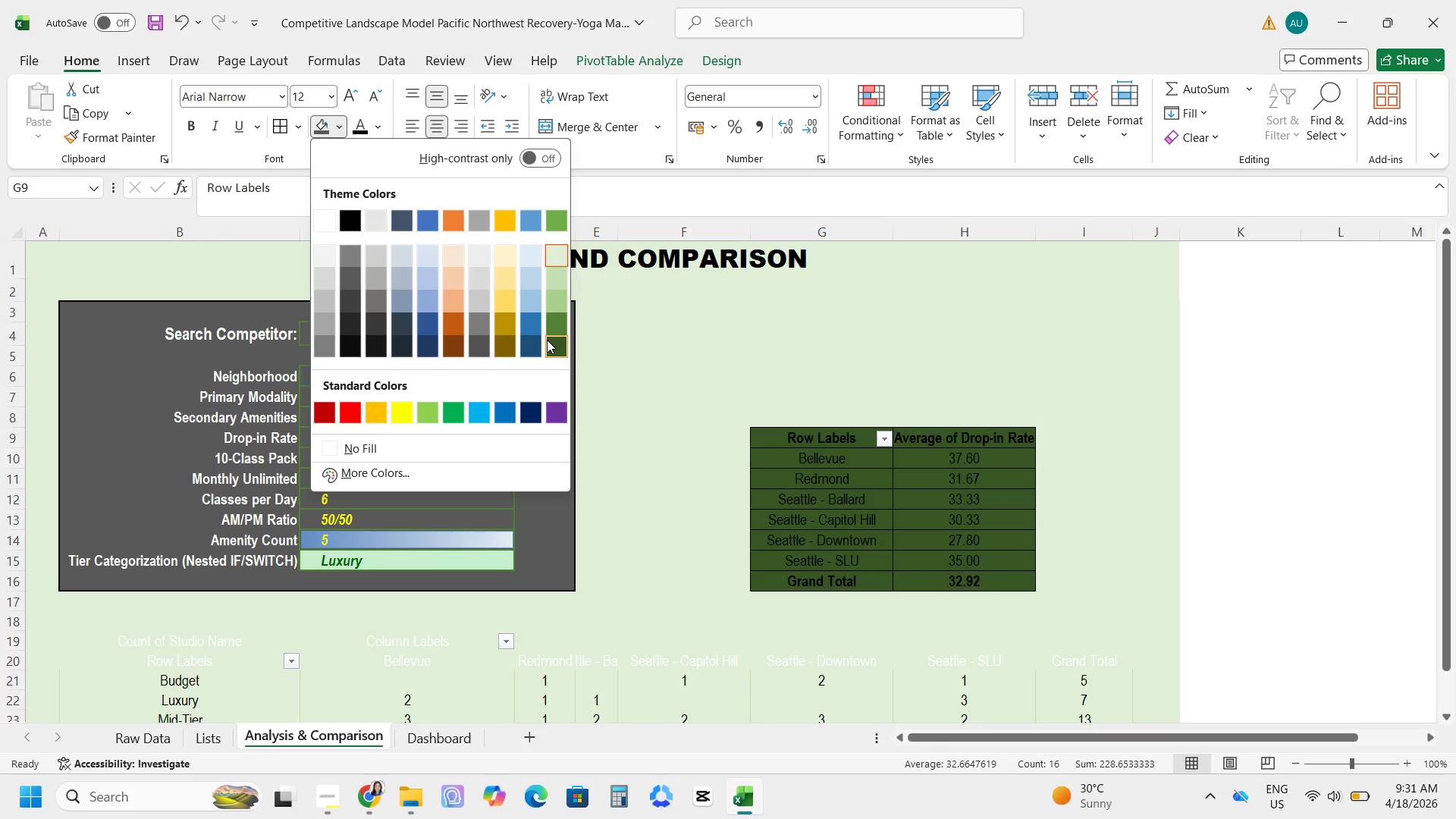 
left_click([547, 340])
 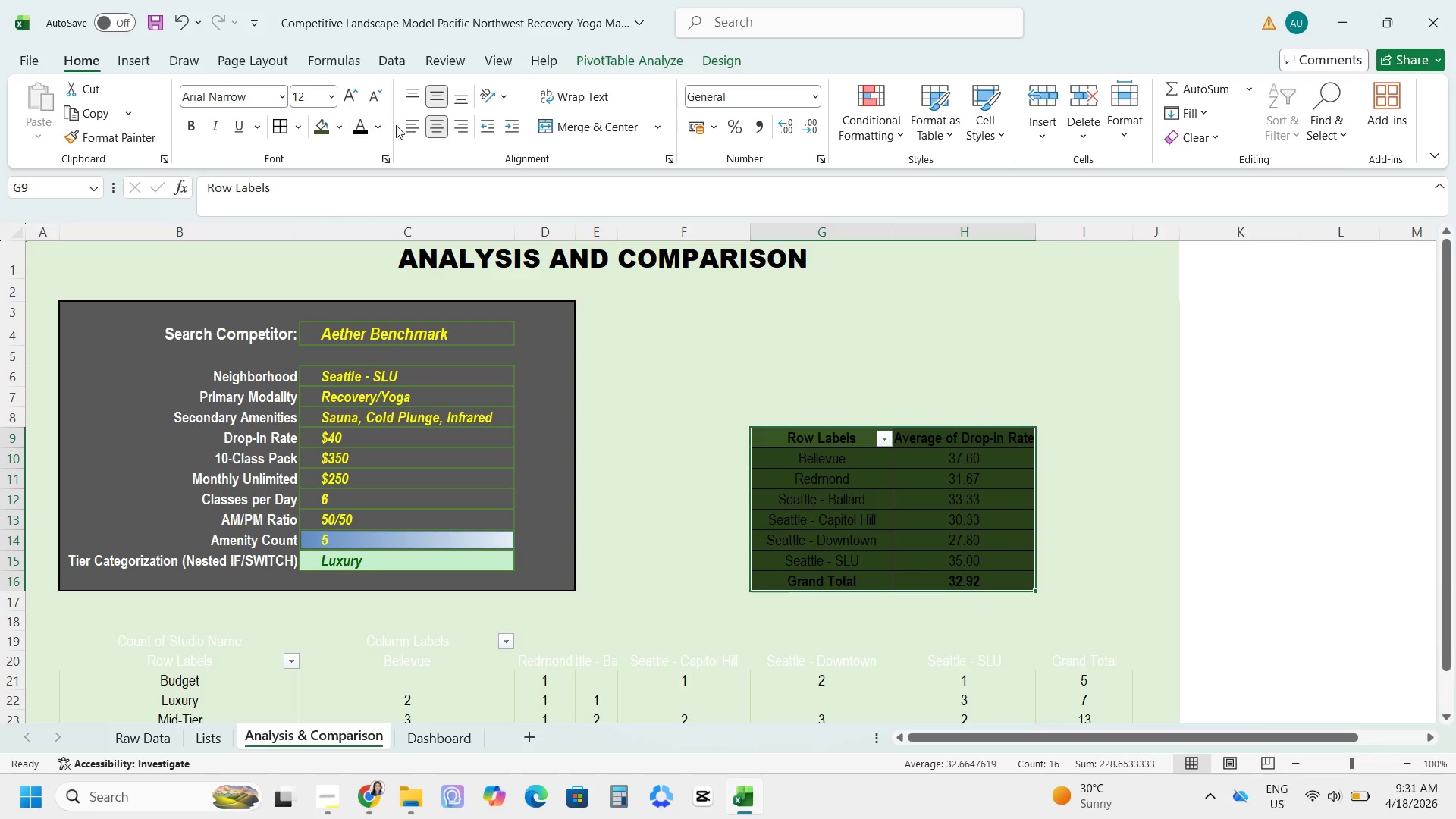 
left_click([377, 125])
 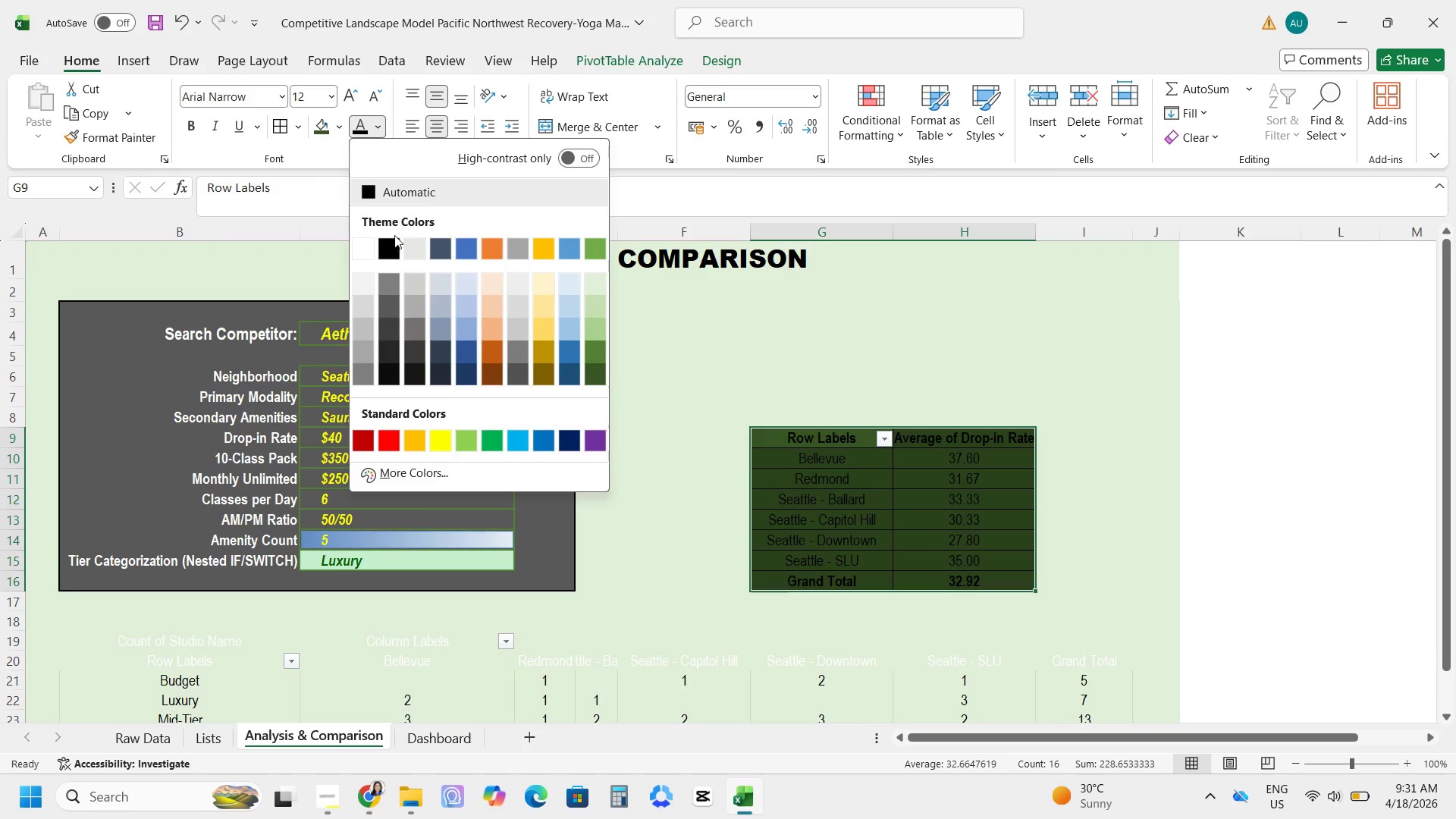 
mouse_move([361, 247])
 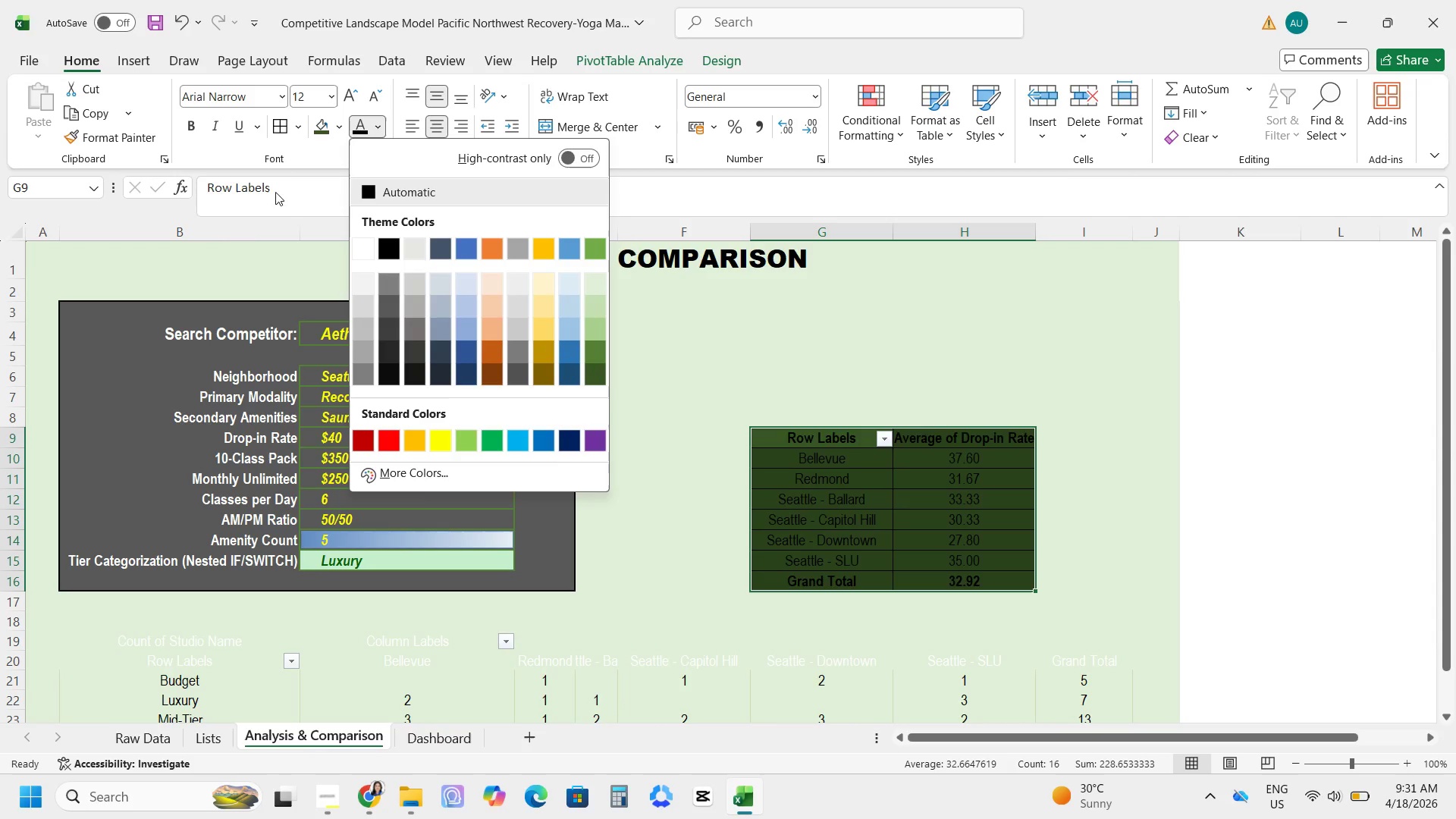 
left_click([340, 128])
 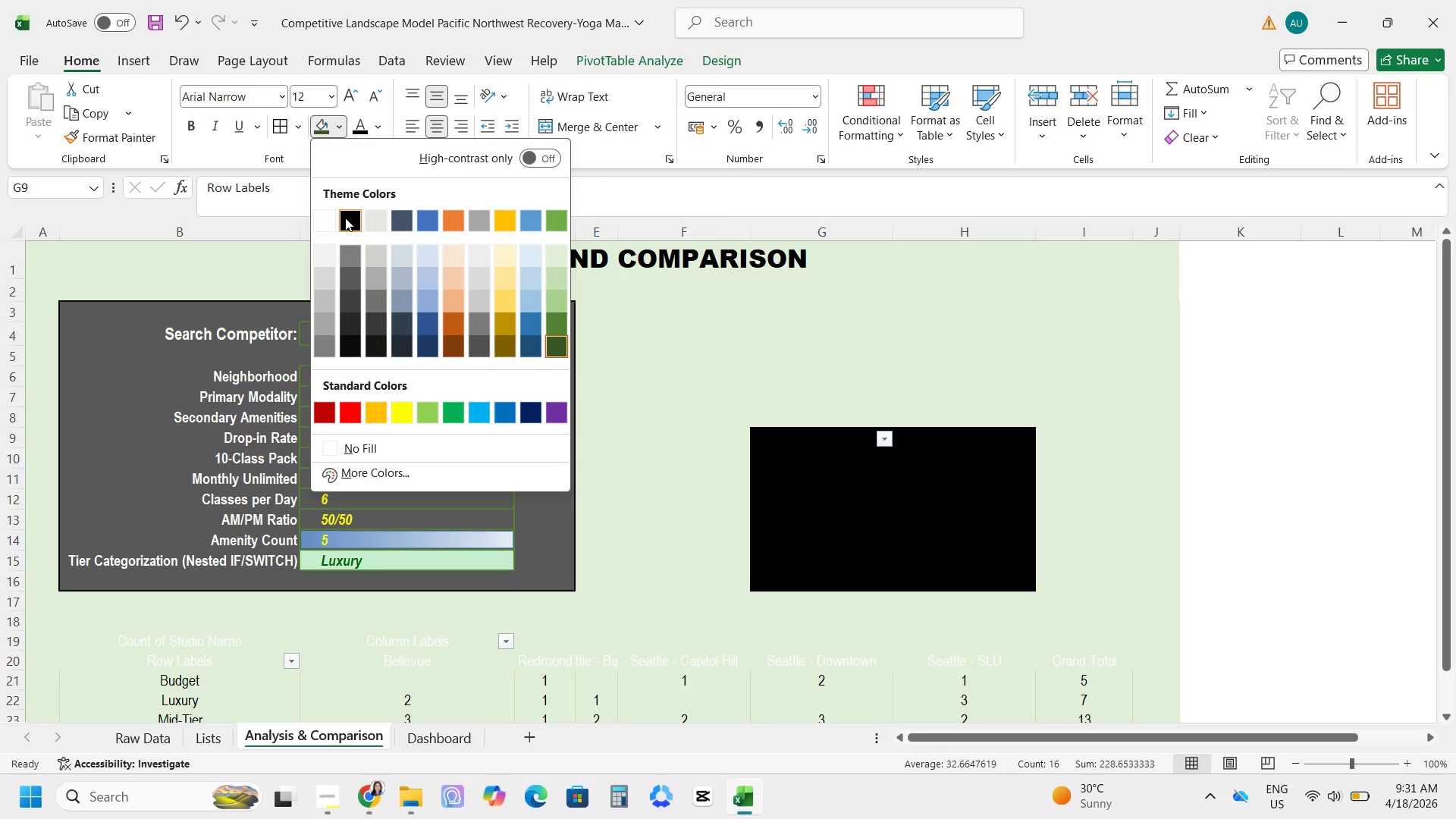 
left_click([345, 218])
 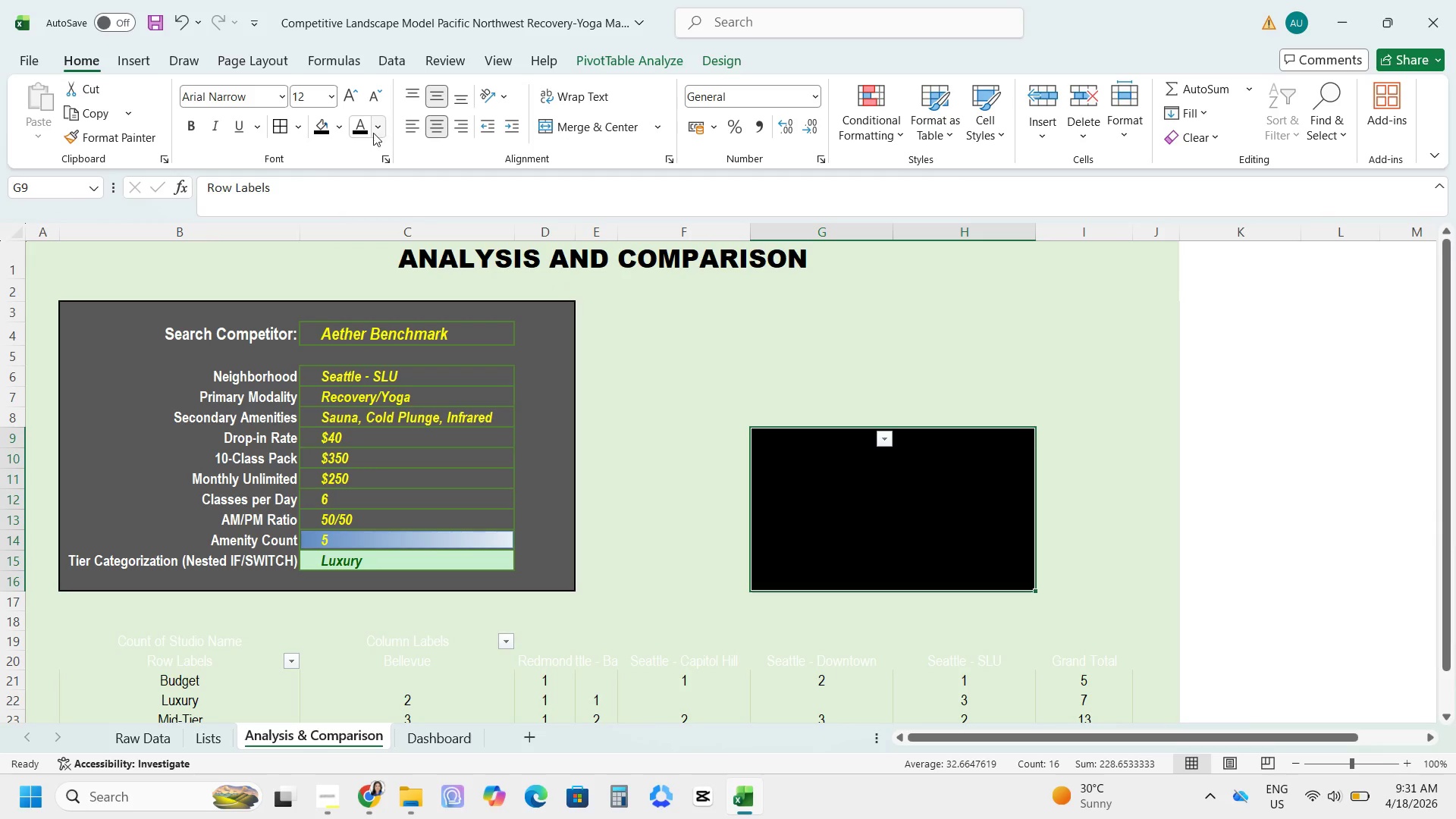 
left_click([373, 131])
 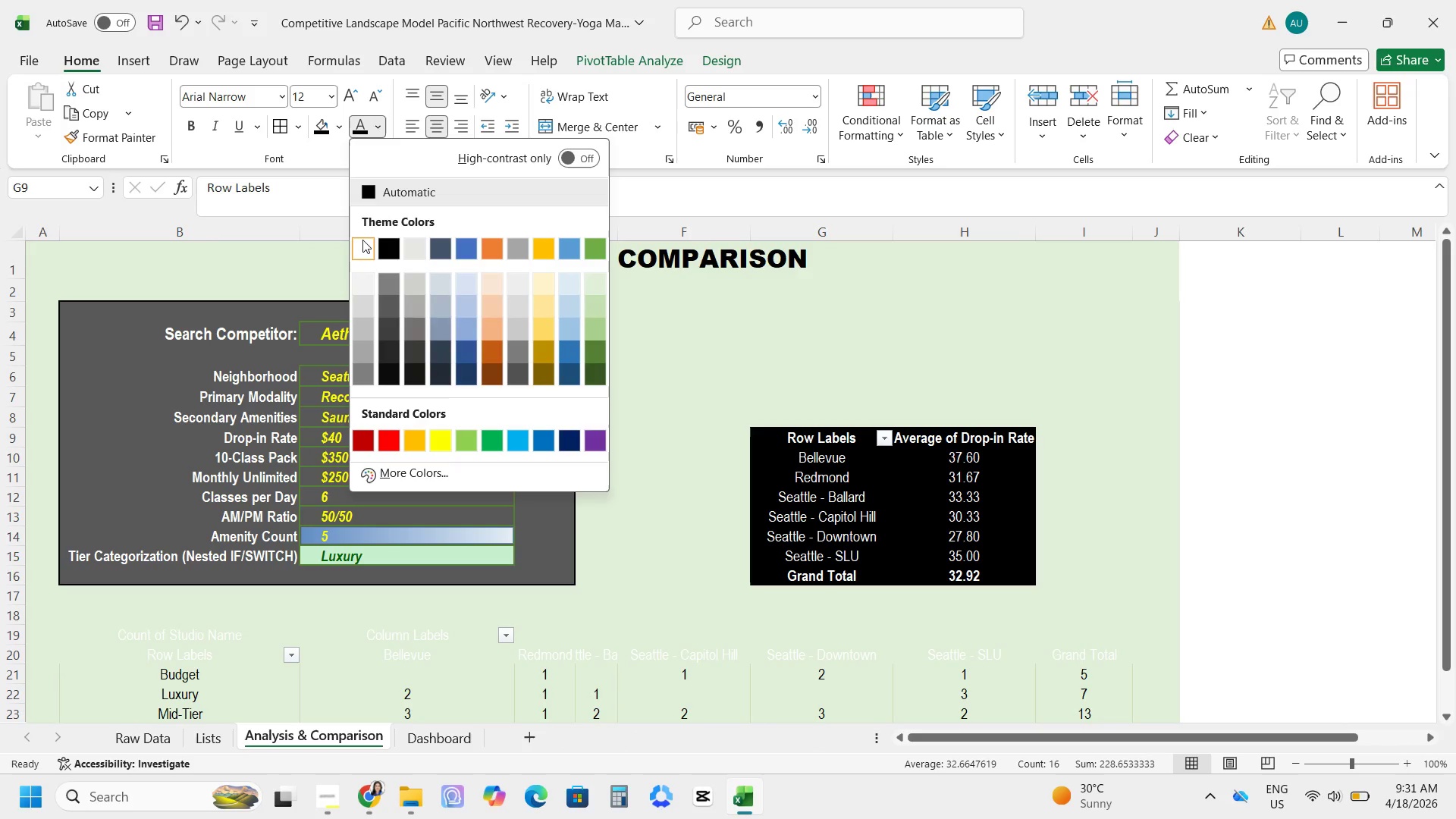 
left_click([361, 240])
 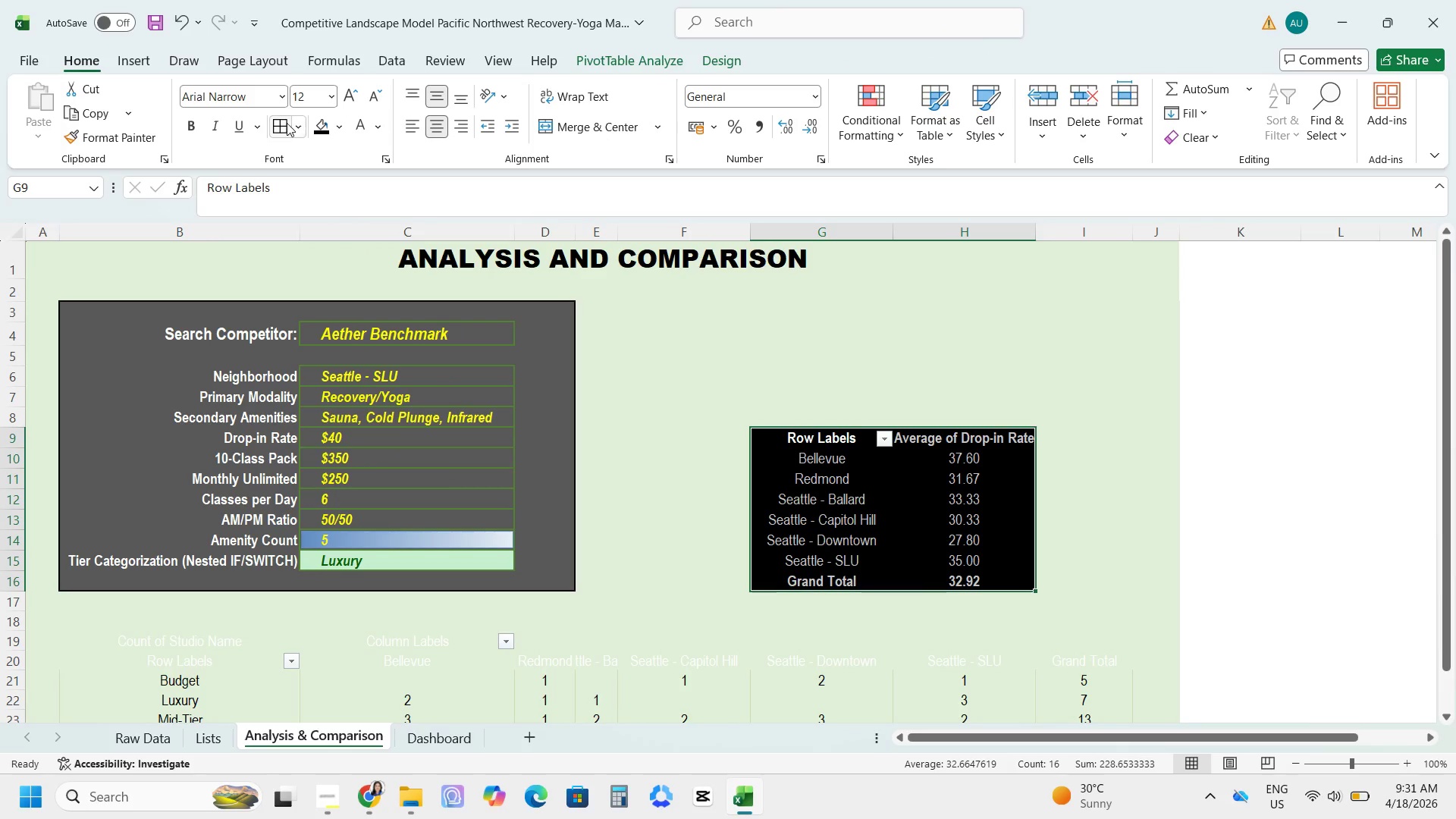 
left_click([283, 124])
 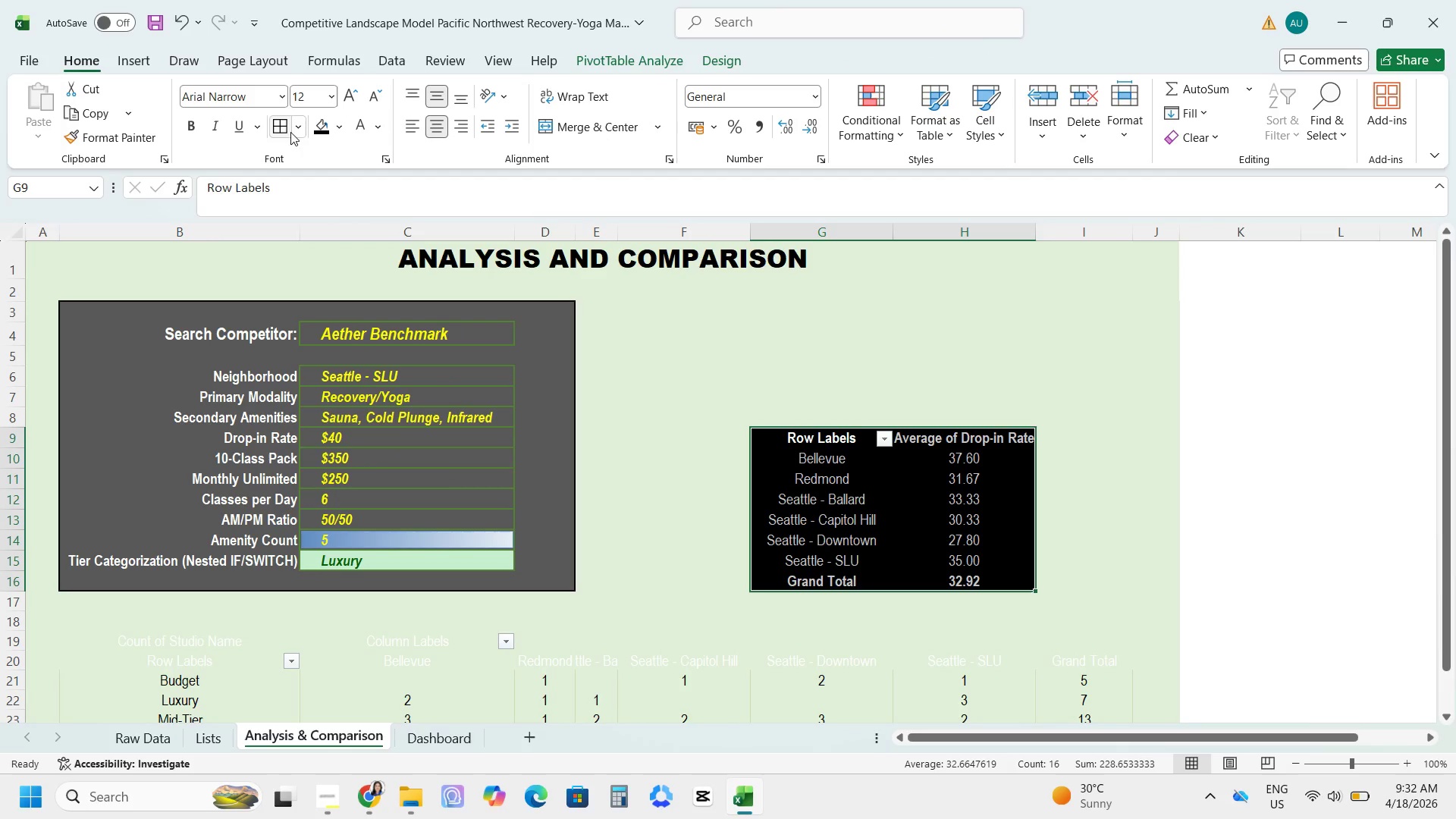 
left_click([298, 127])
 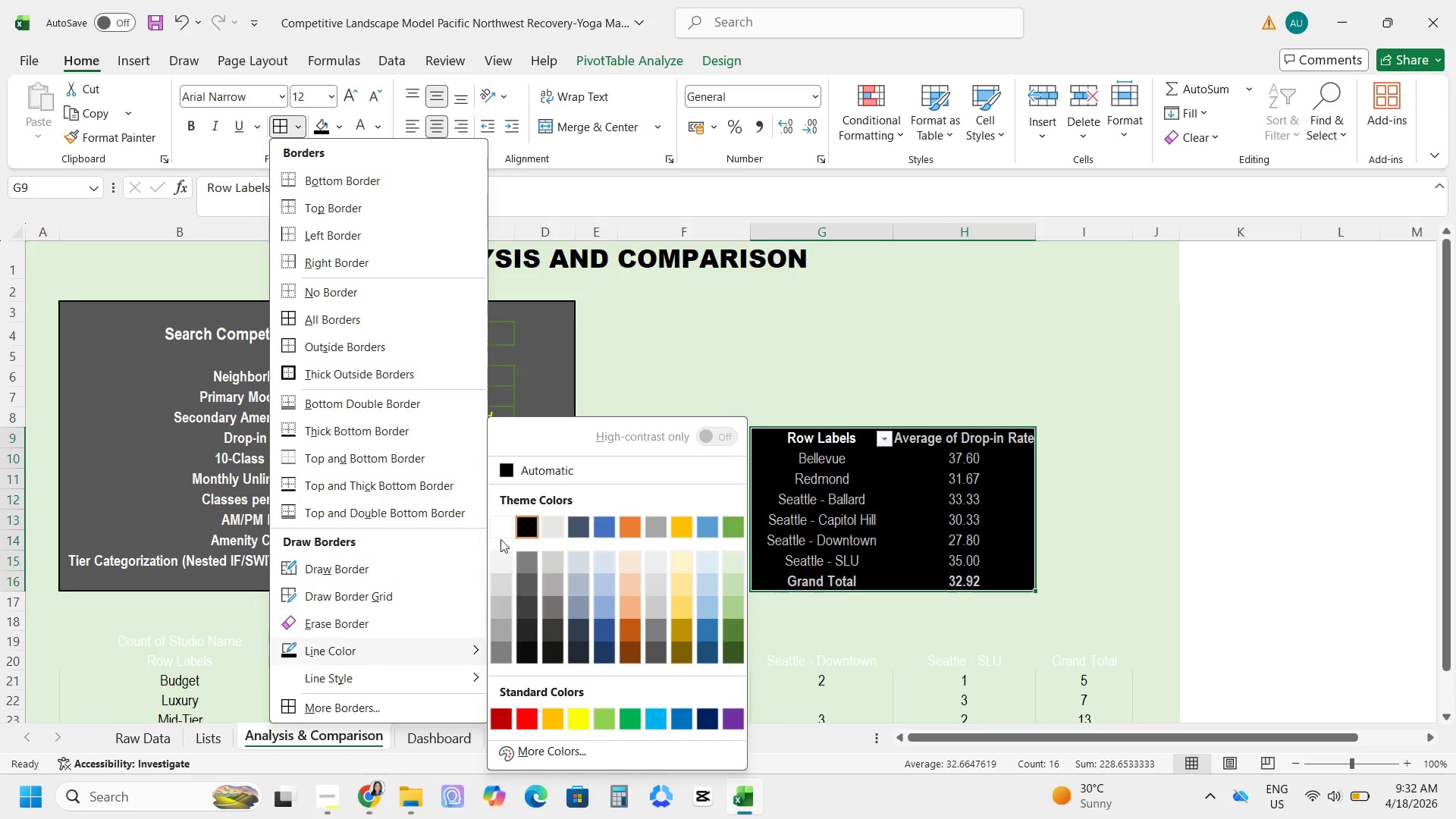 
left_click([494, 526])
 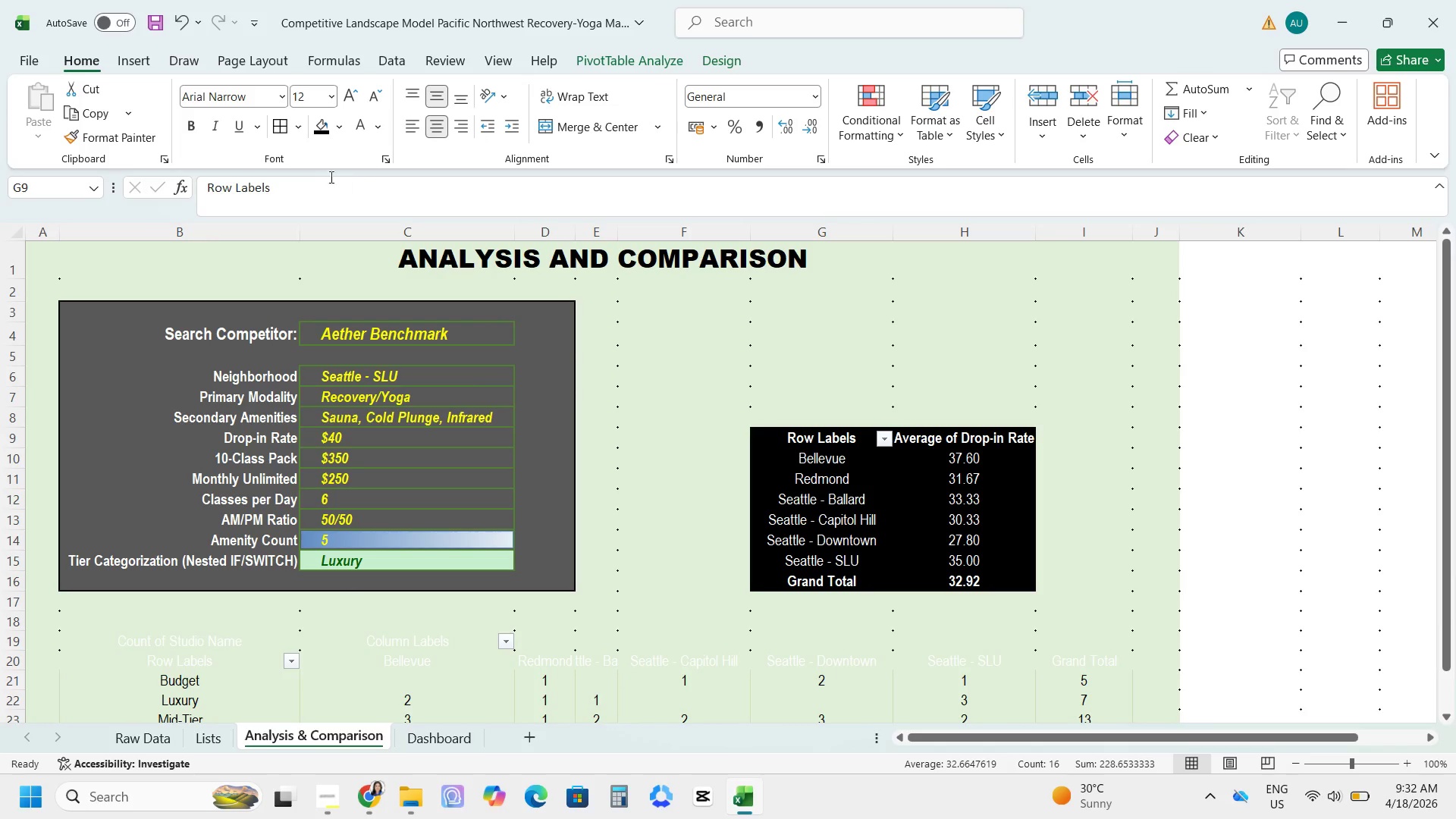 
left_click([278, 125])
 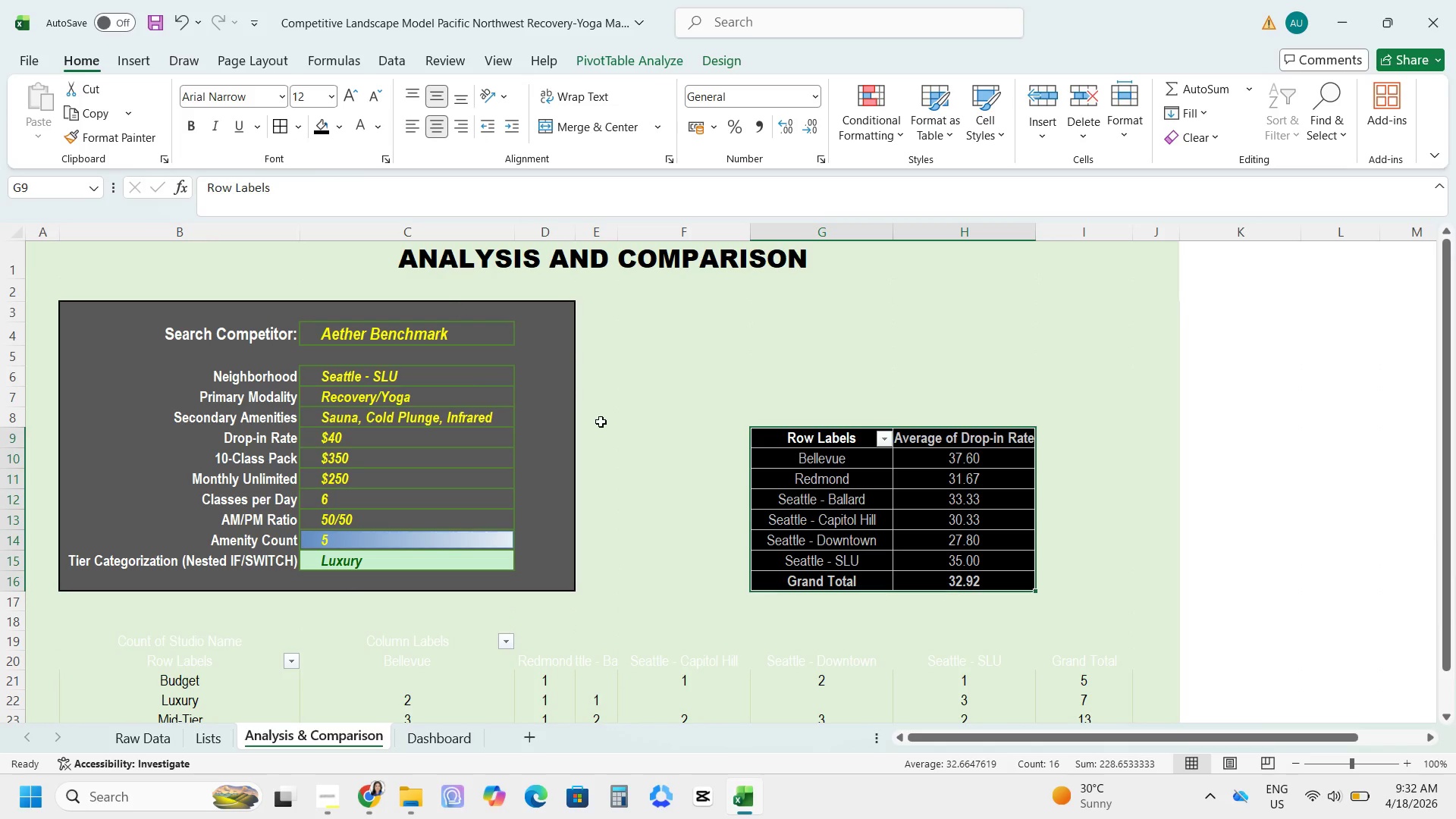 
left_click([631, 447])
 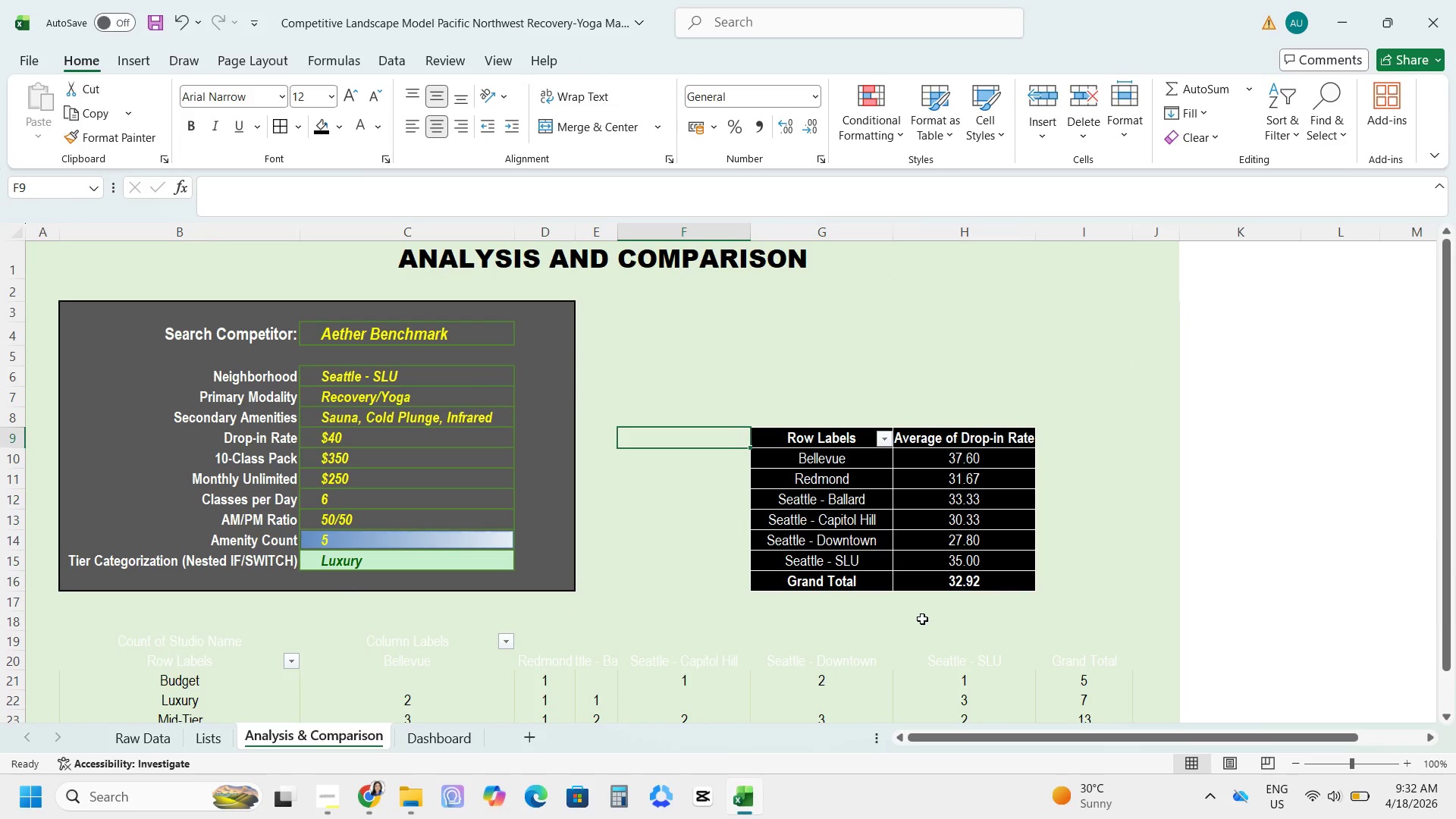 
left_click_drag(start_coordinate=[831, 438], to_coordinate=[1007, 573])
 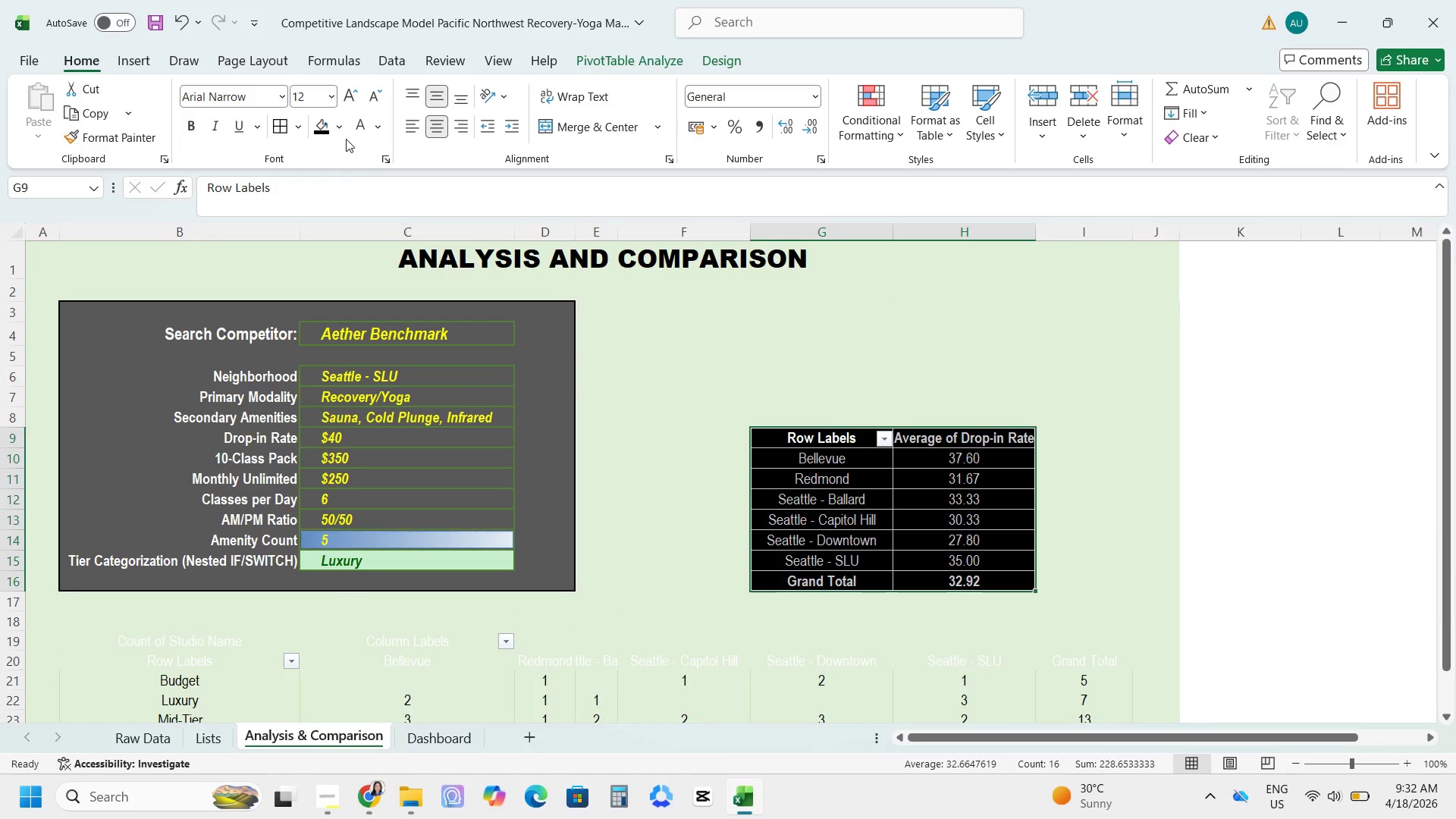 
left_click([337, 126])
 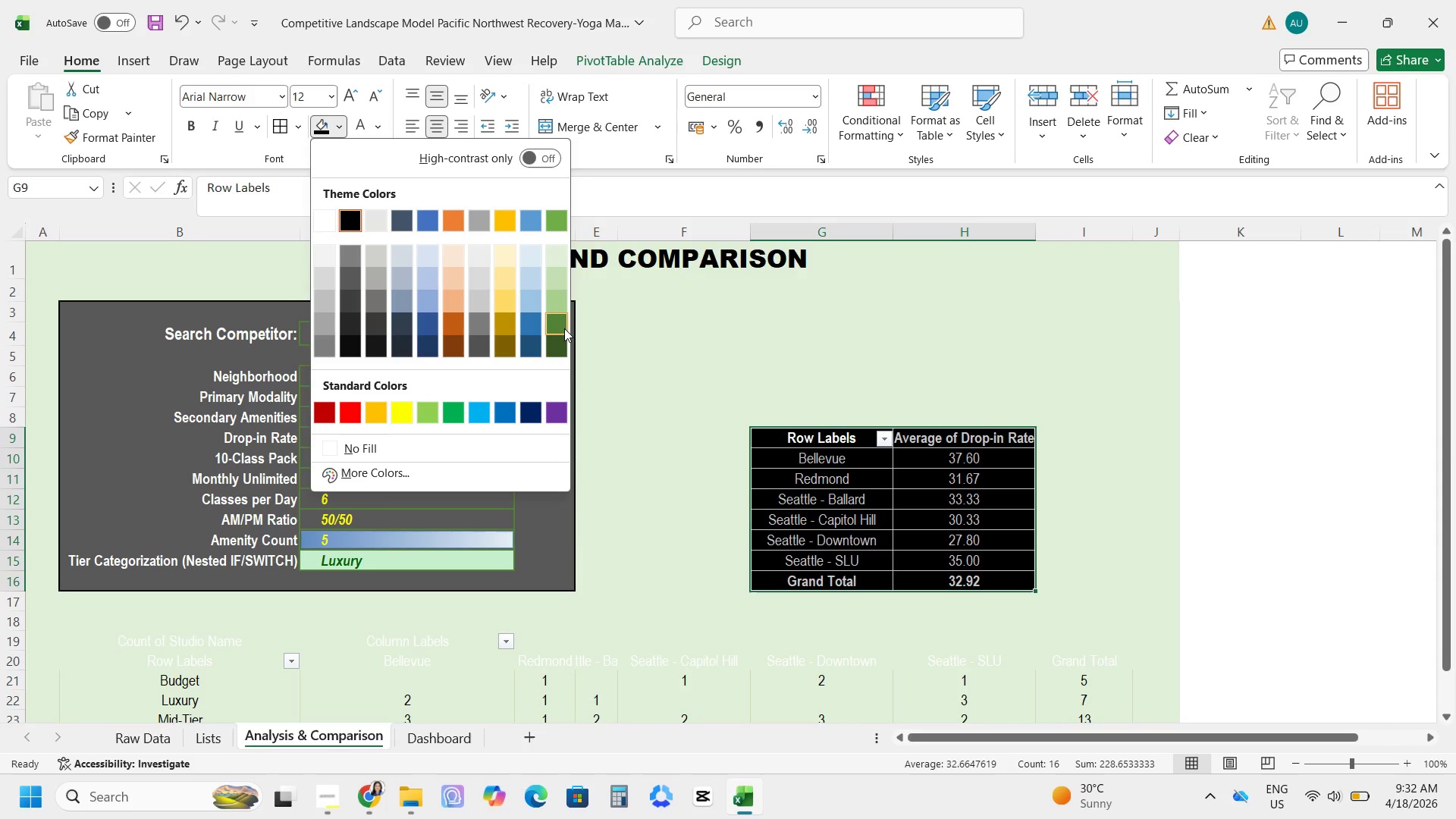 
mouse_move([552, 309])
 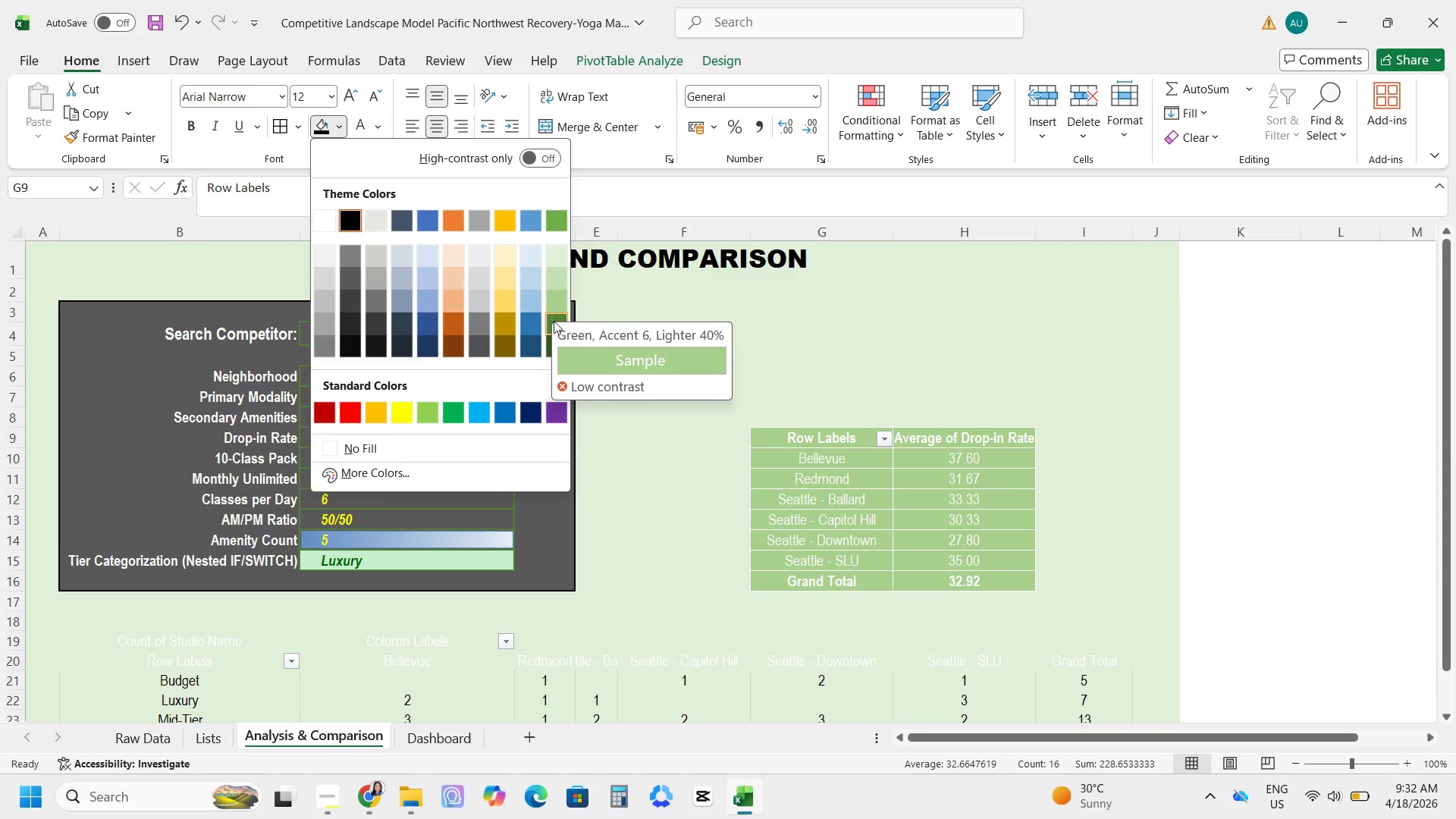 
wait(7.97)
 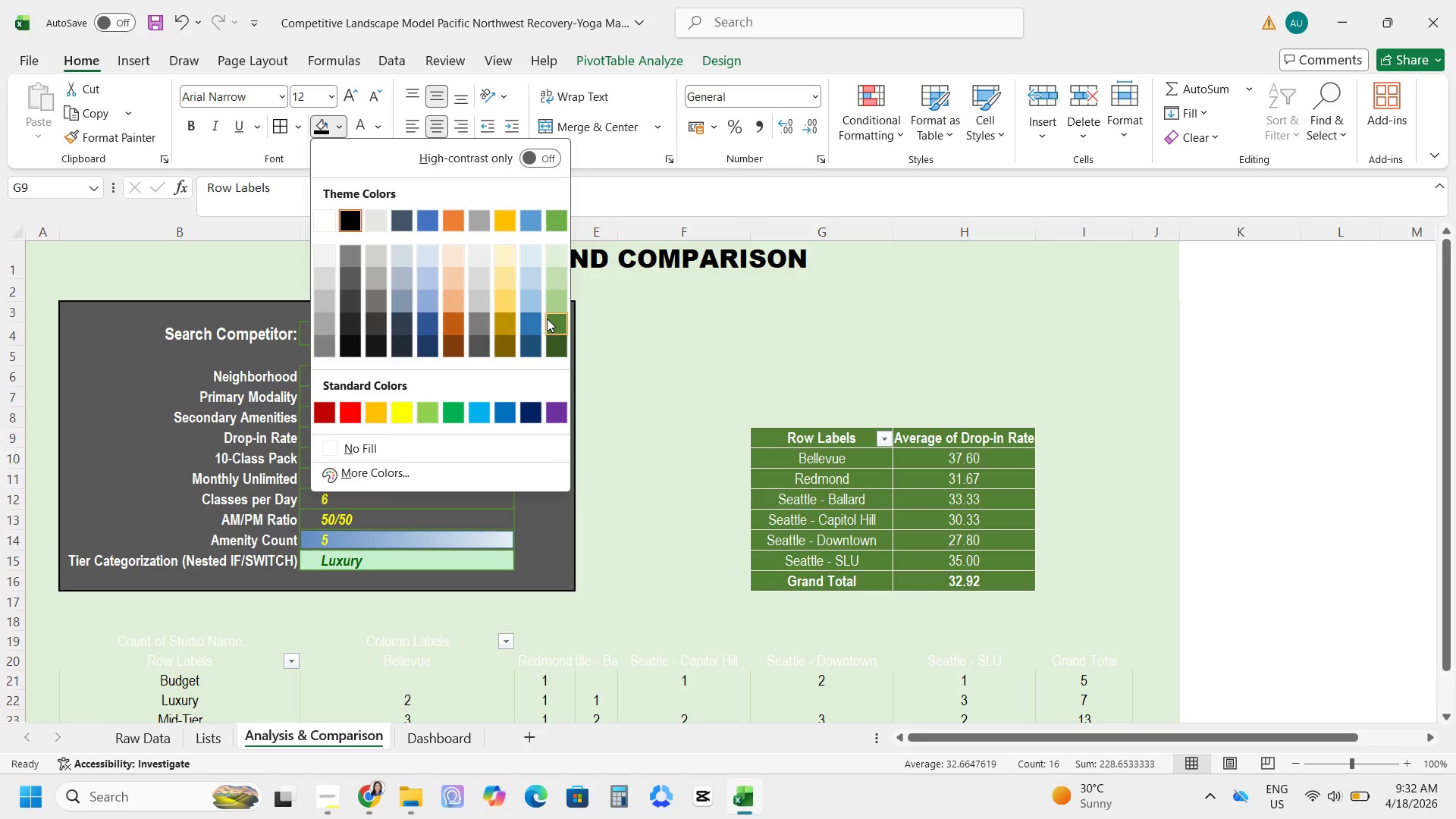 
left_click([554, 319])
 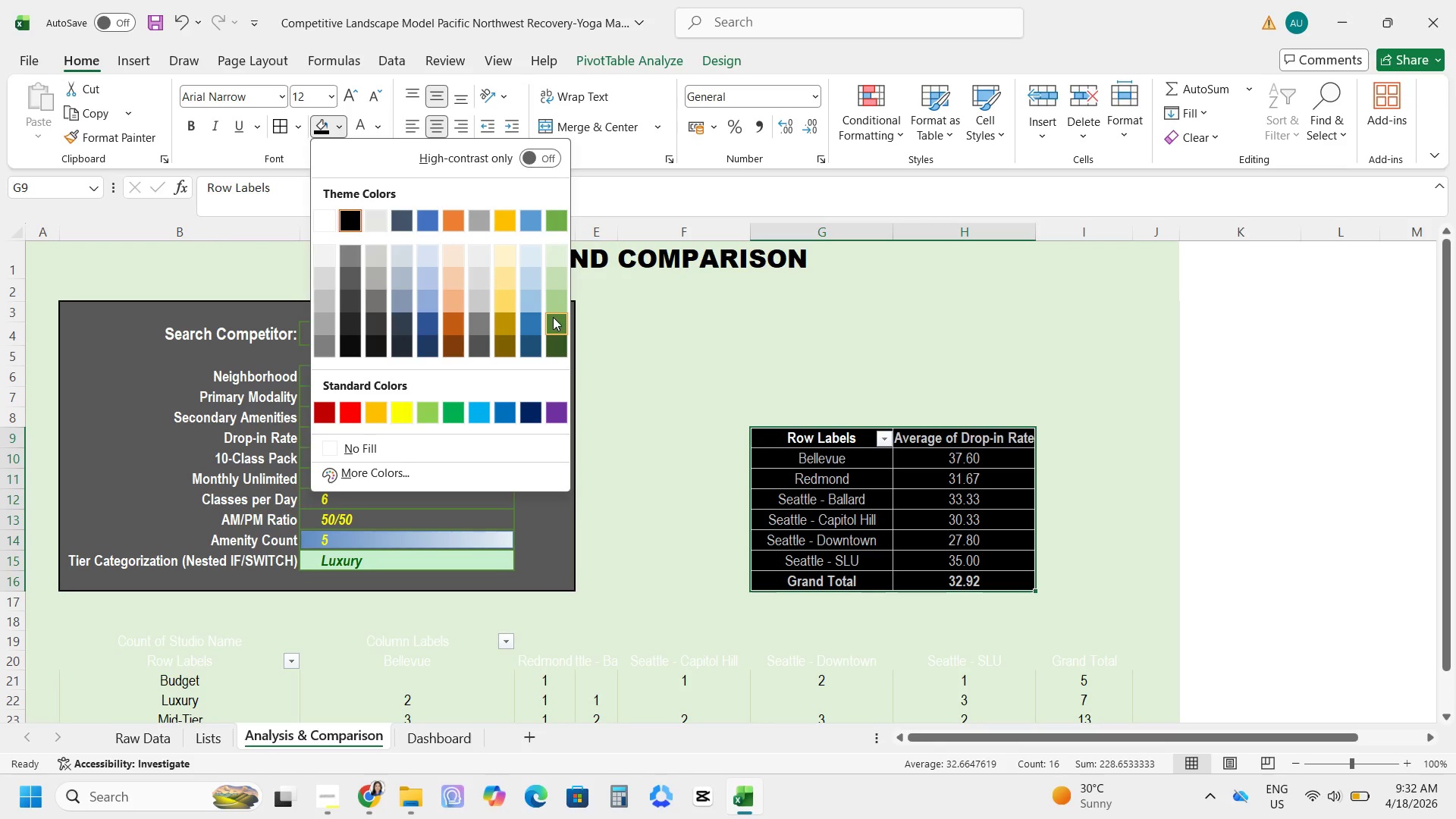 
left_click([553, 317])
 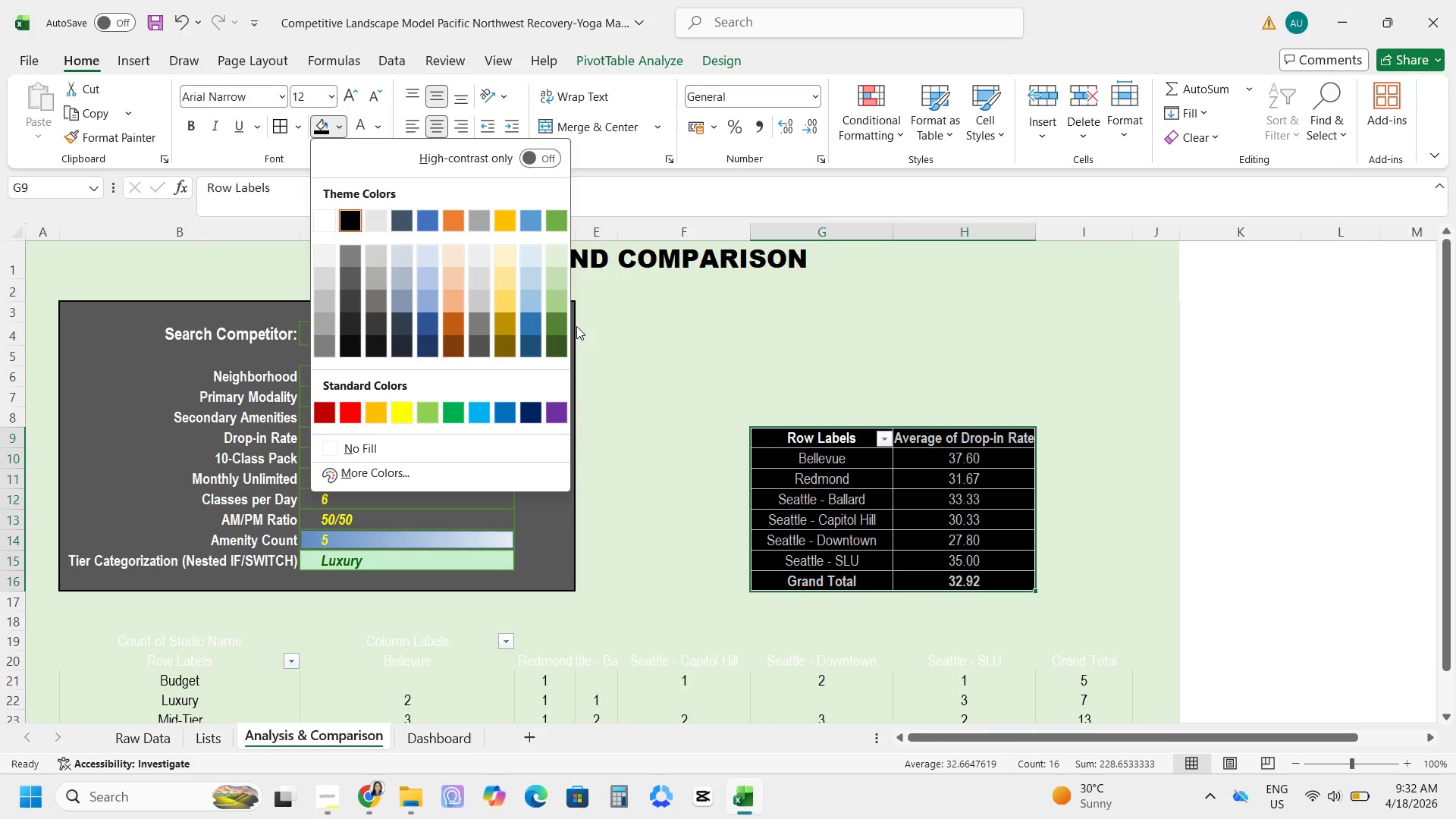 
left_click([554, 319])
 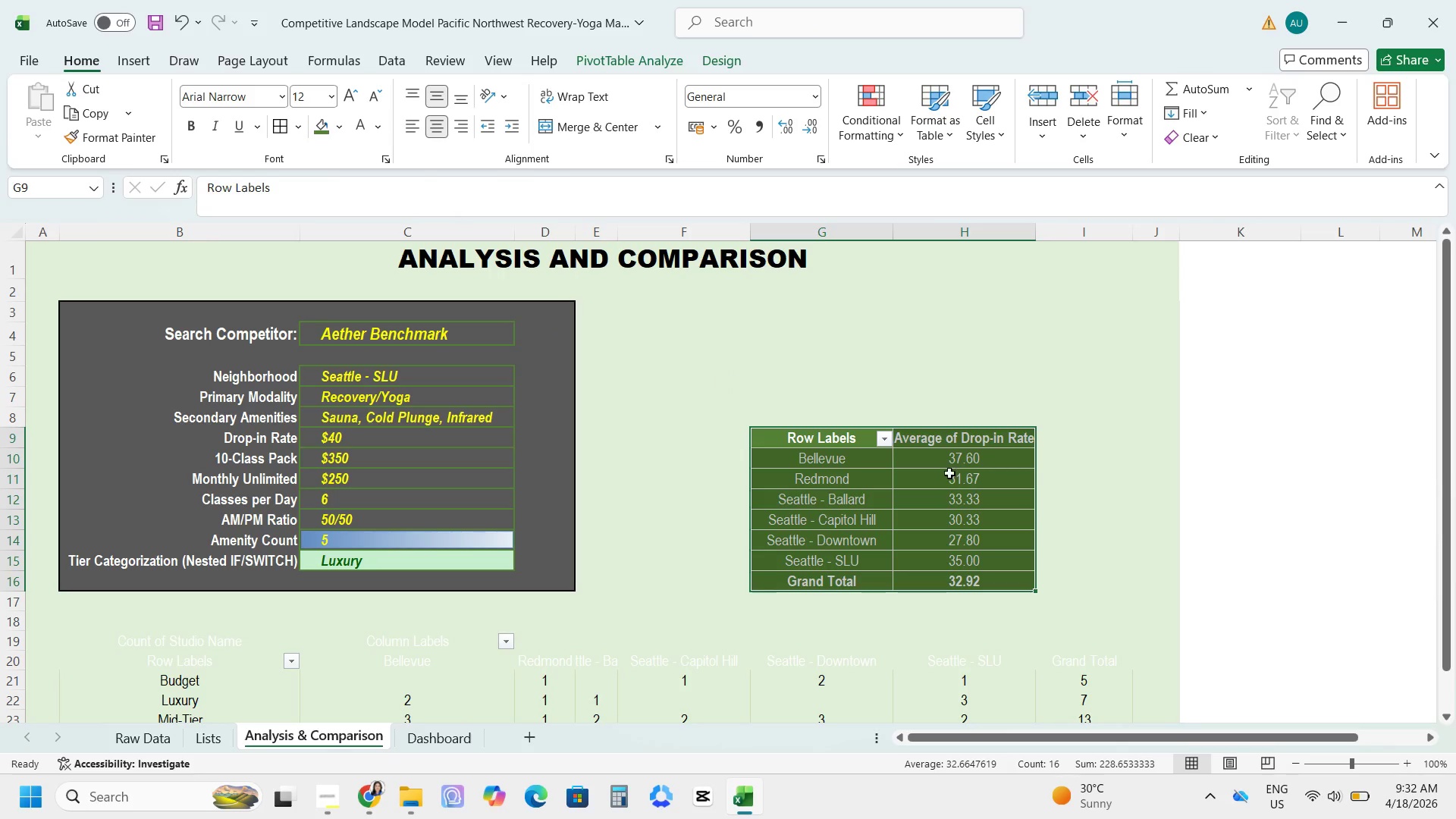 
left_click([953, 472])
 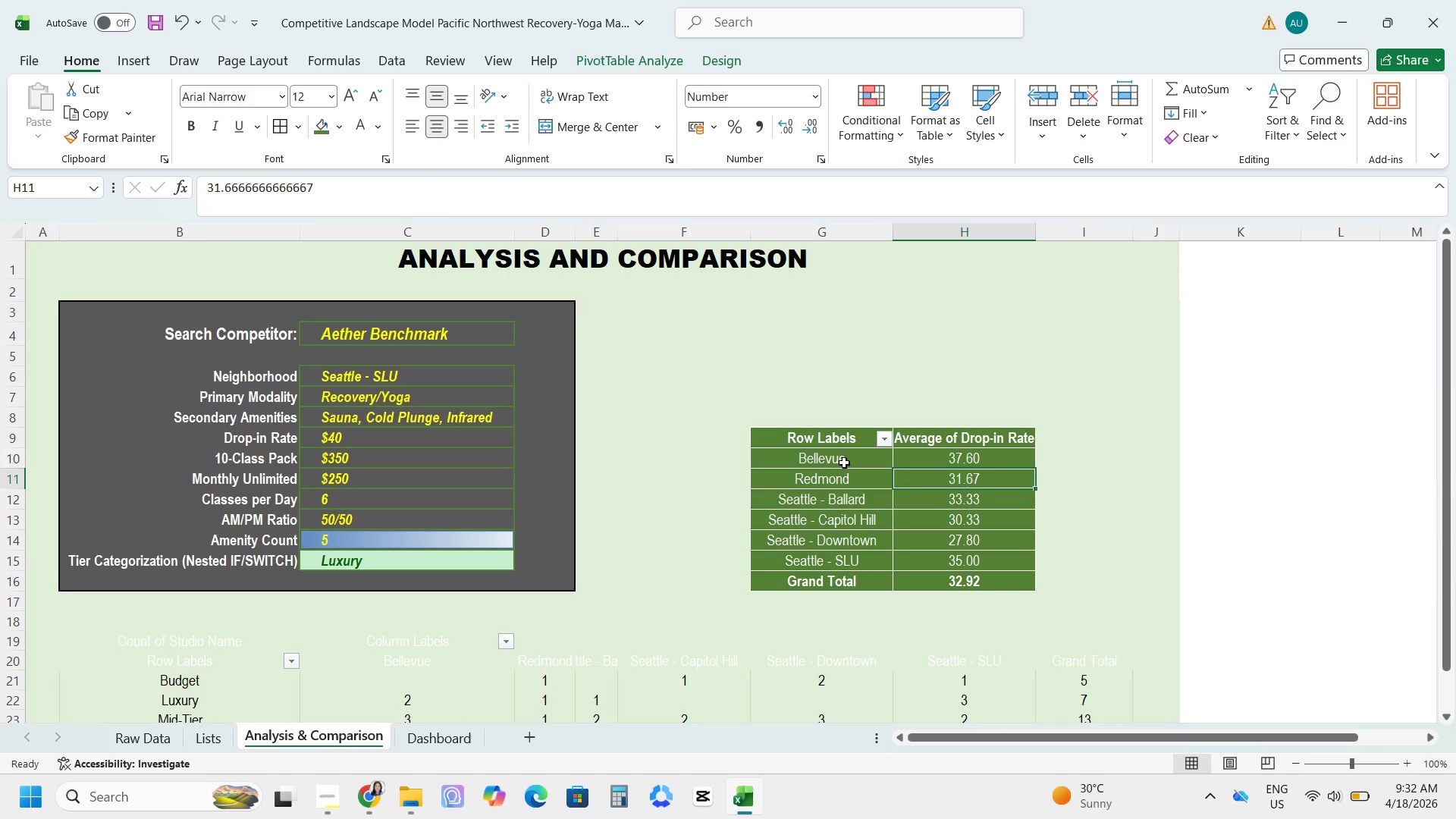 
scroll: coordinate [843, 473], scroll_direction: down, amount: 2.0
 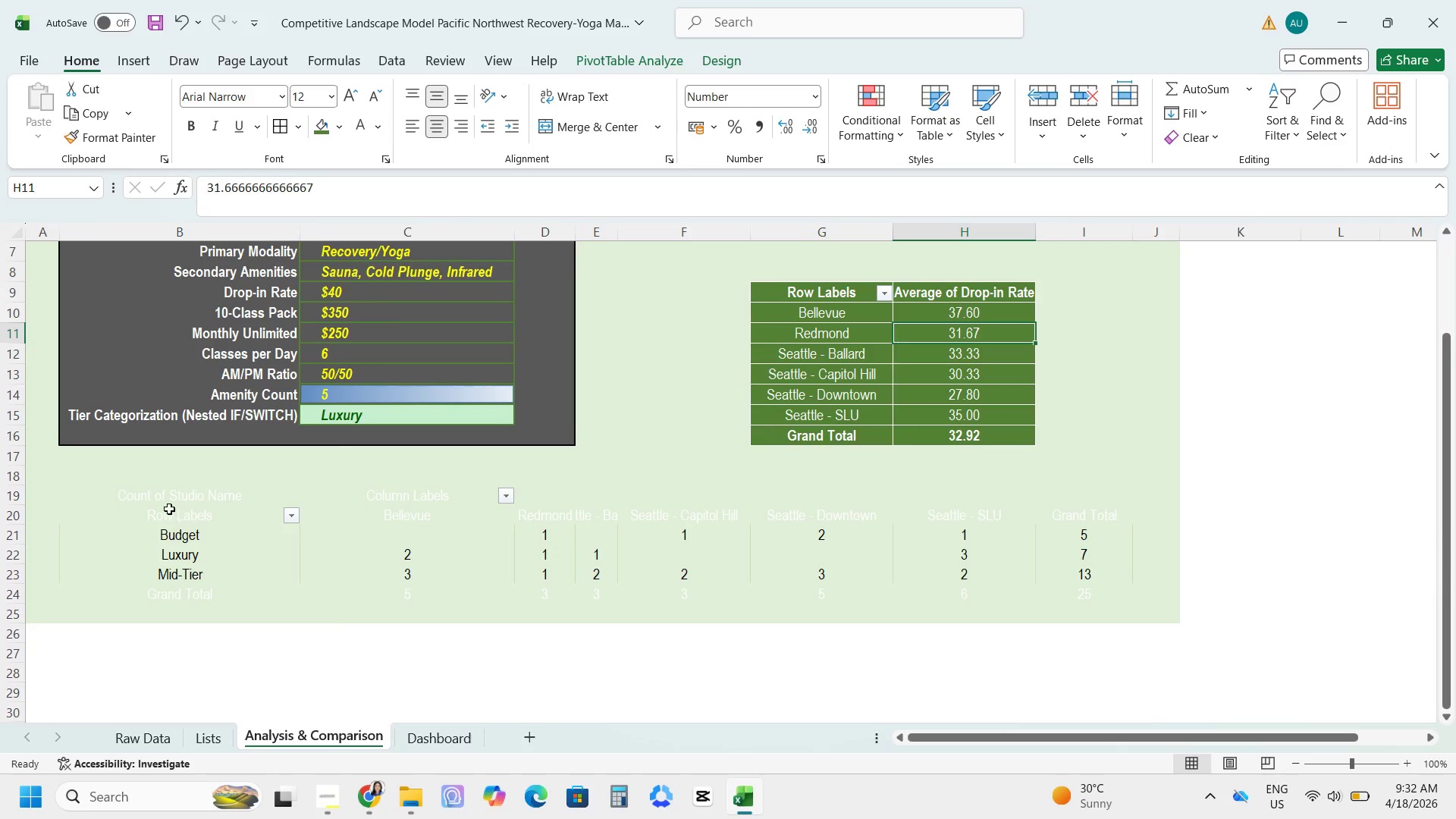 
left_click_drag(start_coordinate=[154, 497], to_coordinate=[1117, 594])
 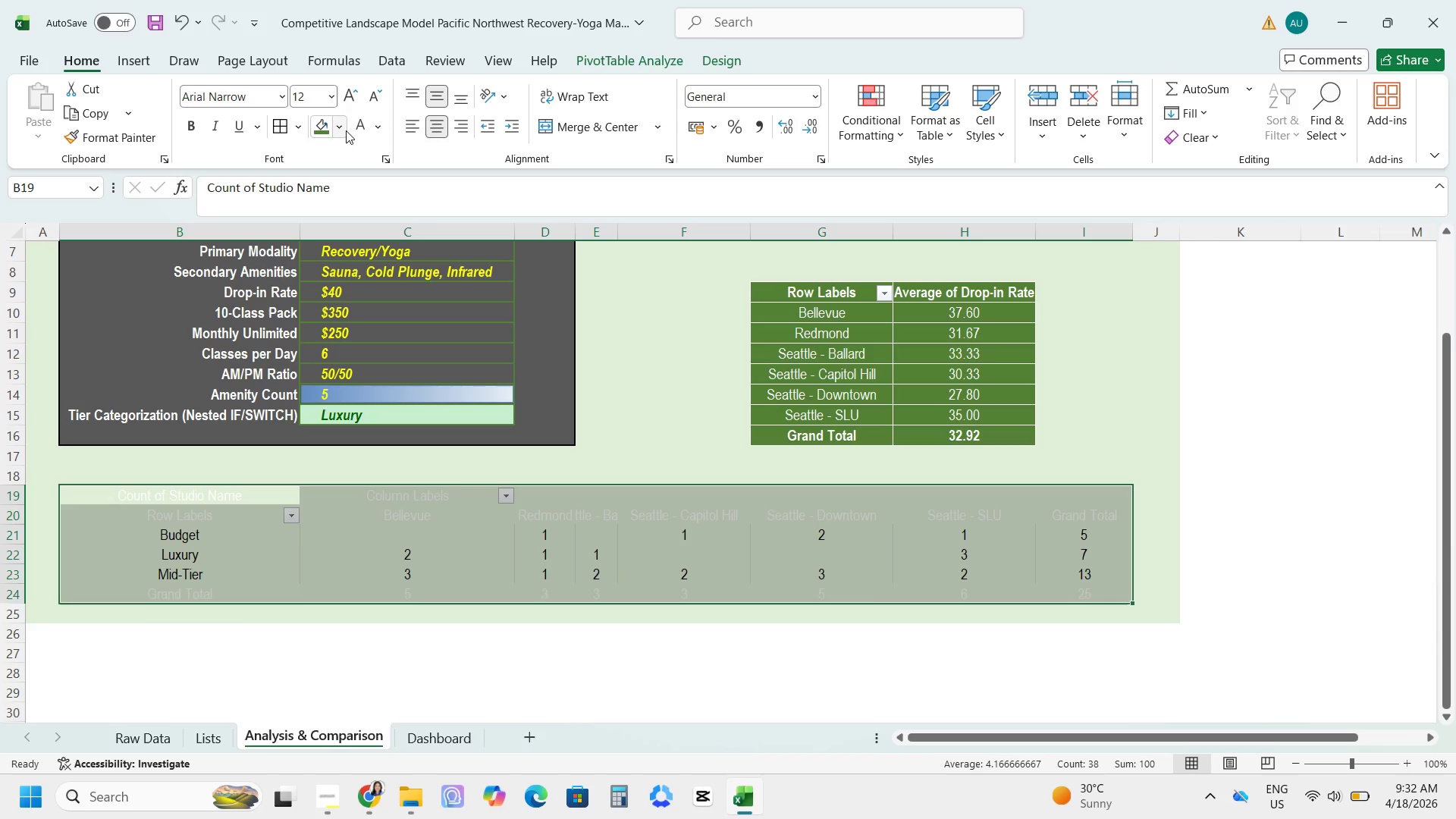 
left_click([340, 127])
 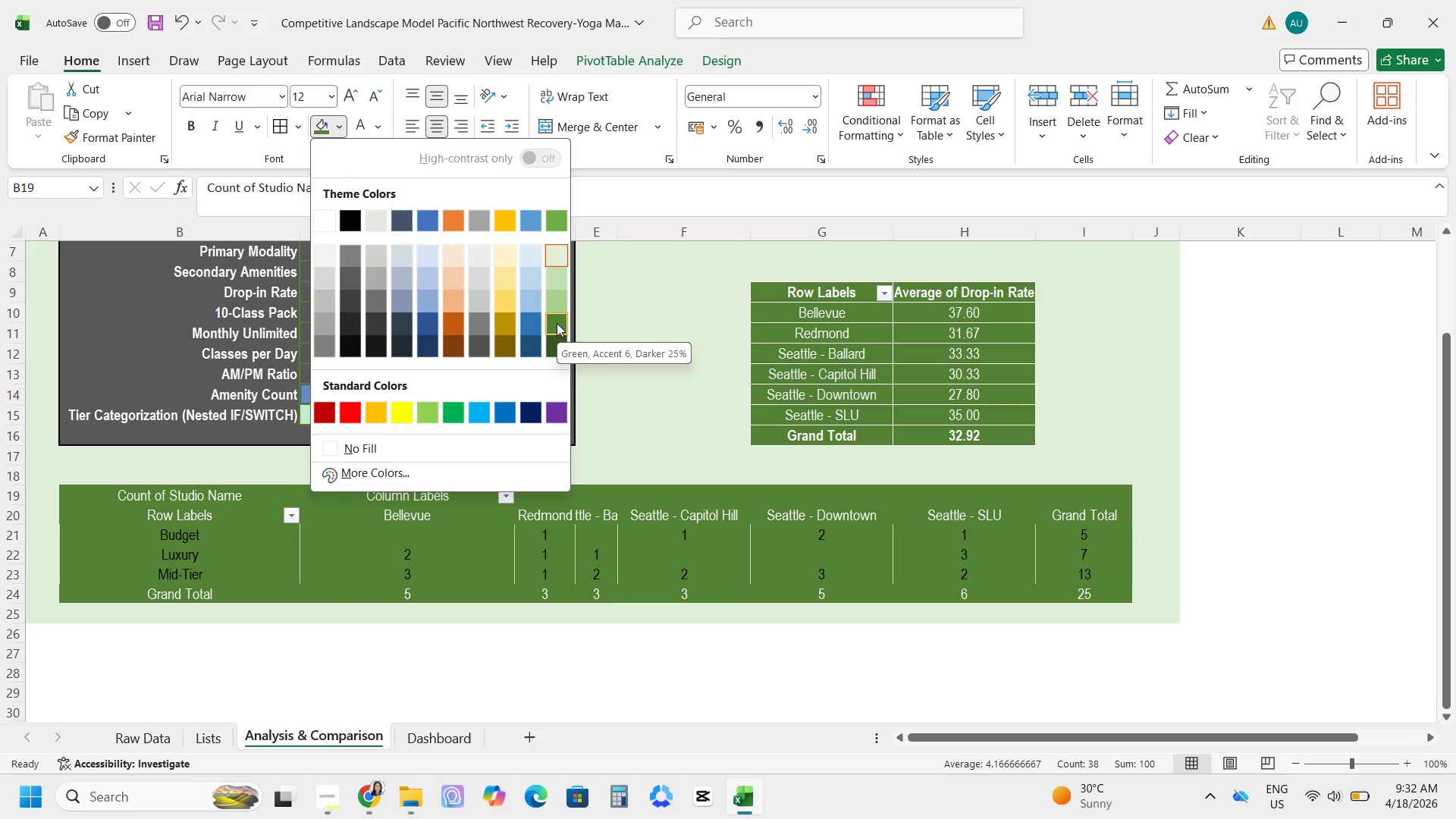 
left_click([557, 322])
 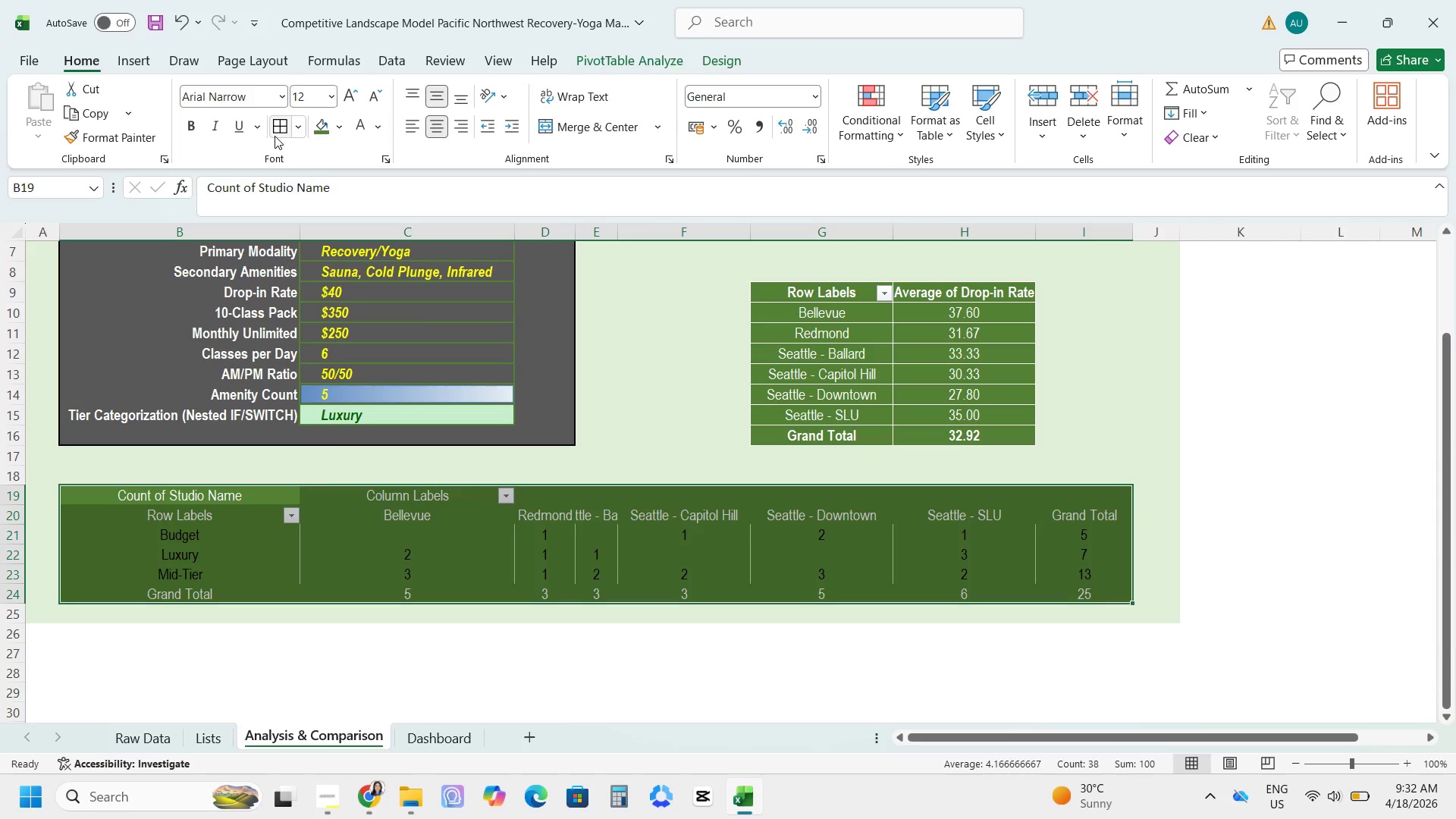 
left_click([278, 130])
 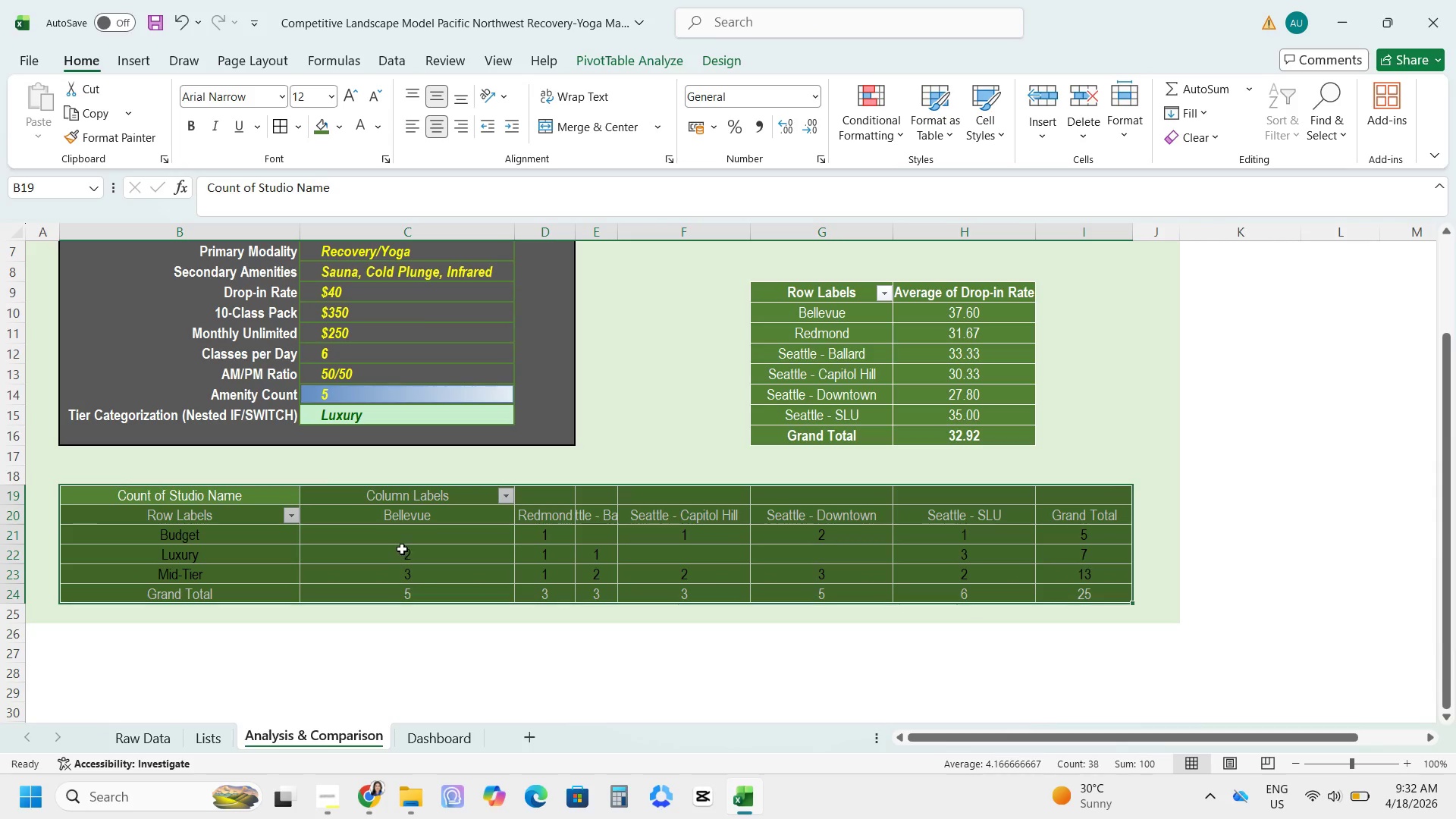 
left_click([402, 549])
 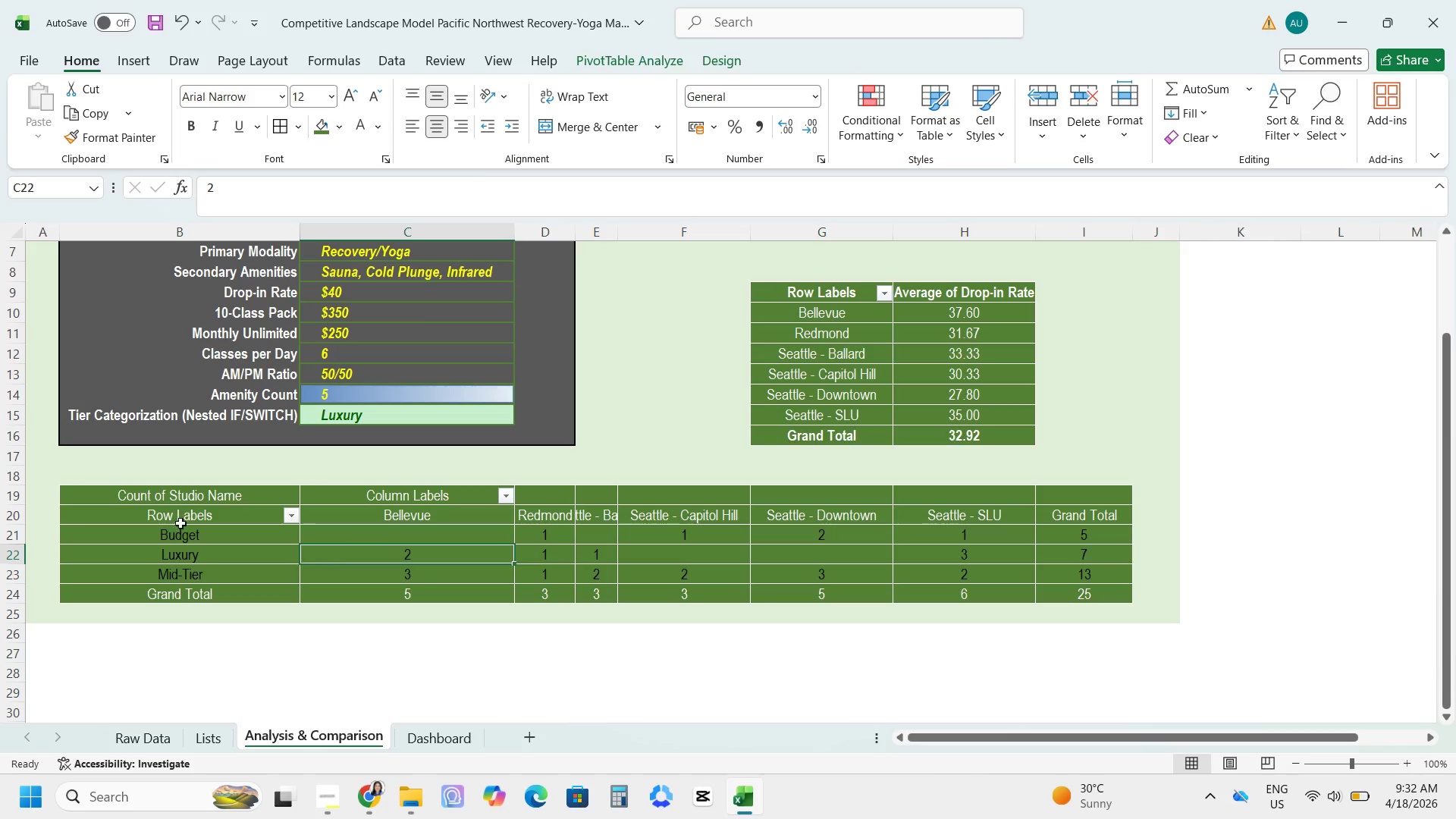 
left_click_drag(start_coordinate=[187, 540], to_coordinate=[336, 536])
 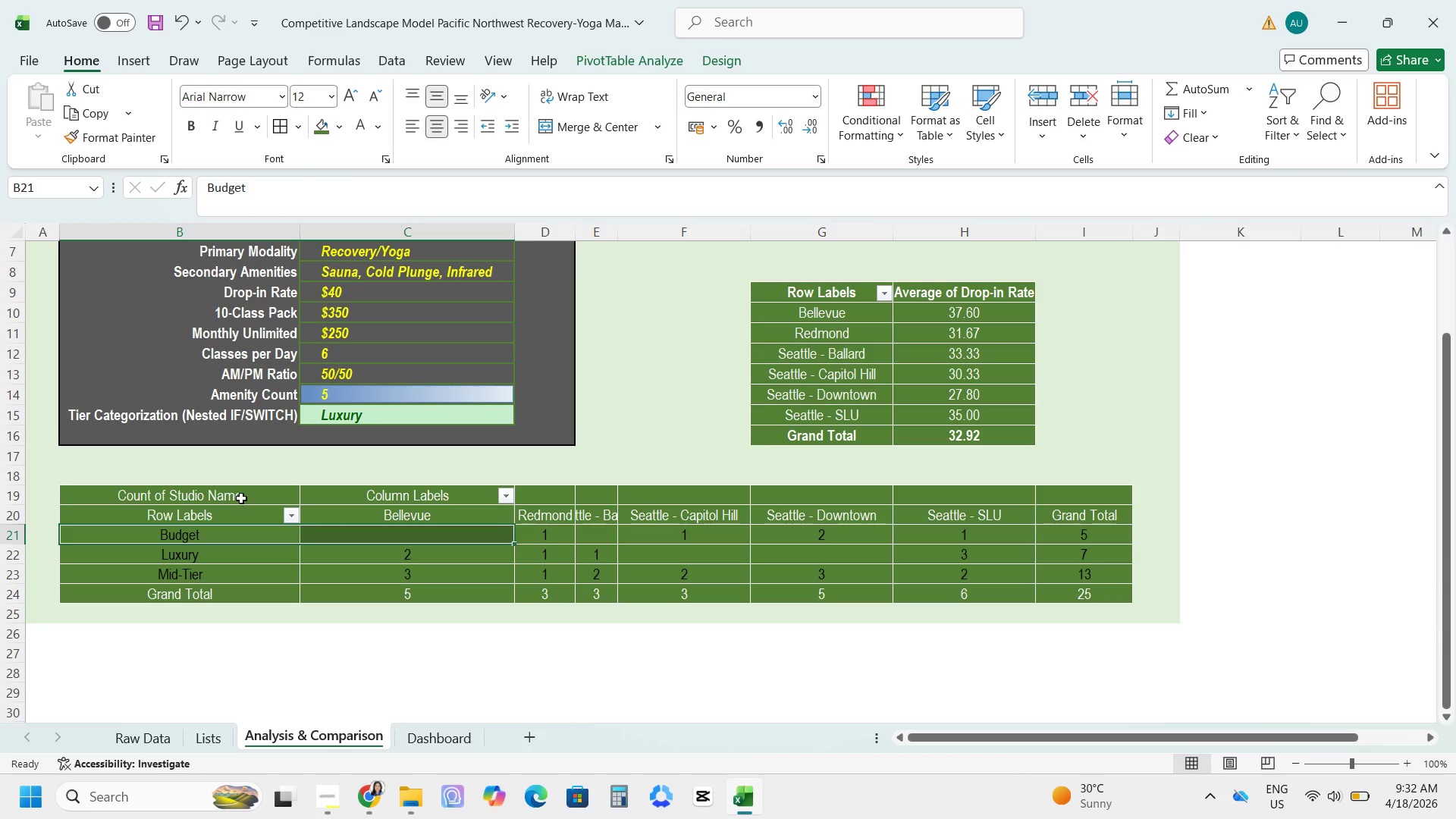 
left_click_drag(start_coordinate=[241, 498], to_coordinate=[1081, 594])
 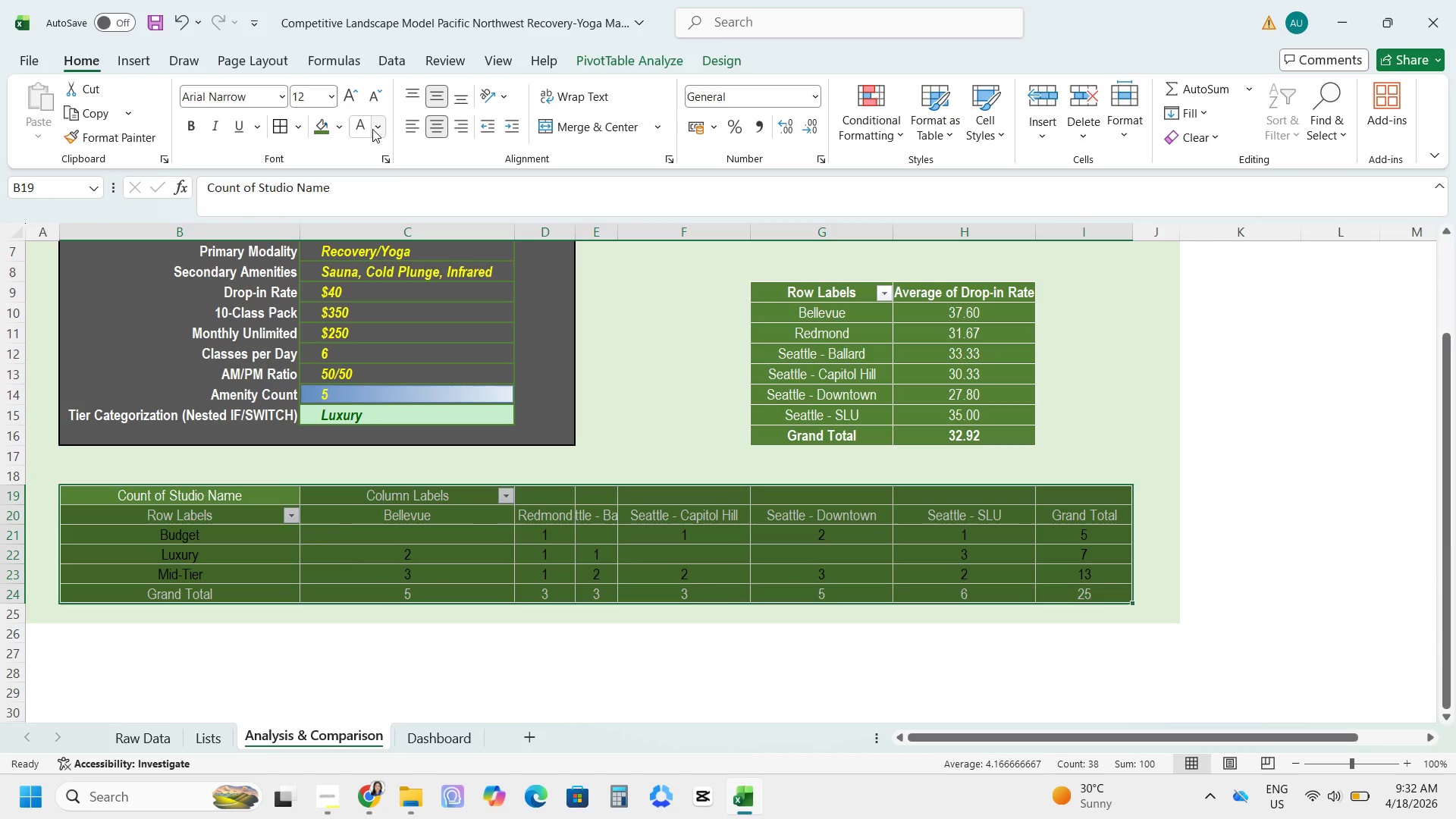 
left_click([358, 130])
 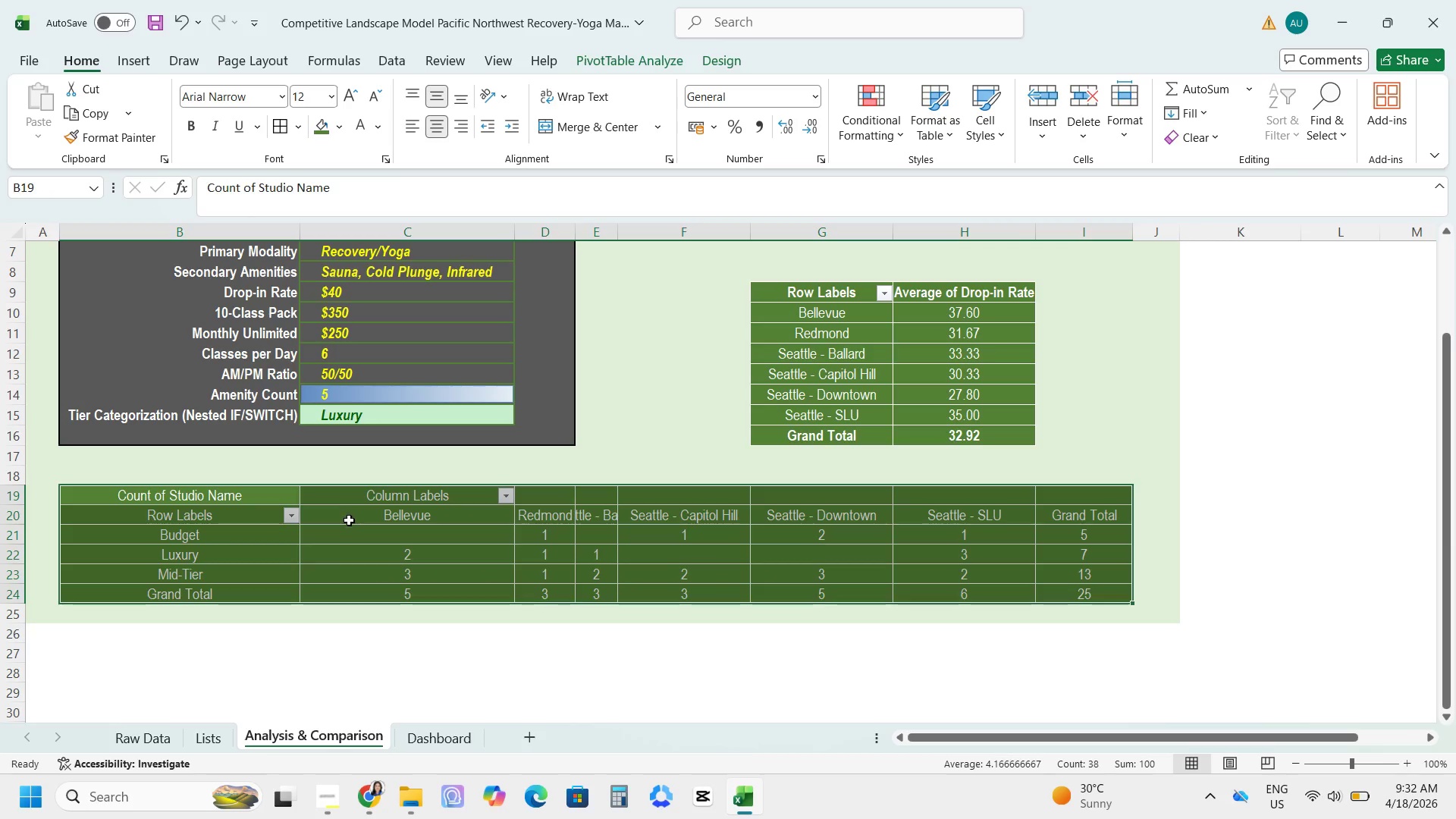 
left_click([340, 524])
 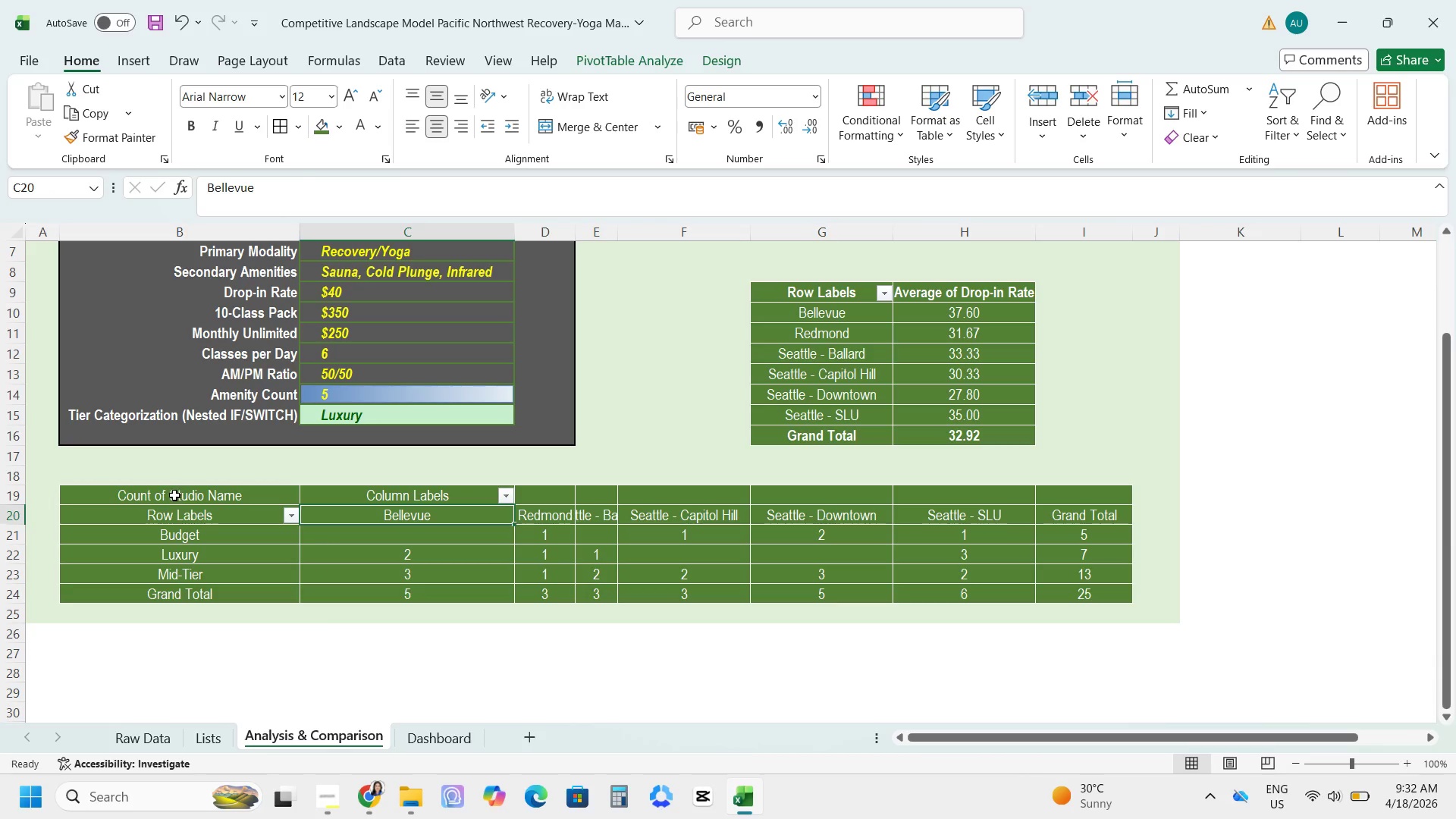 
left_click_drag(start_coordinate=[175, 494], to_coordinate=[1116, 515])
 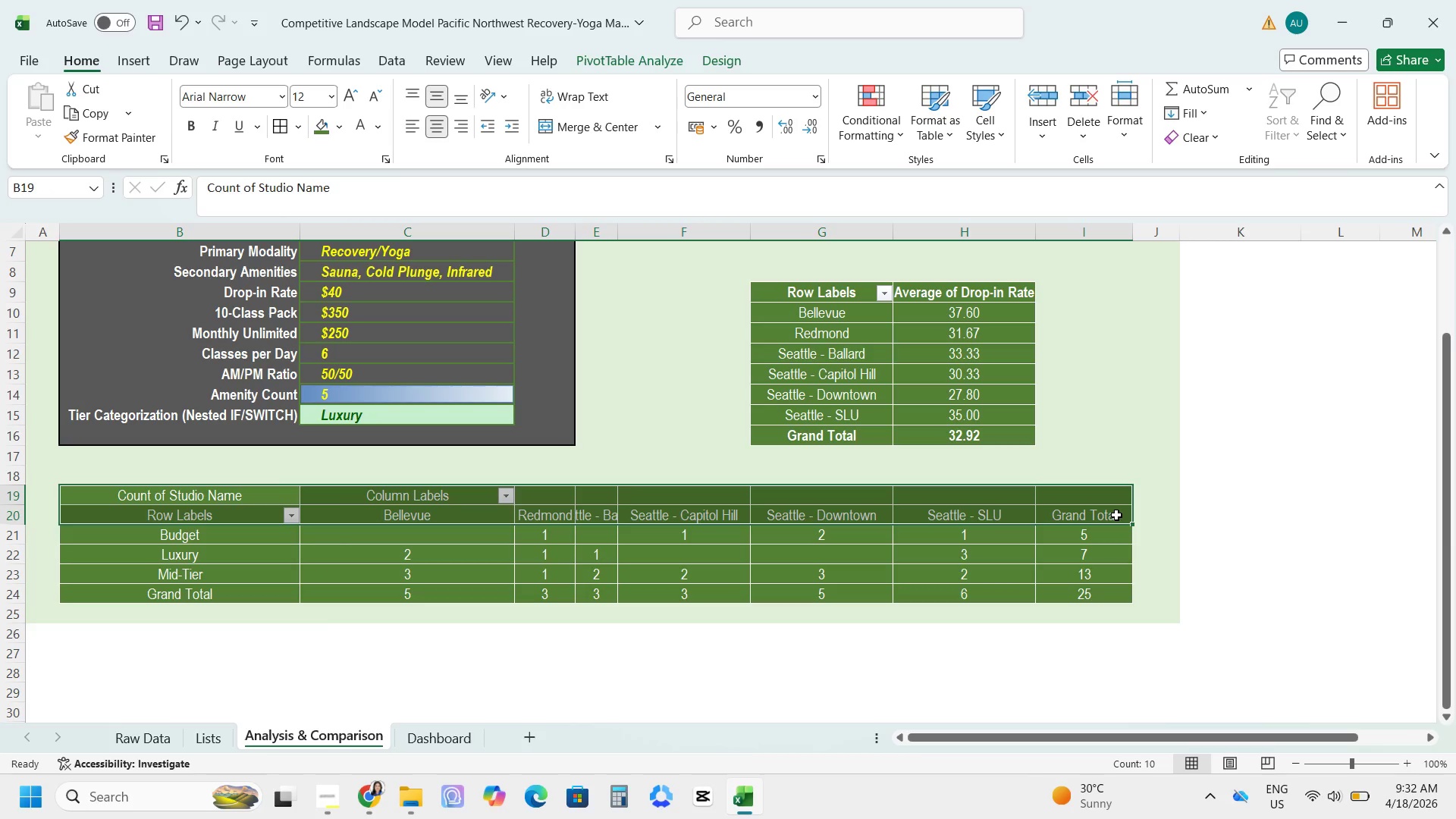 
key(Control+B)
 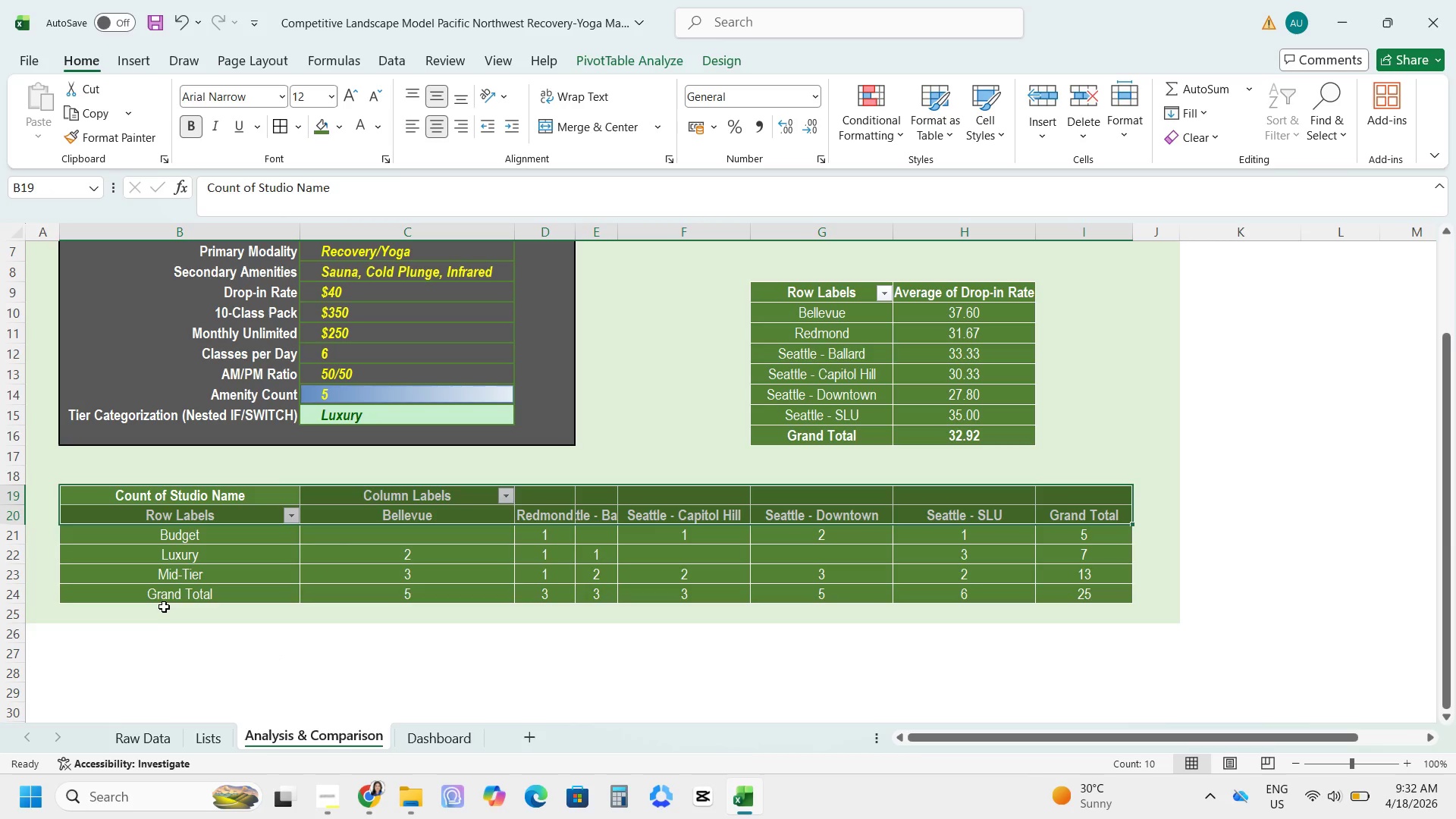 
left_click_drag(start_coordinate=[165, 596], to_coordinate=[1108, 593])
 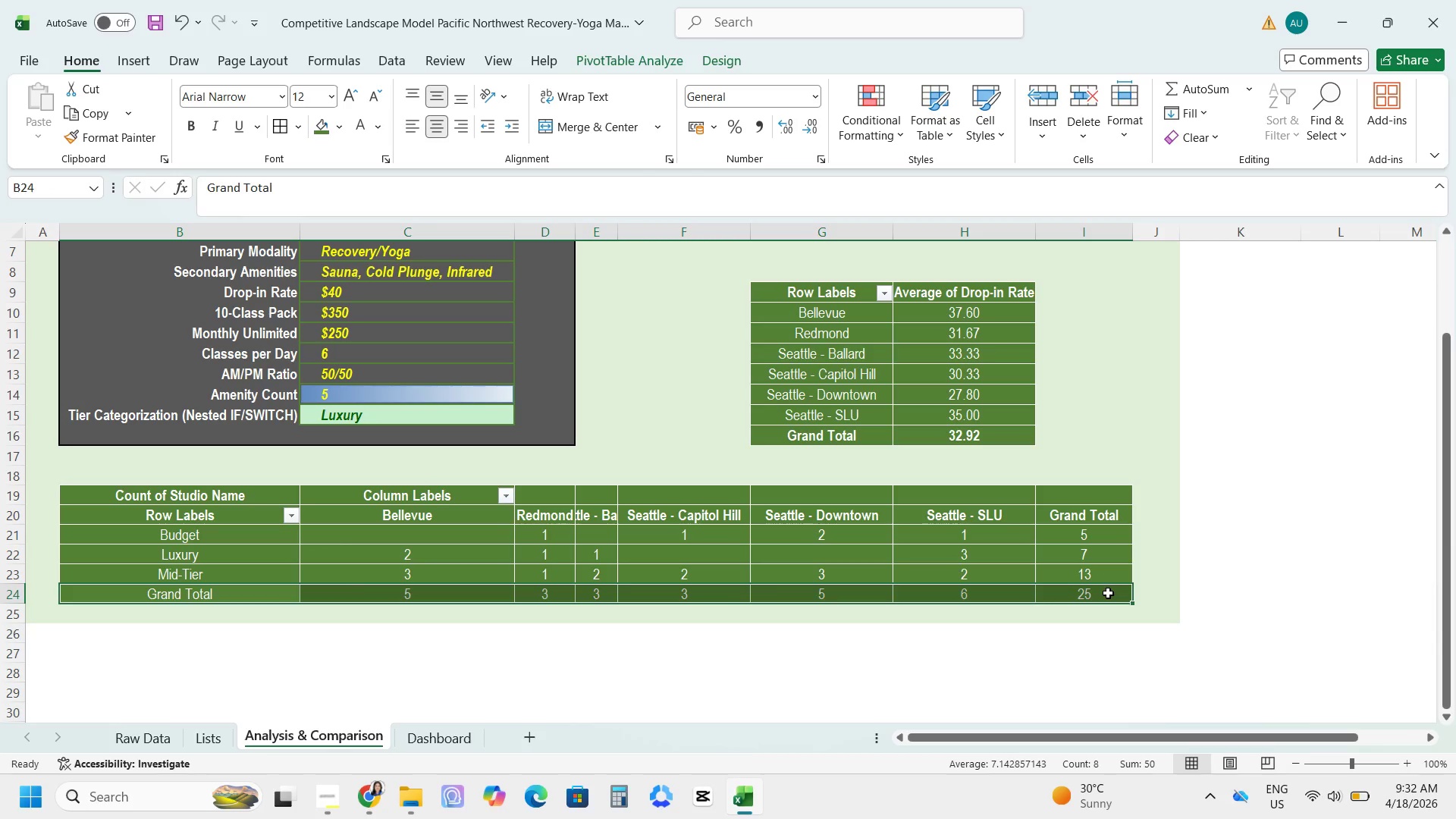 
key(Control+B)
 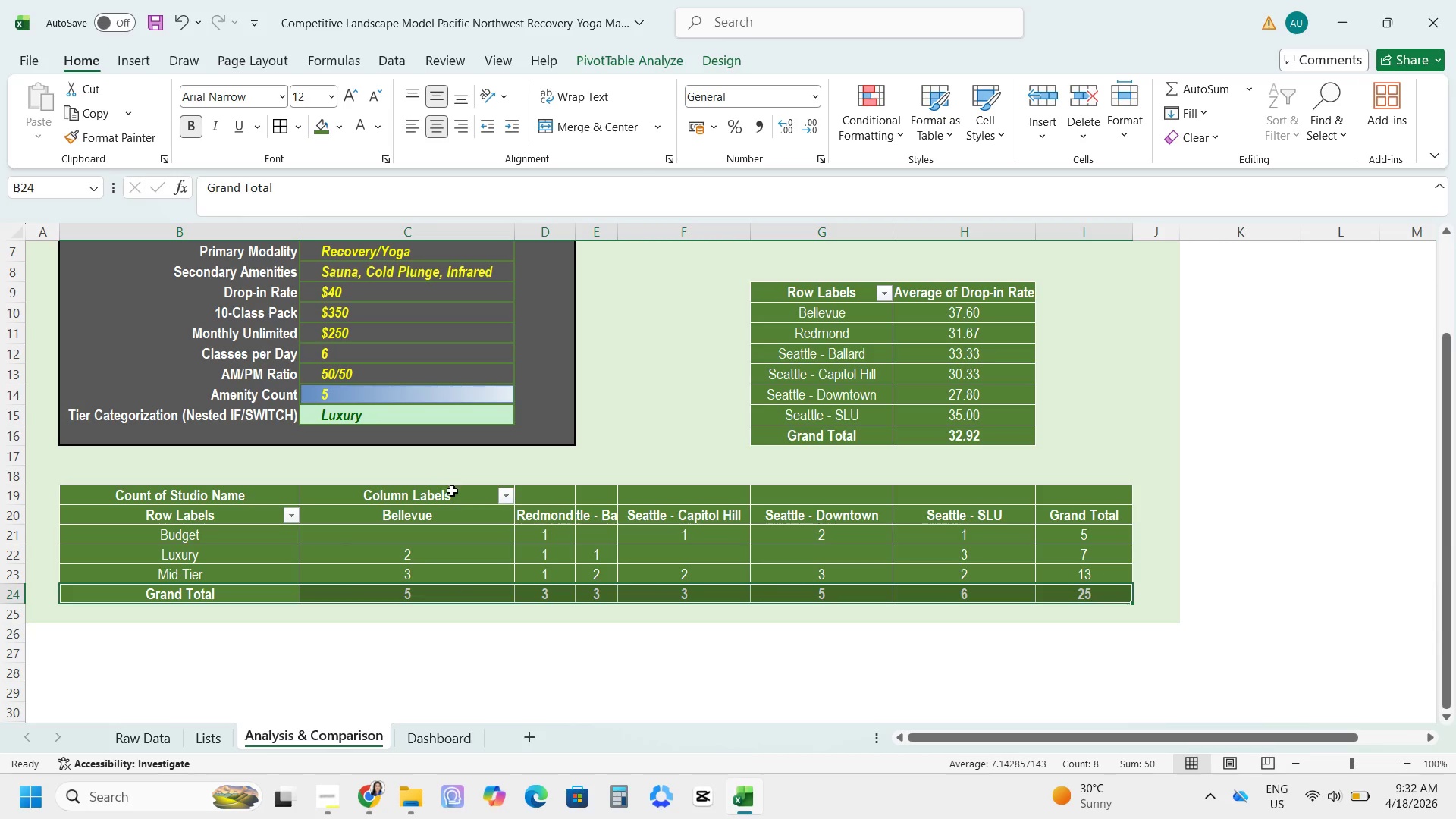 
left_click([452, 494])
 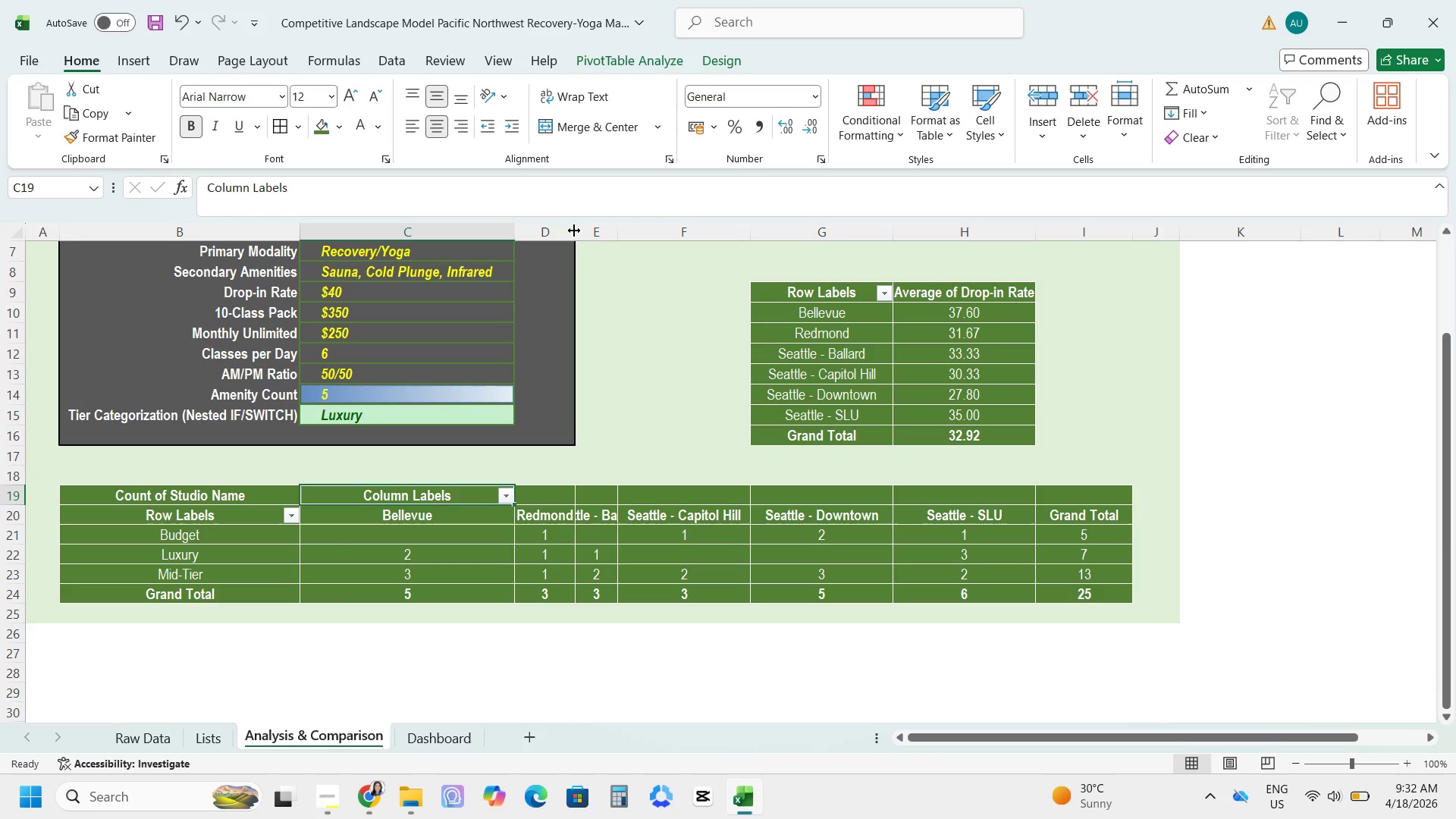 
left_click_drag(start_coordinate=[578, 231], to_coordinate=[593, 235])
 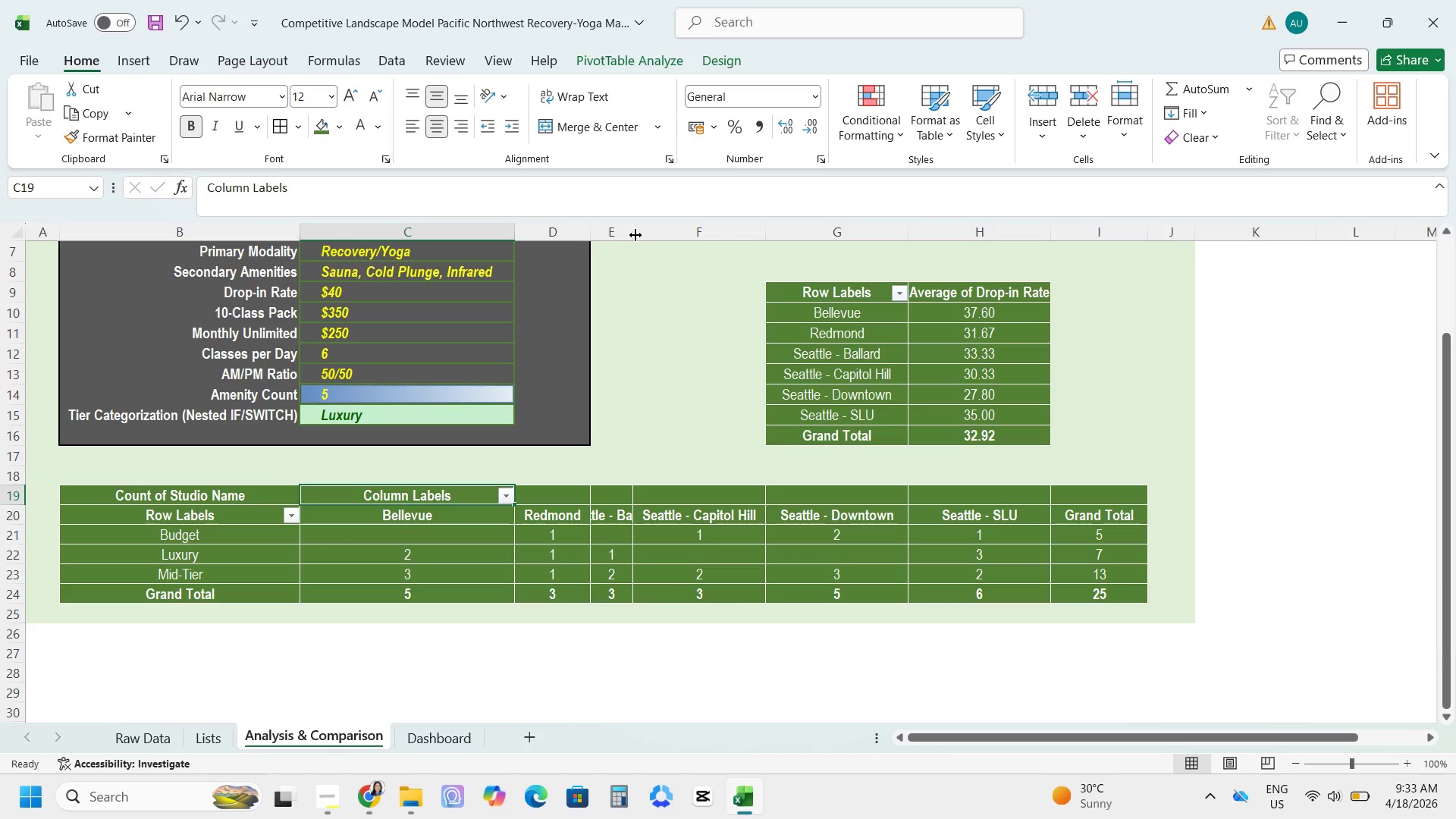 
double_click([635, 235])
 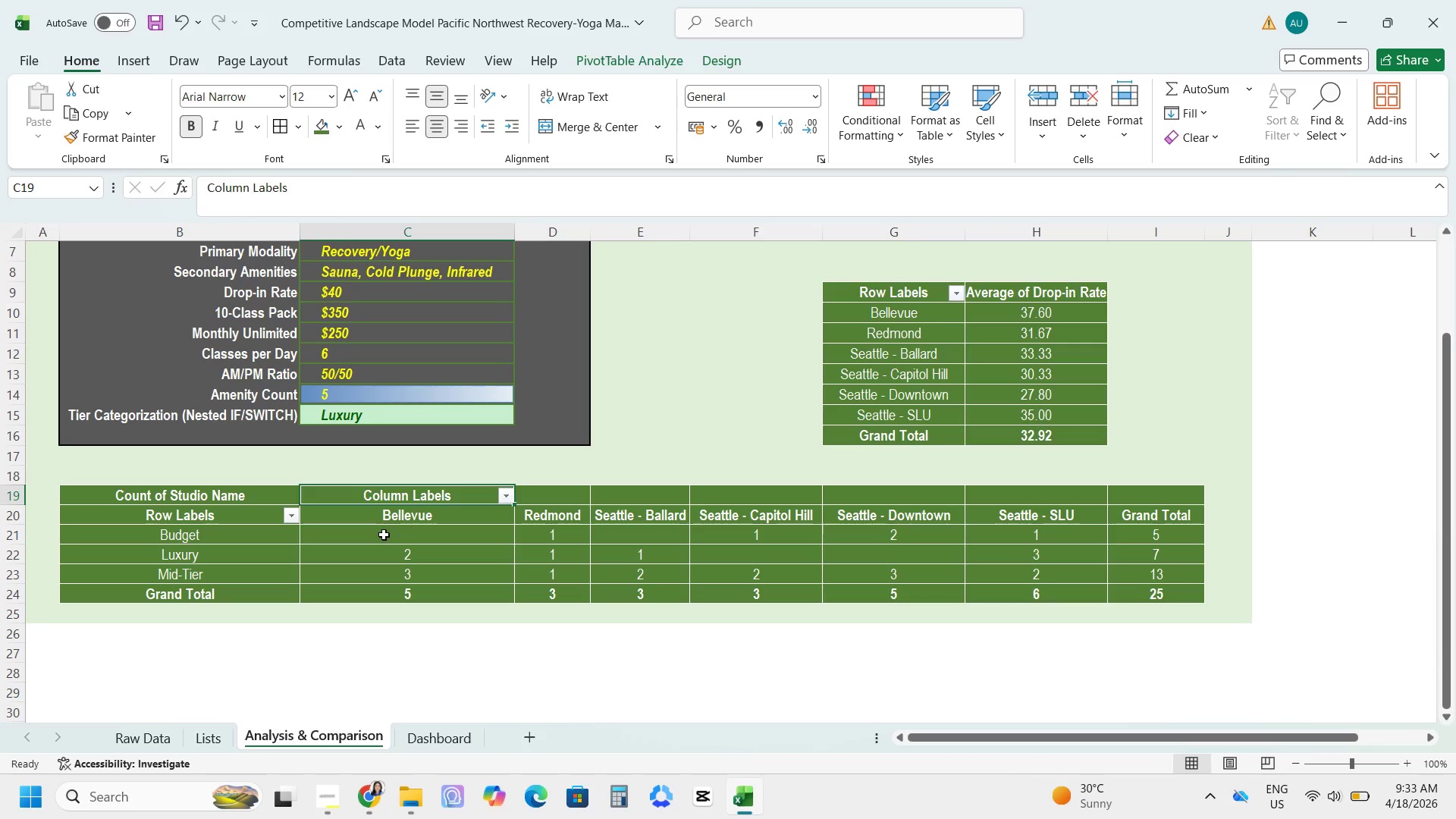 
left_click([506, 498])
 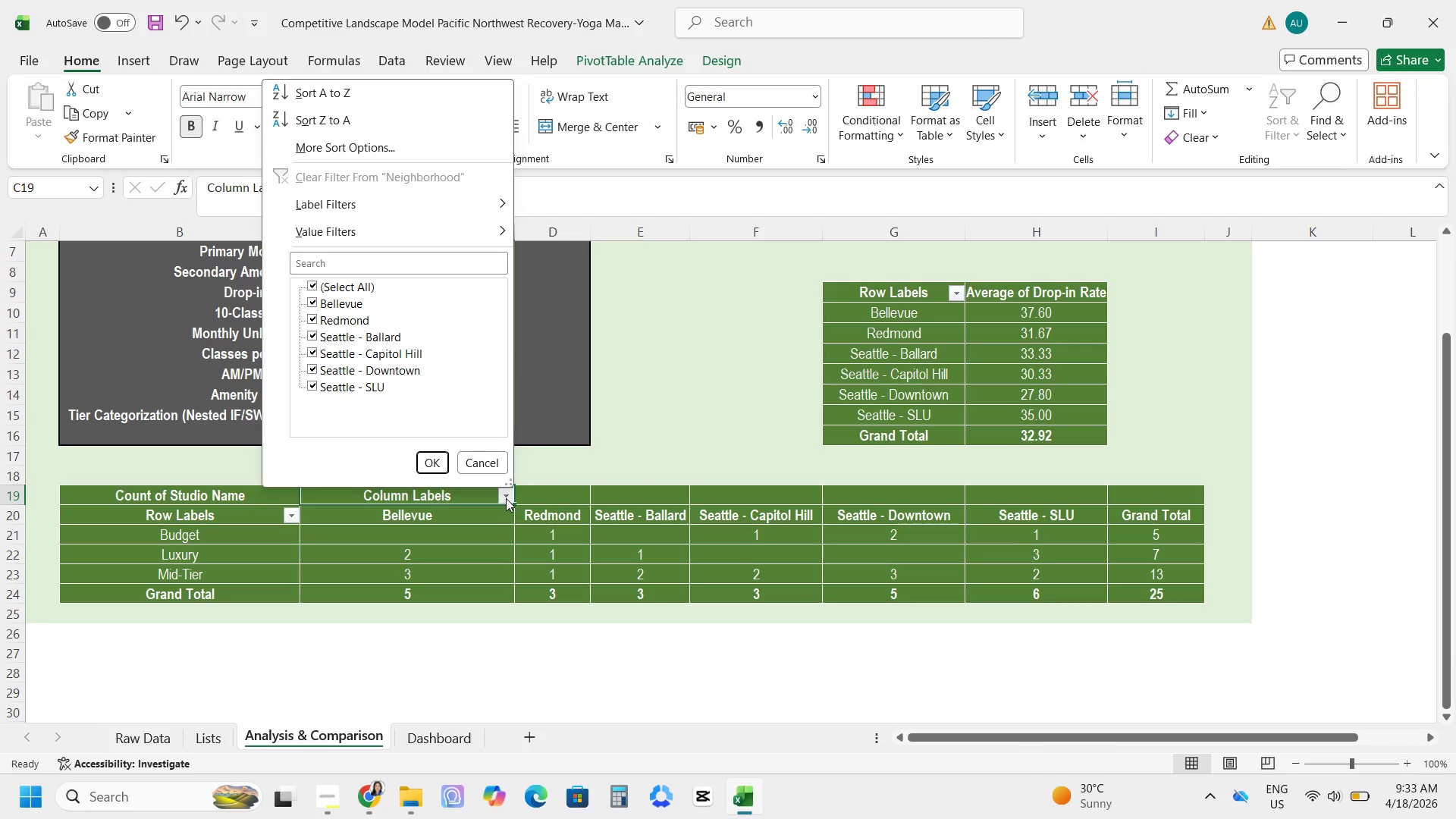 
left_click([506, 498])
 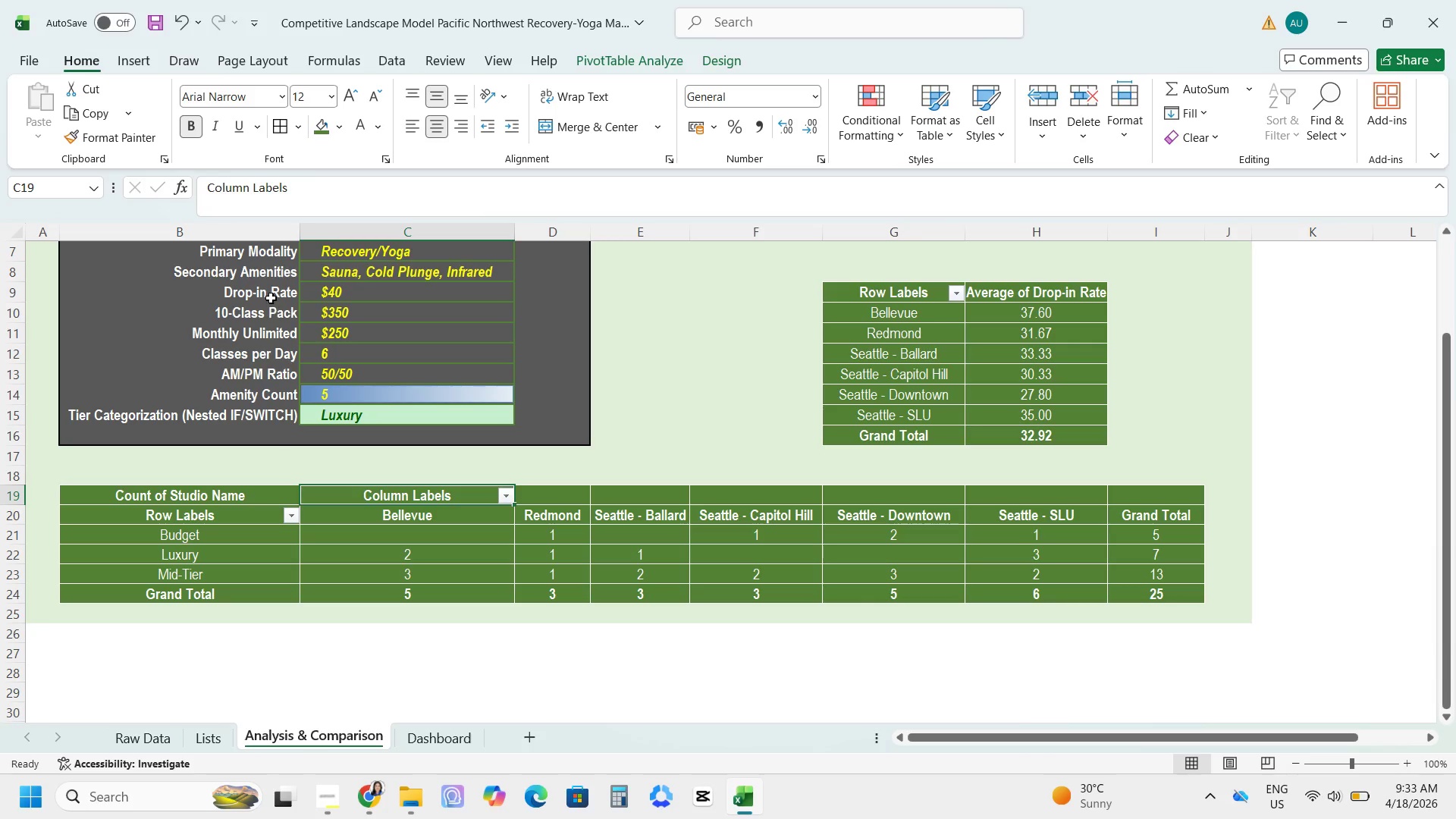 
left_click([218, 570])
 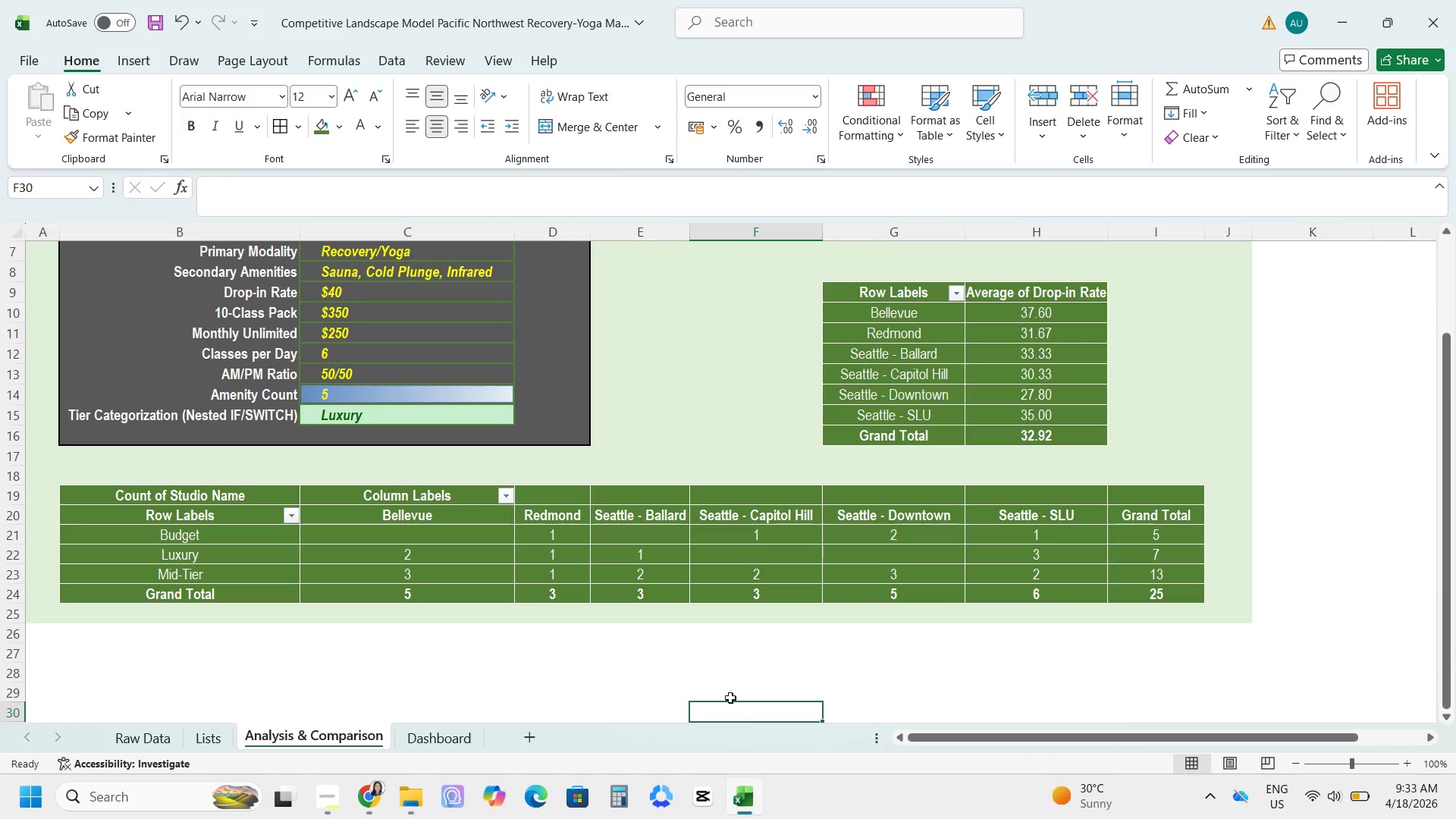 
scroll: coordinate [721, 664], scroll_direction: up, amount: 5.0
 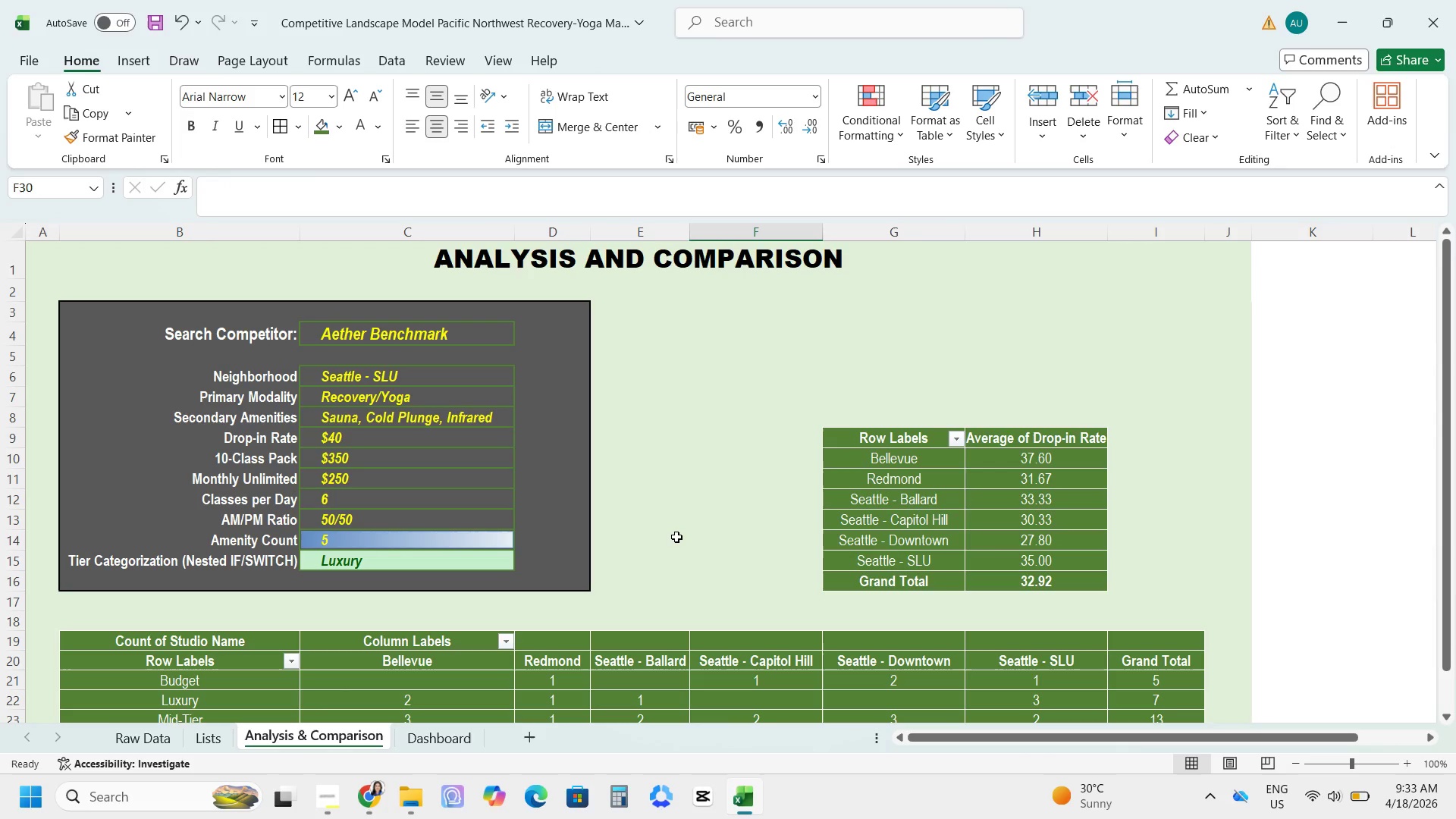 
left_click([613, 256])
 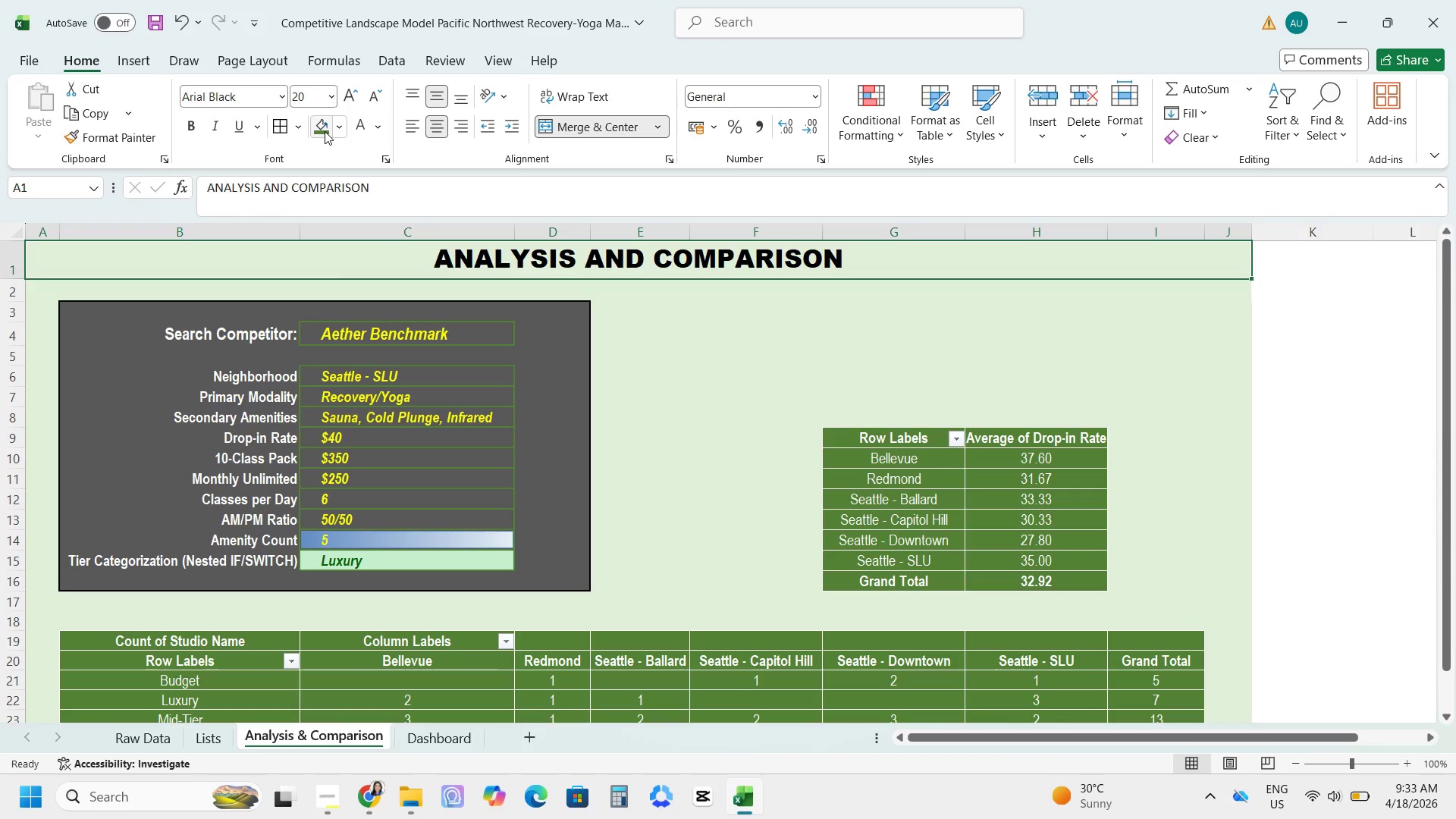 
left_click([337, 125])
 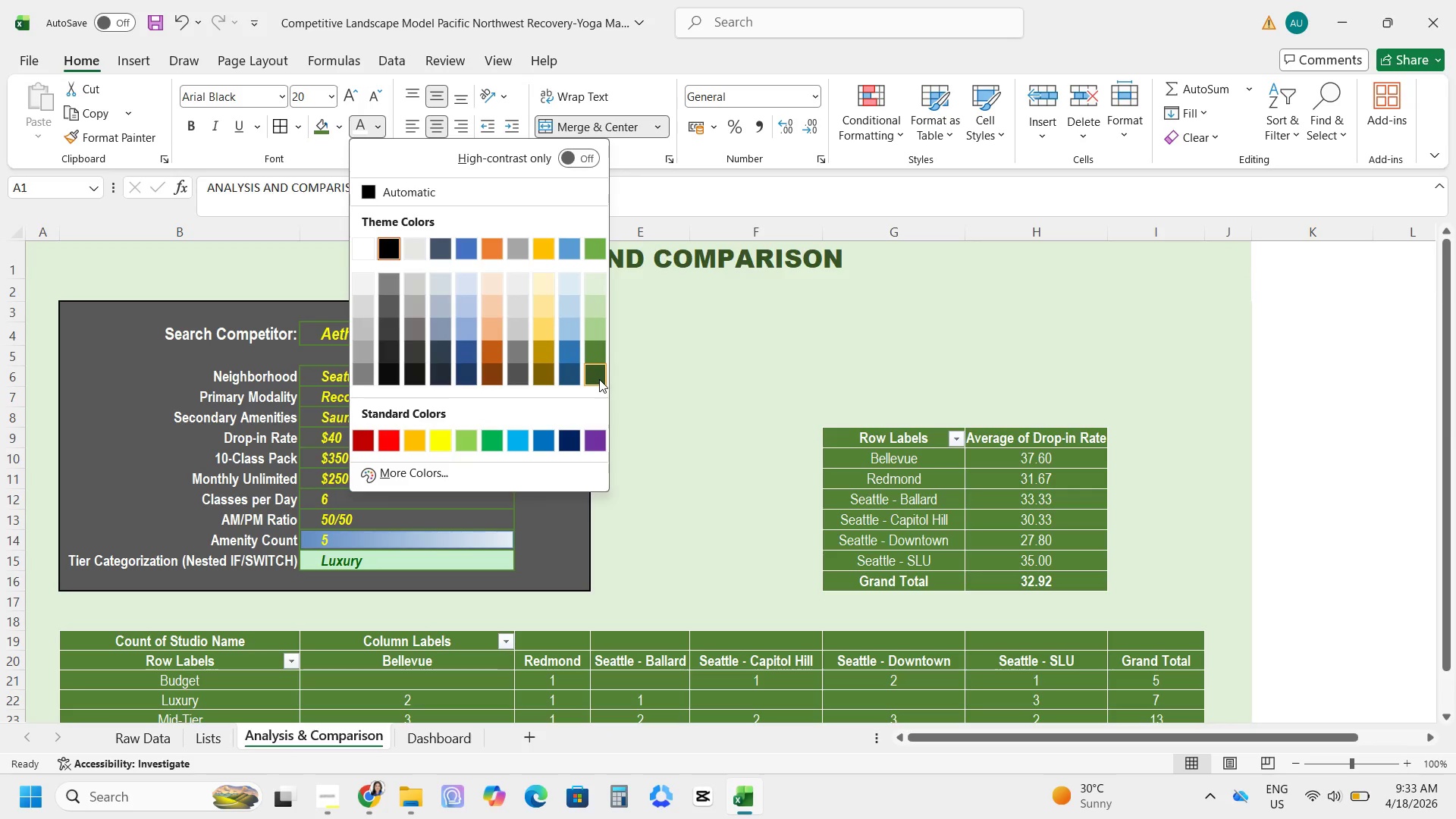 
left_click([599, 379])
 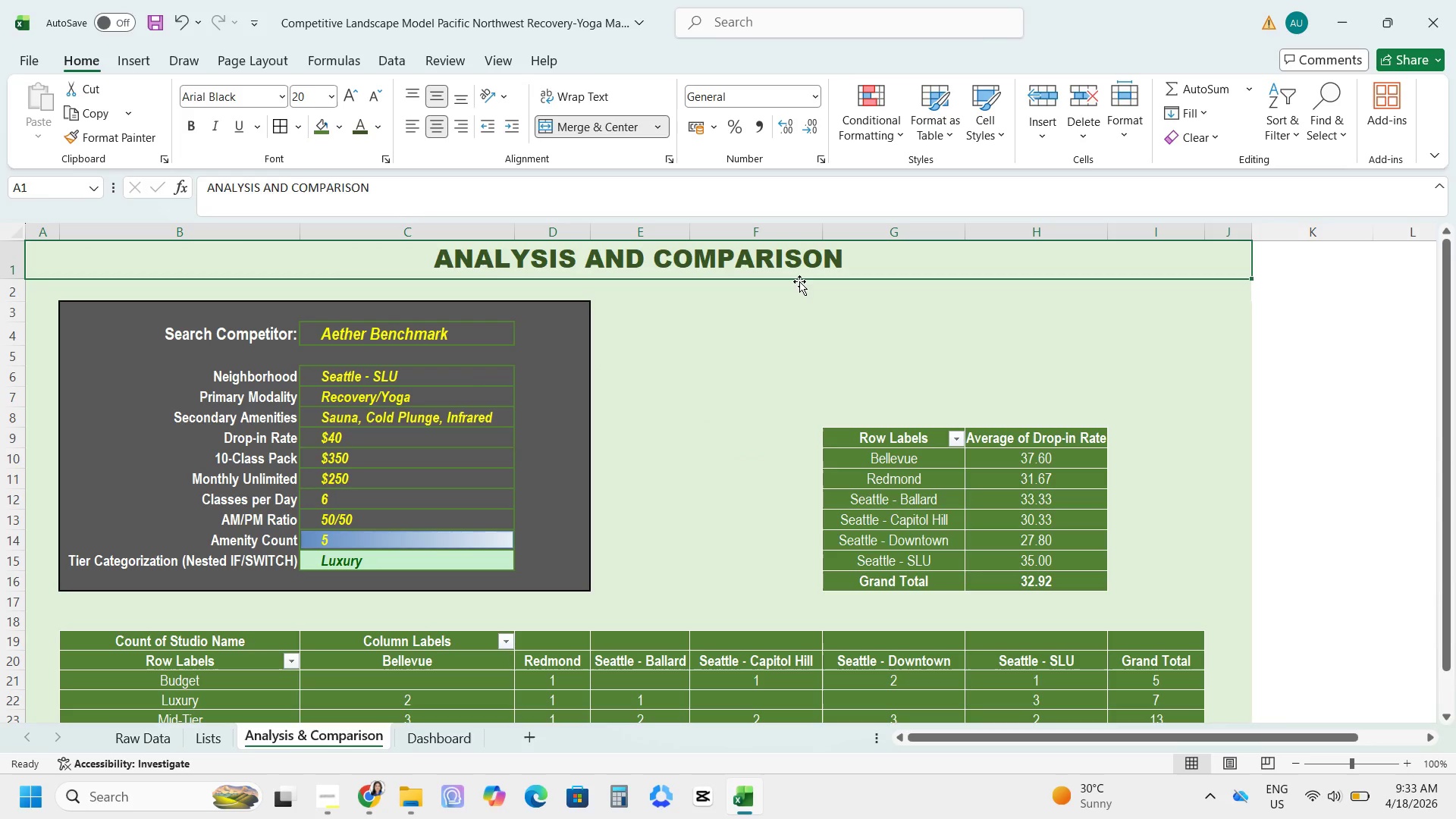 
left_click([799, 281])
 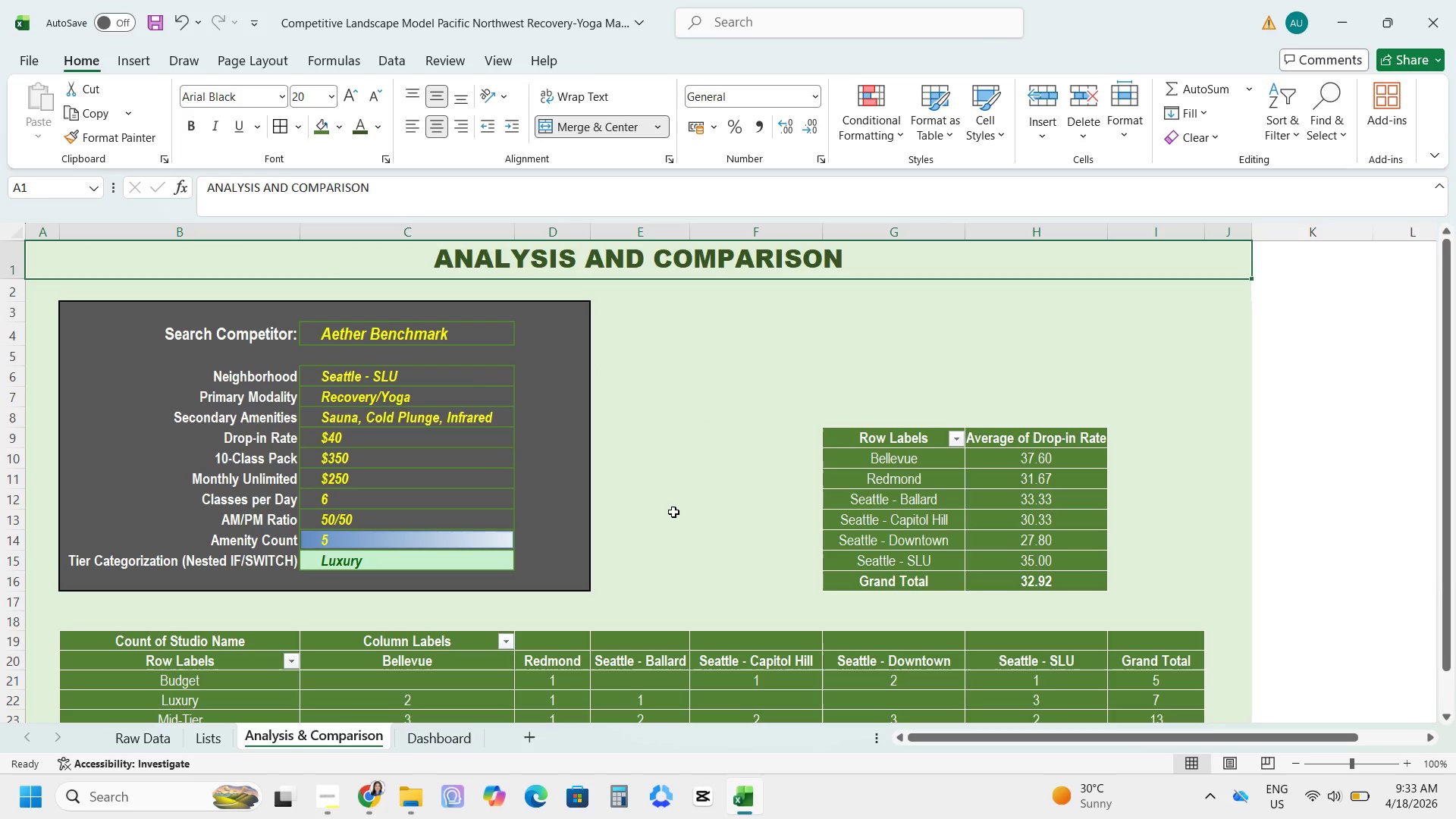 
scroll: coordinate [673, 513], scroll_direction: down, amount: 3.0
 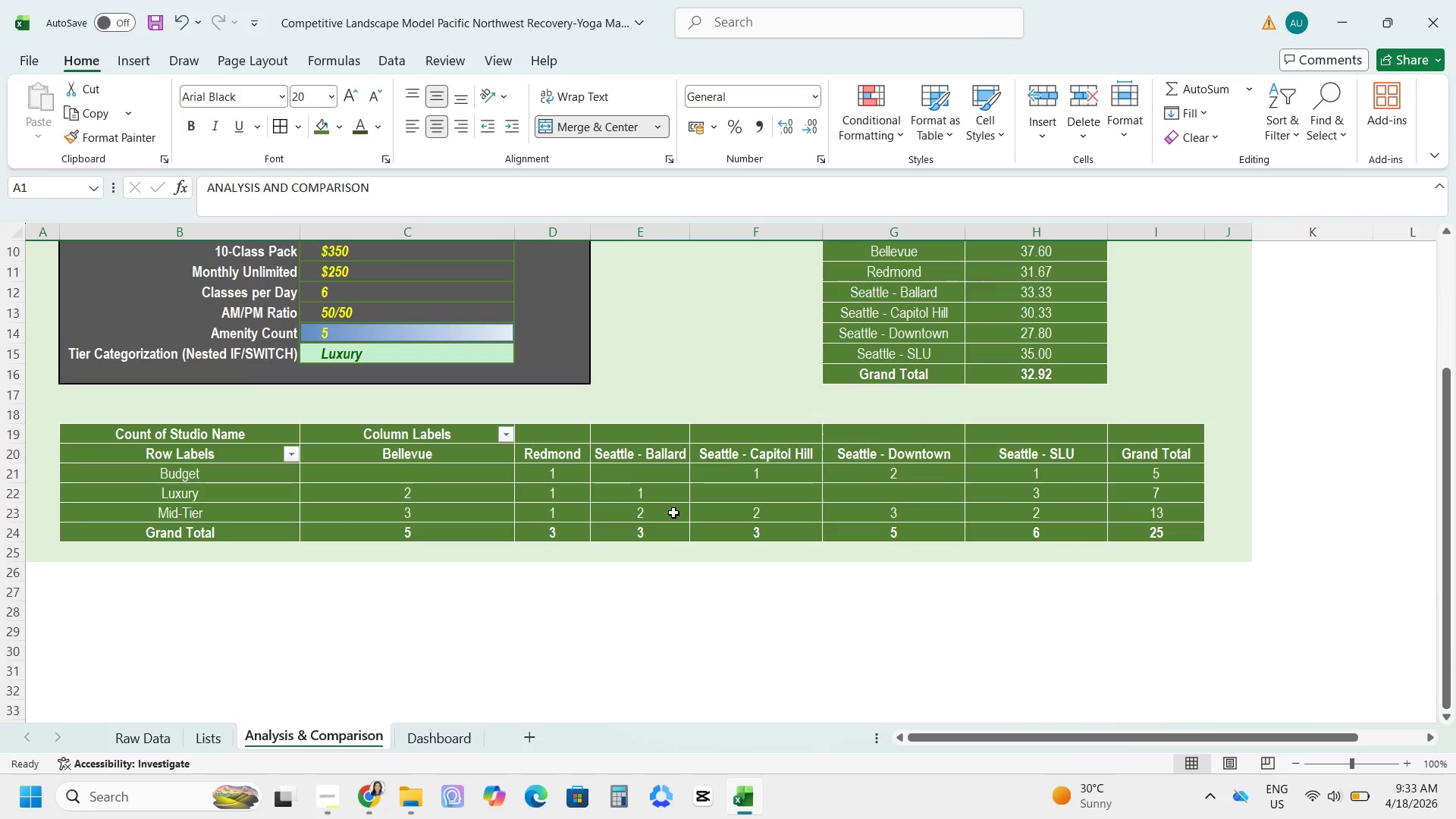 
scroll: coordinate [673, 513], scroll_direction: up, amount: 3.0
 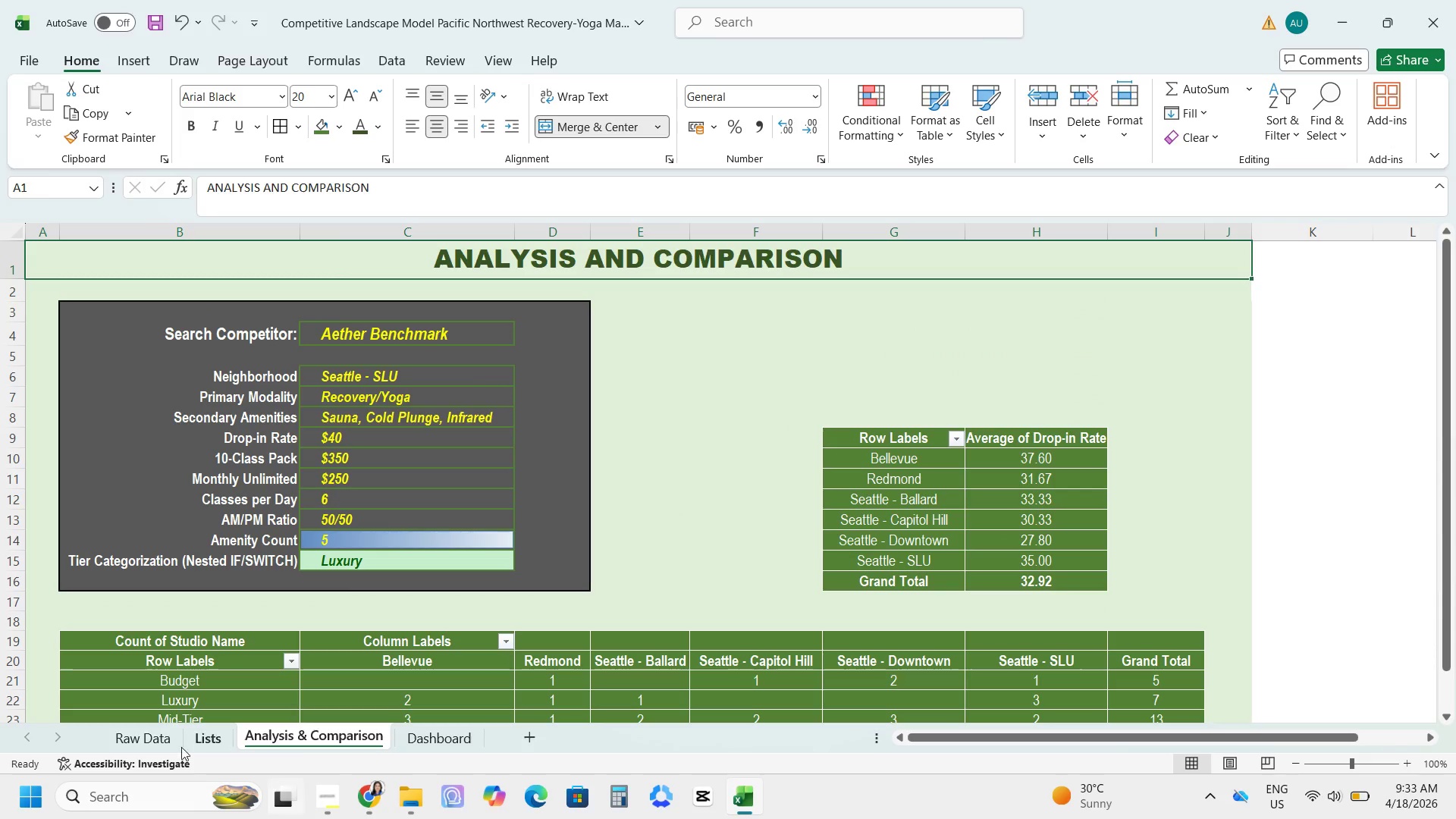 
left_click([183, 743])
 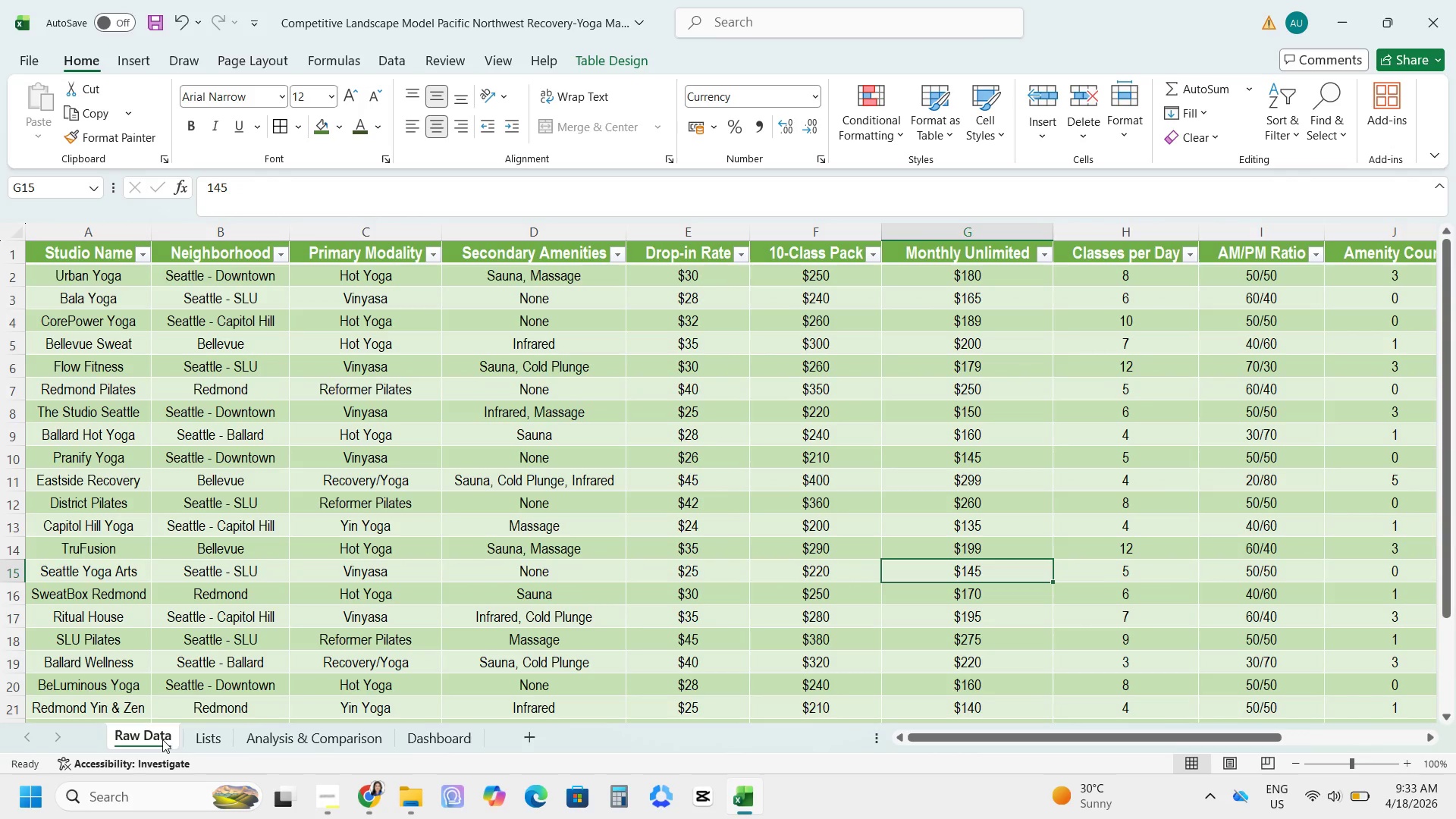 
left_click([162, 739])
 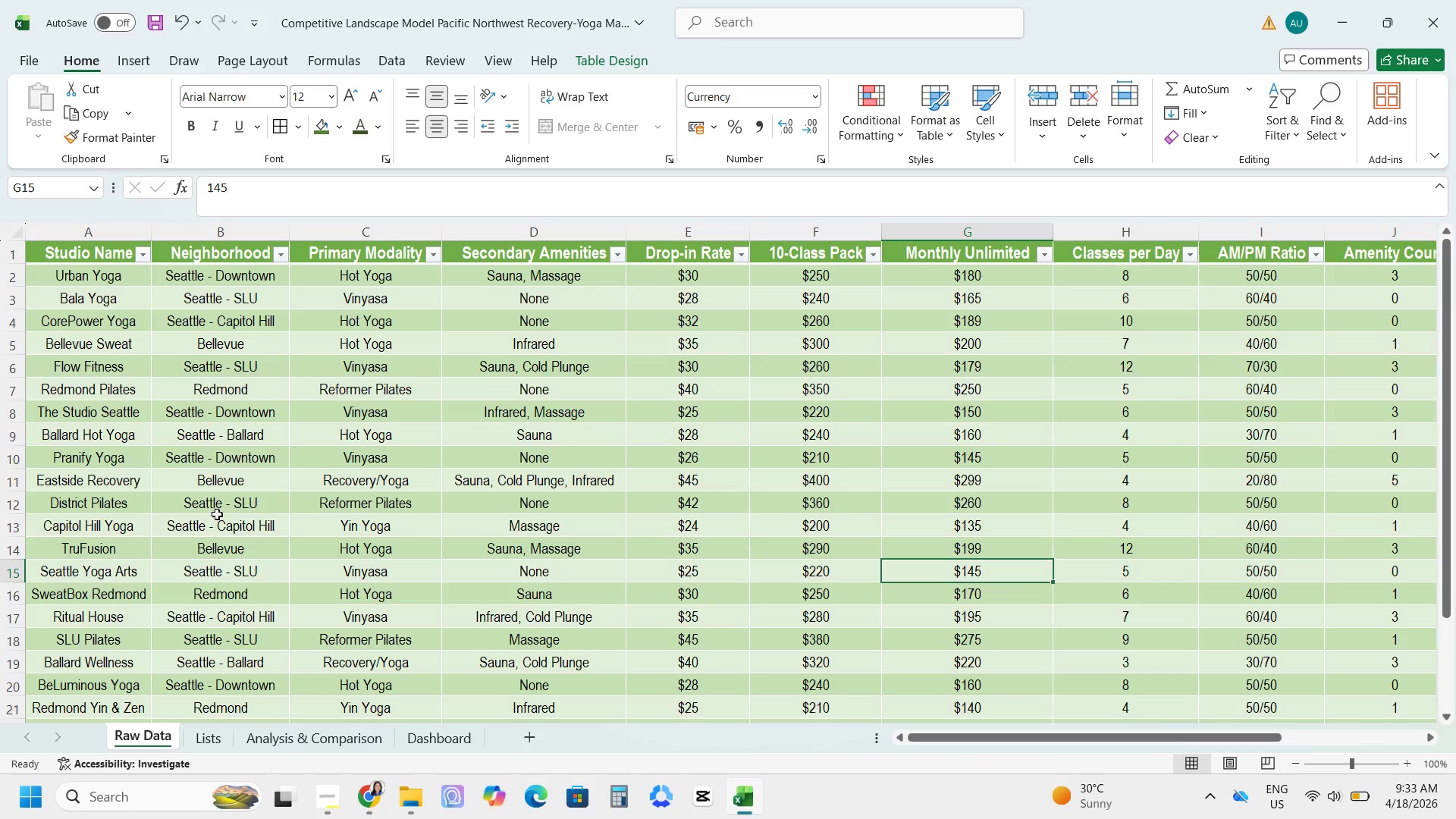 
scroll: coordinate [459, 579], scroll_direction: down, amount: 2.0
 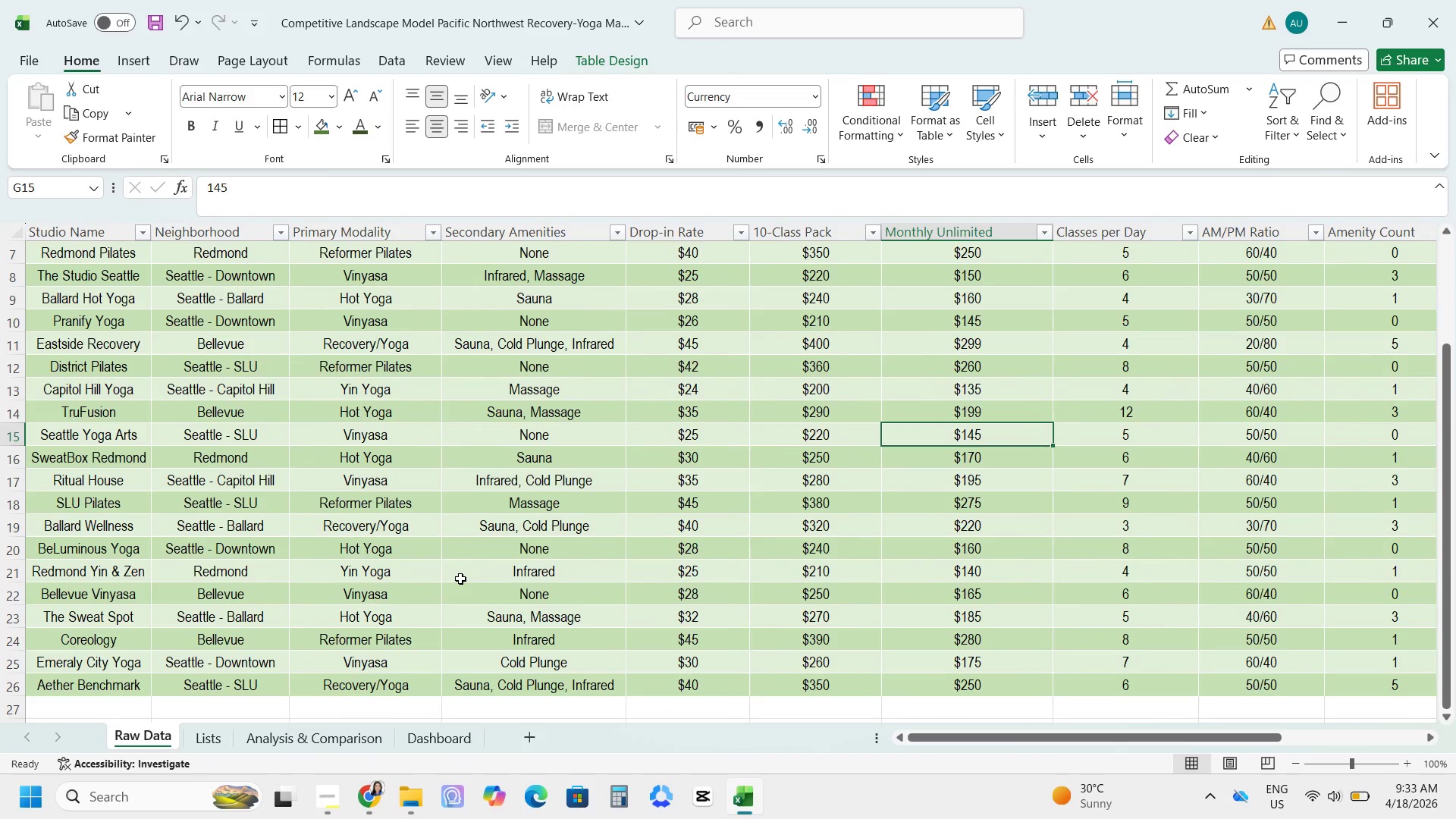 
scroll: coordinate [460, 579], scroll_direction: up, amount: 2.0
 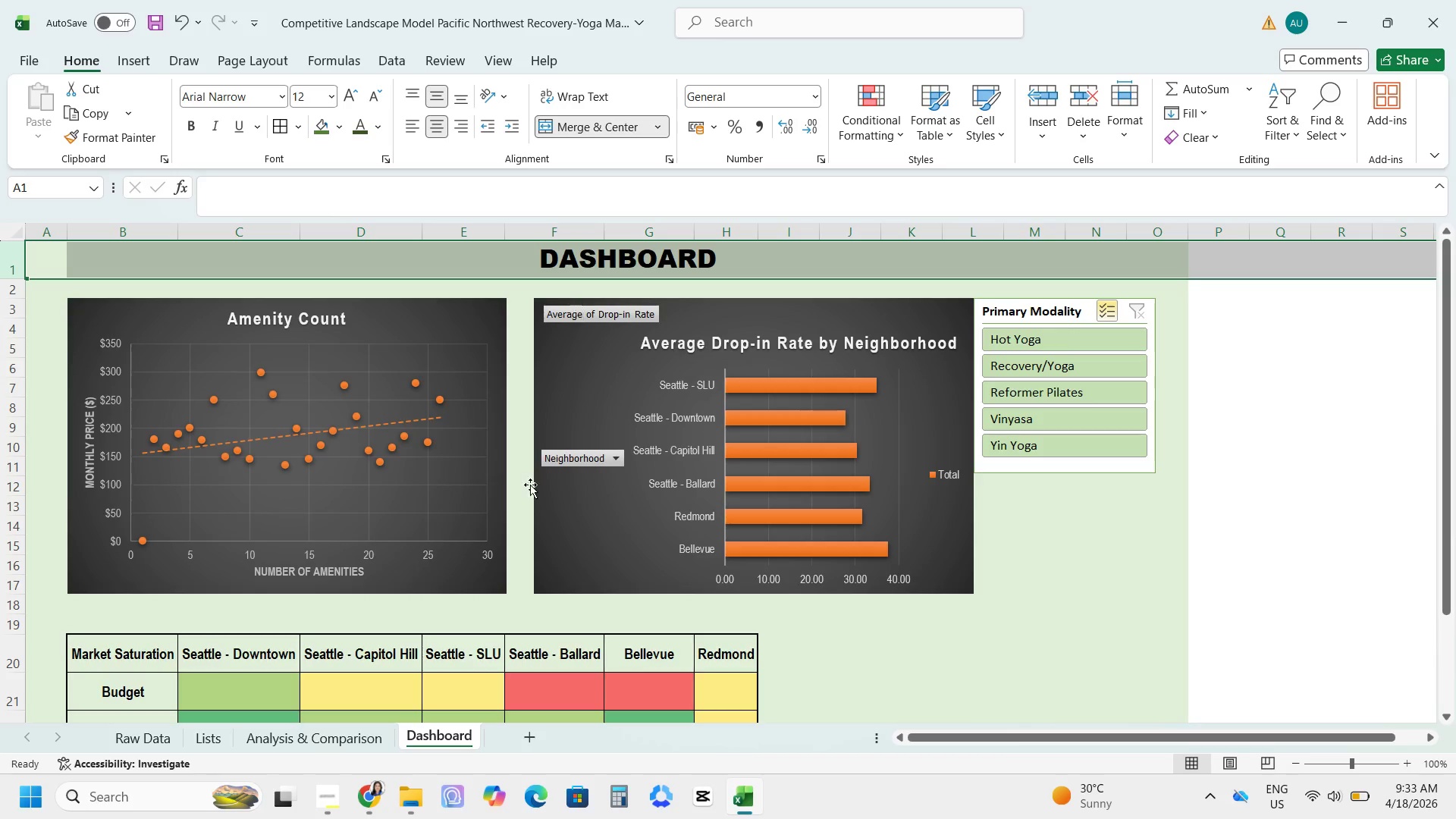 
left_click([127, 736])
 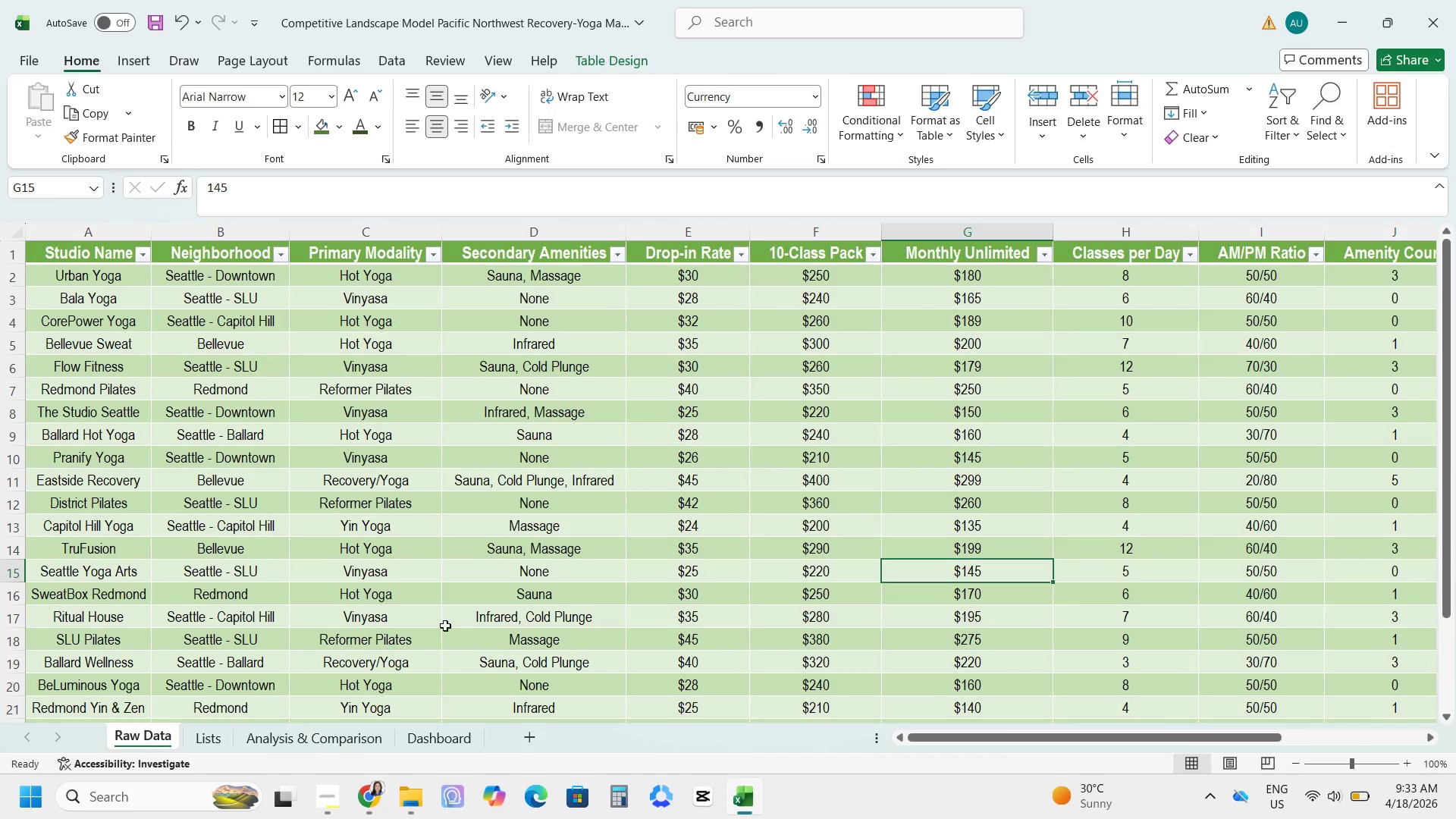 
scroll: coordinate [455, 622], scroll_direction: up, amount: 5.0
 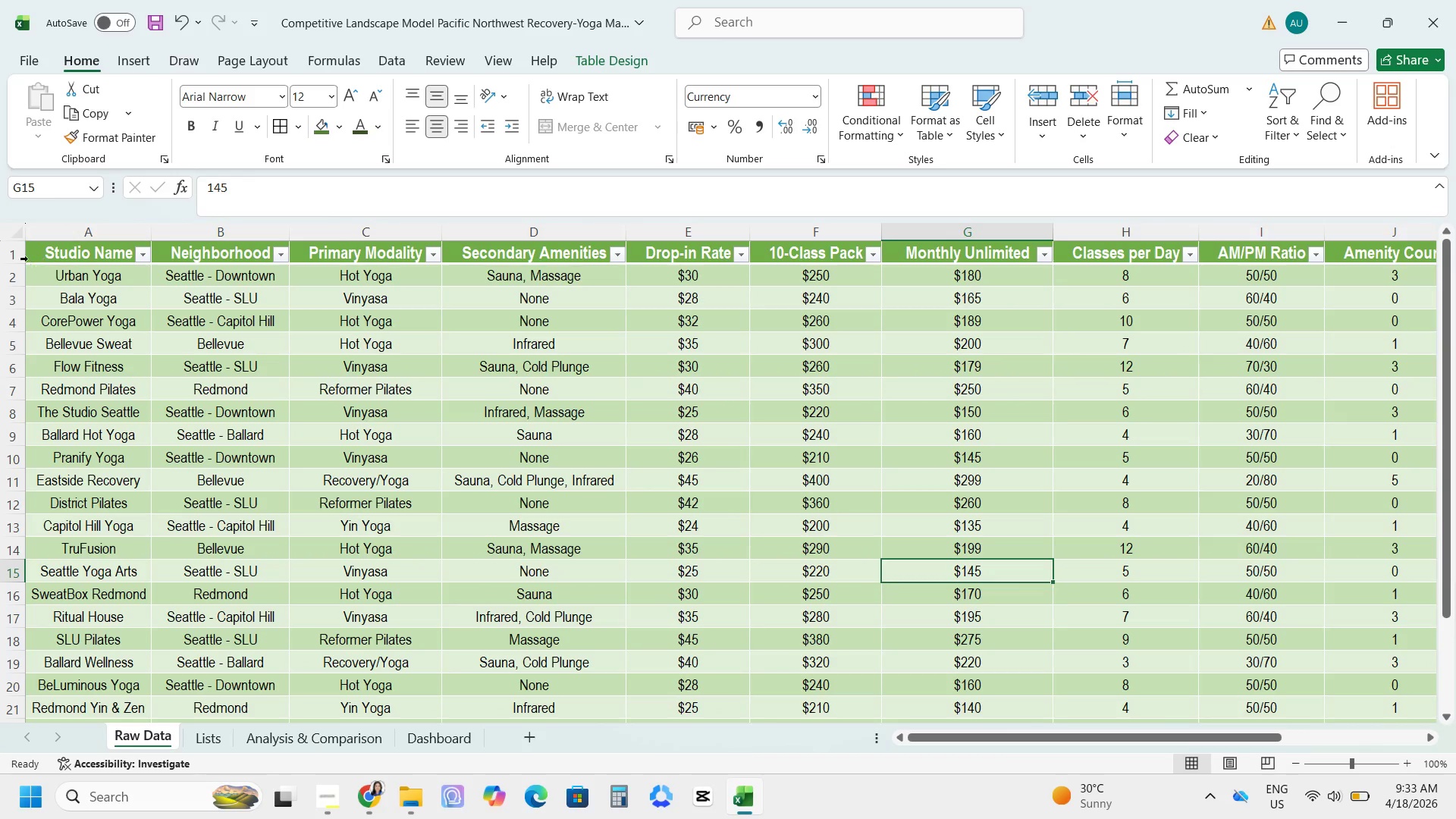 
left_click([17, 247])
 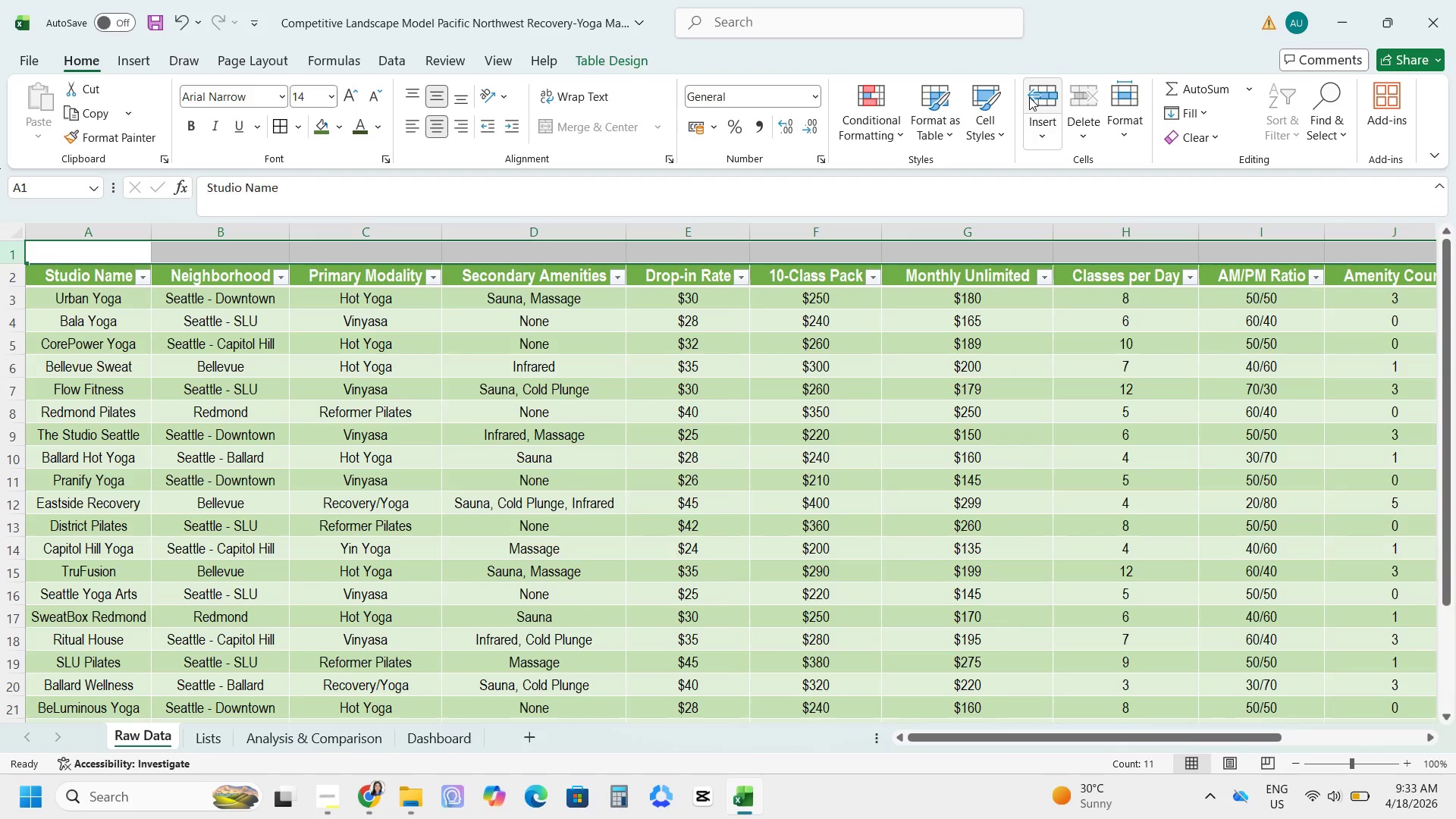 
left_click([1029, 97])
 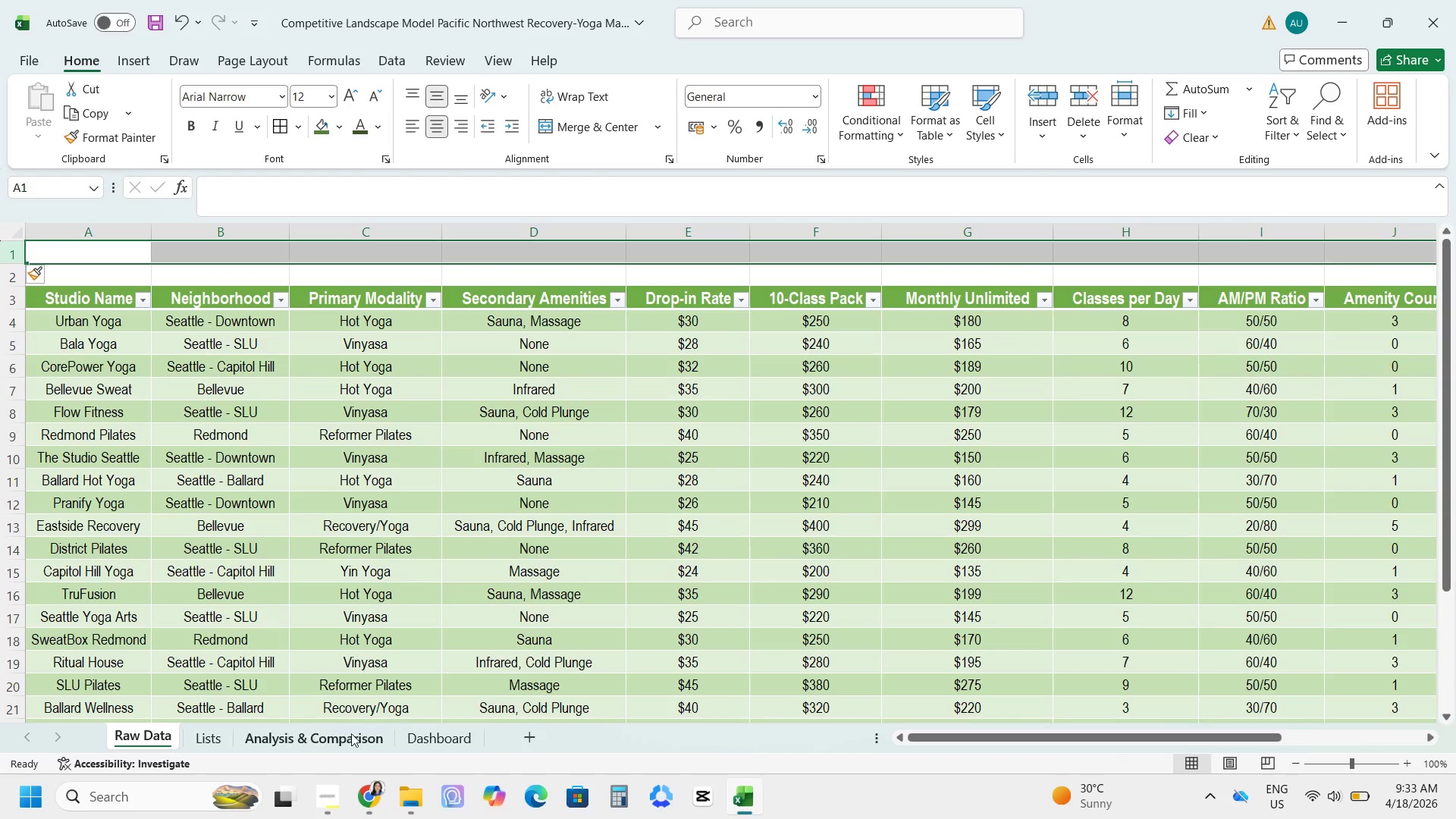 
left_click([306, 744])
 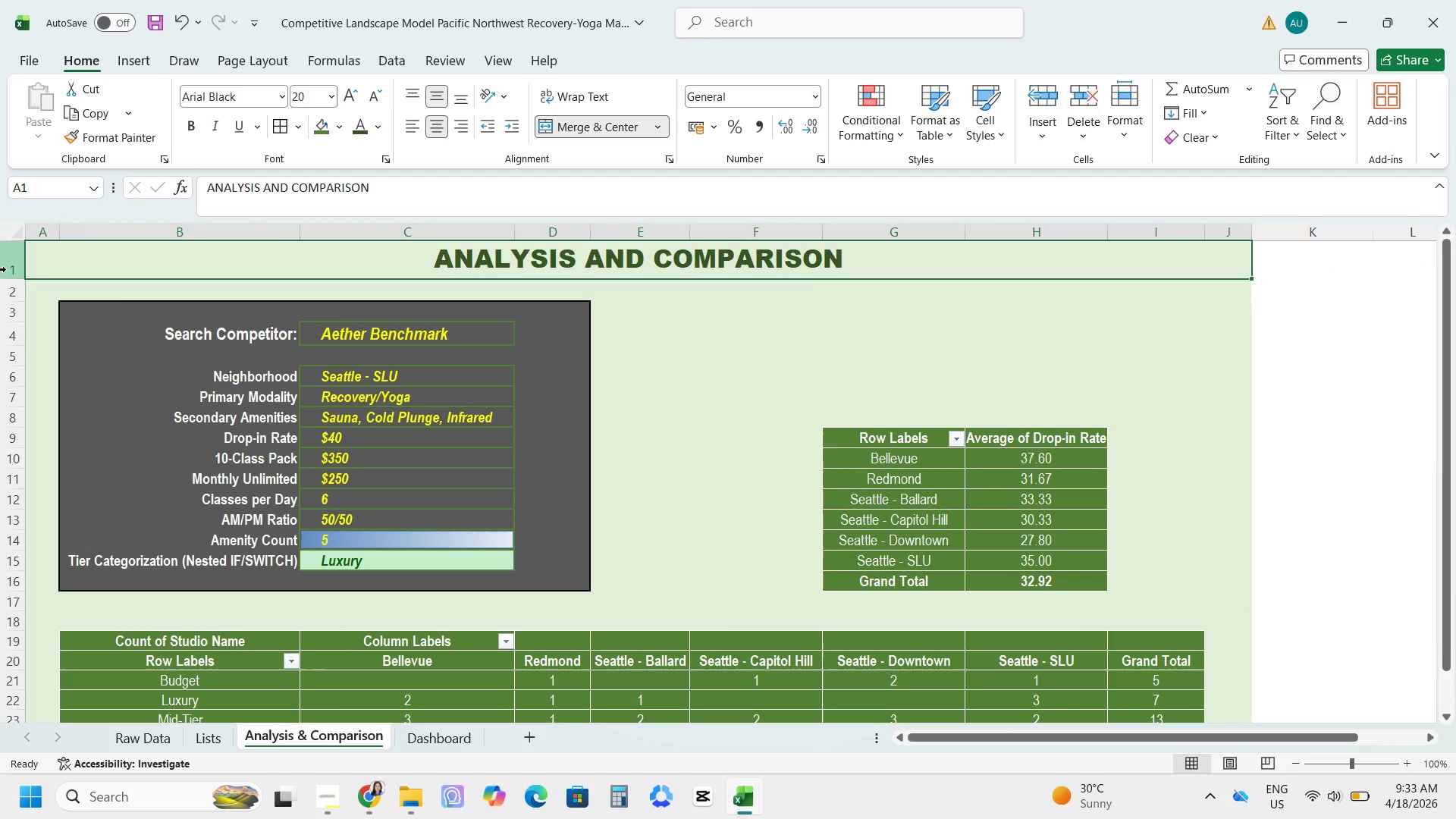 
left_click([4, 256])
 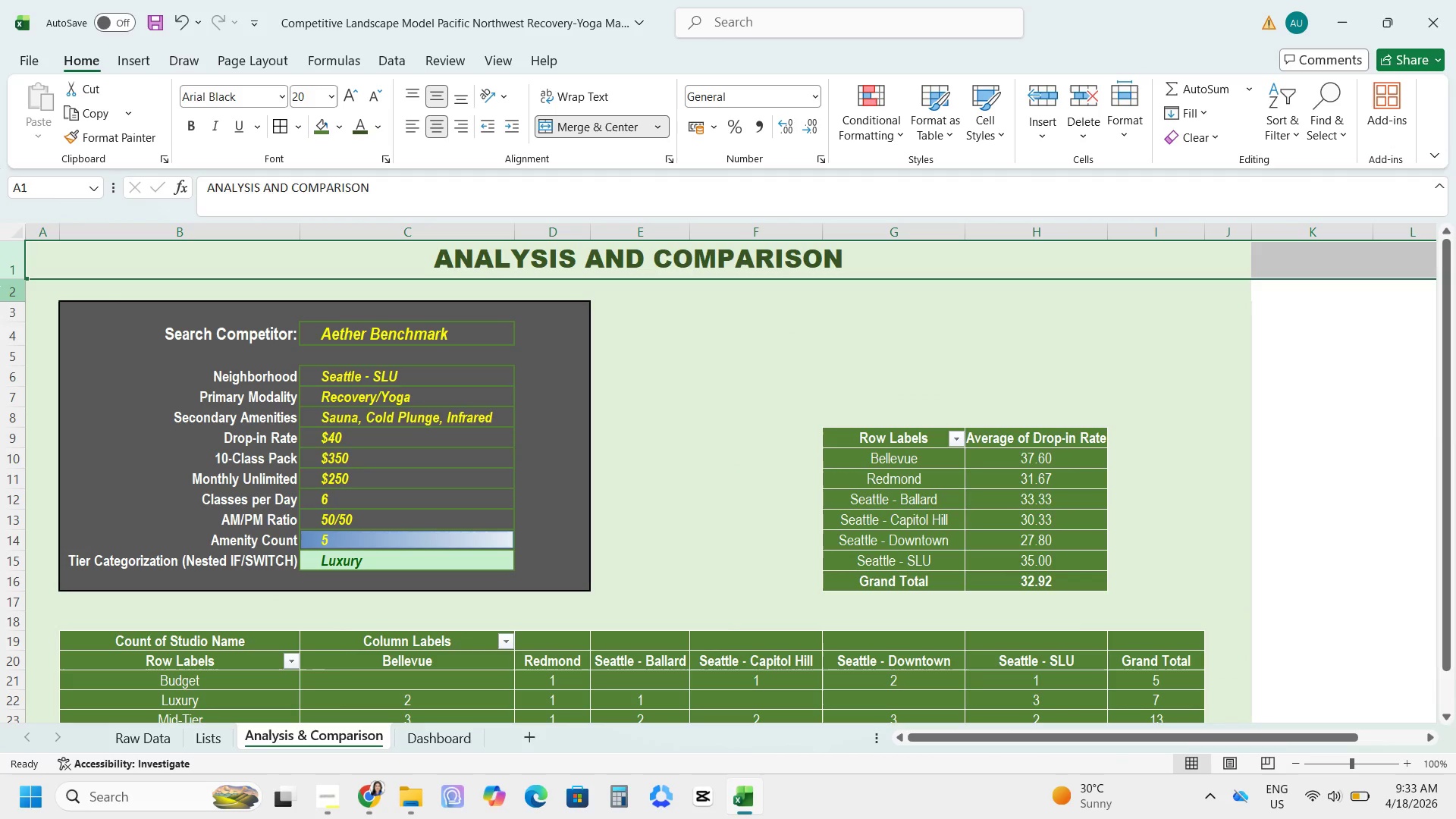 
key(Control+C)
 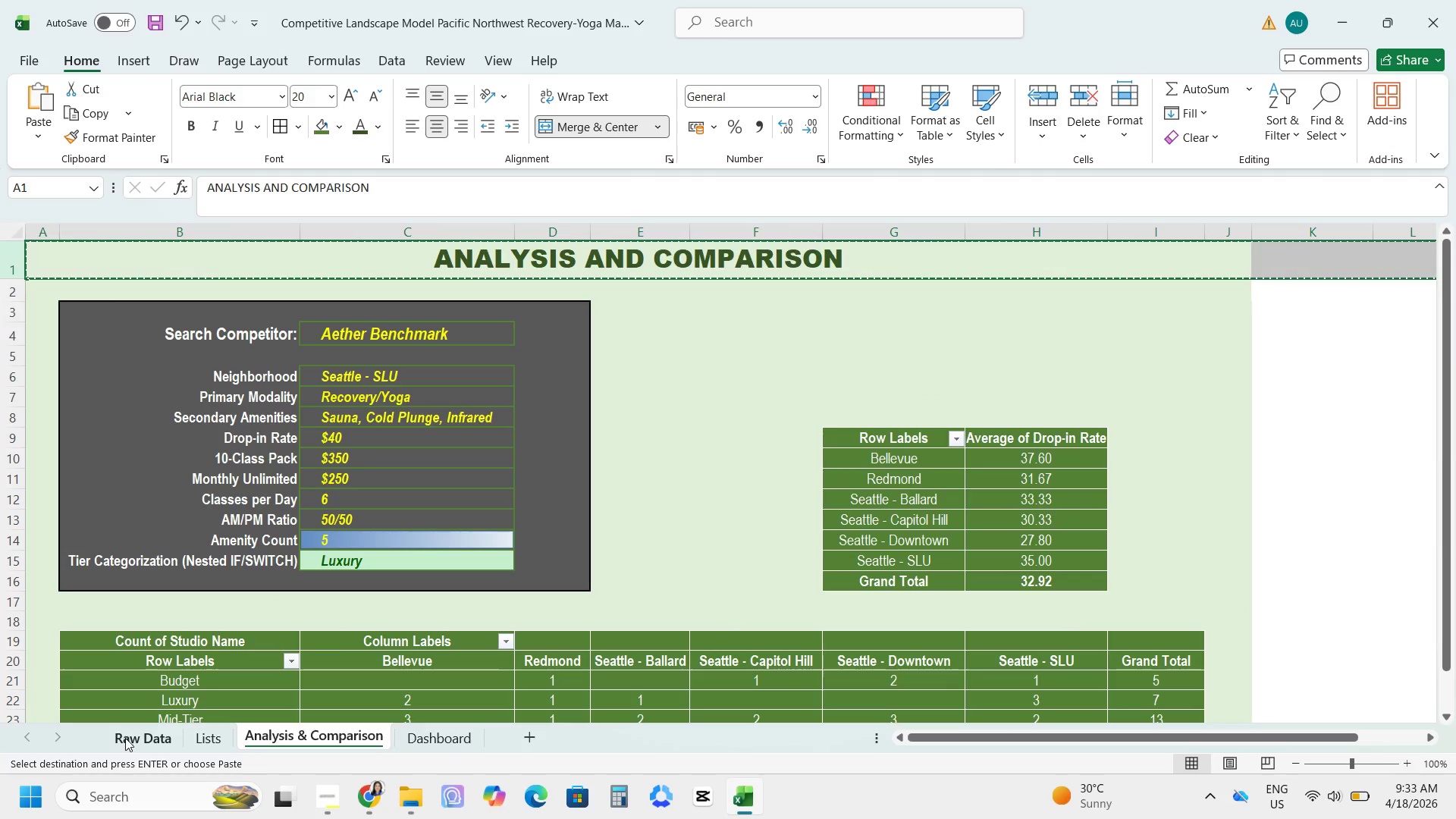 
left_click([124, 740])
 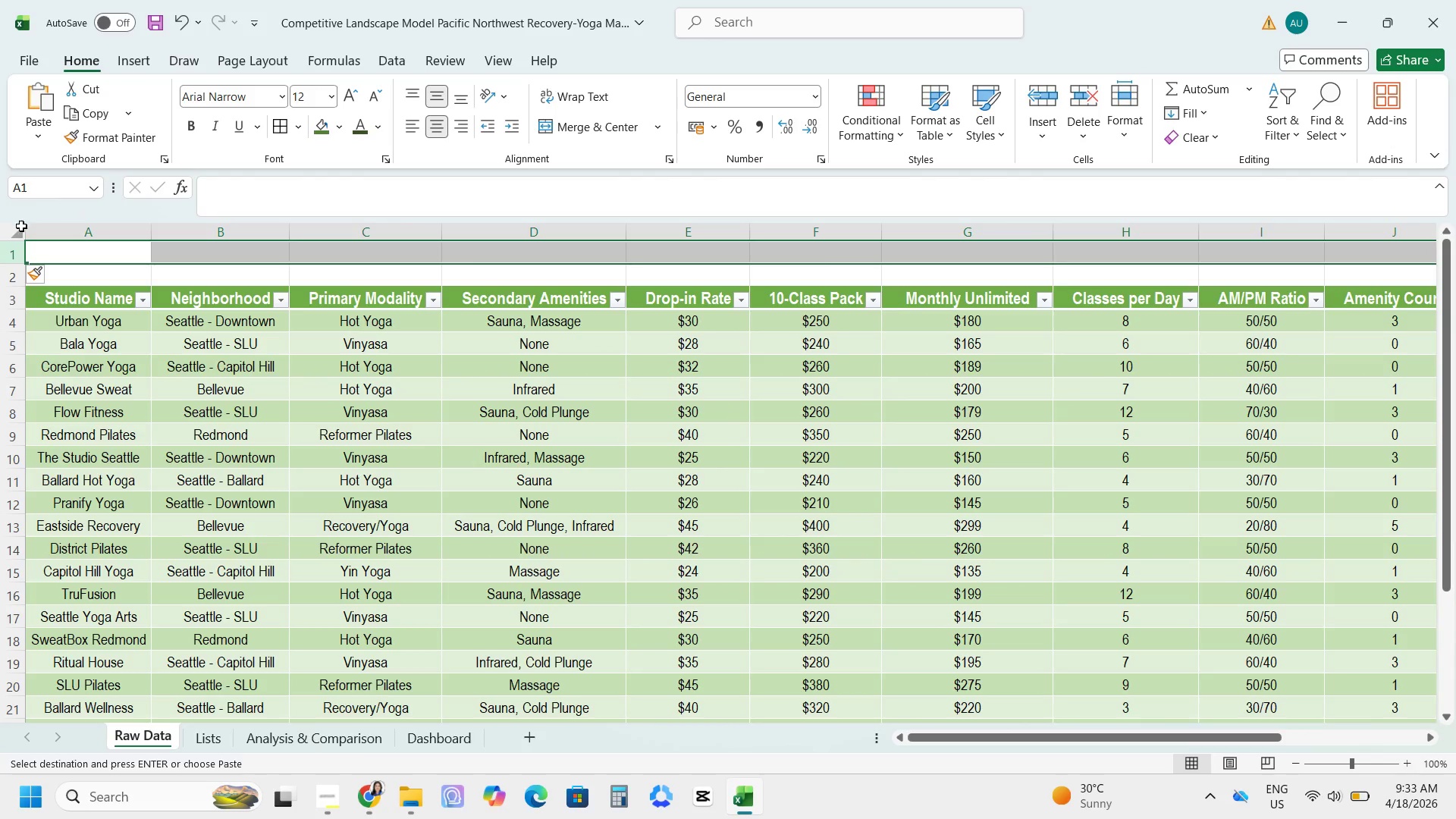 
key(Control+B)
 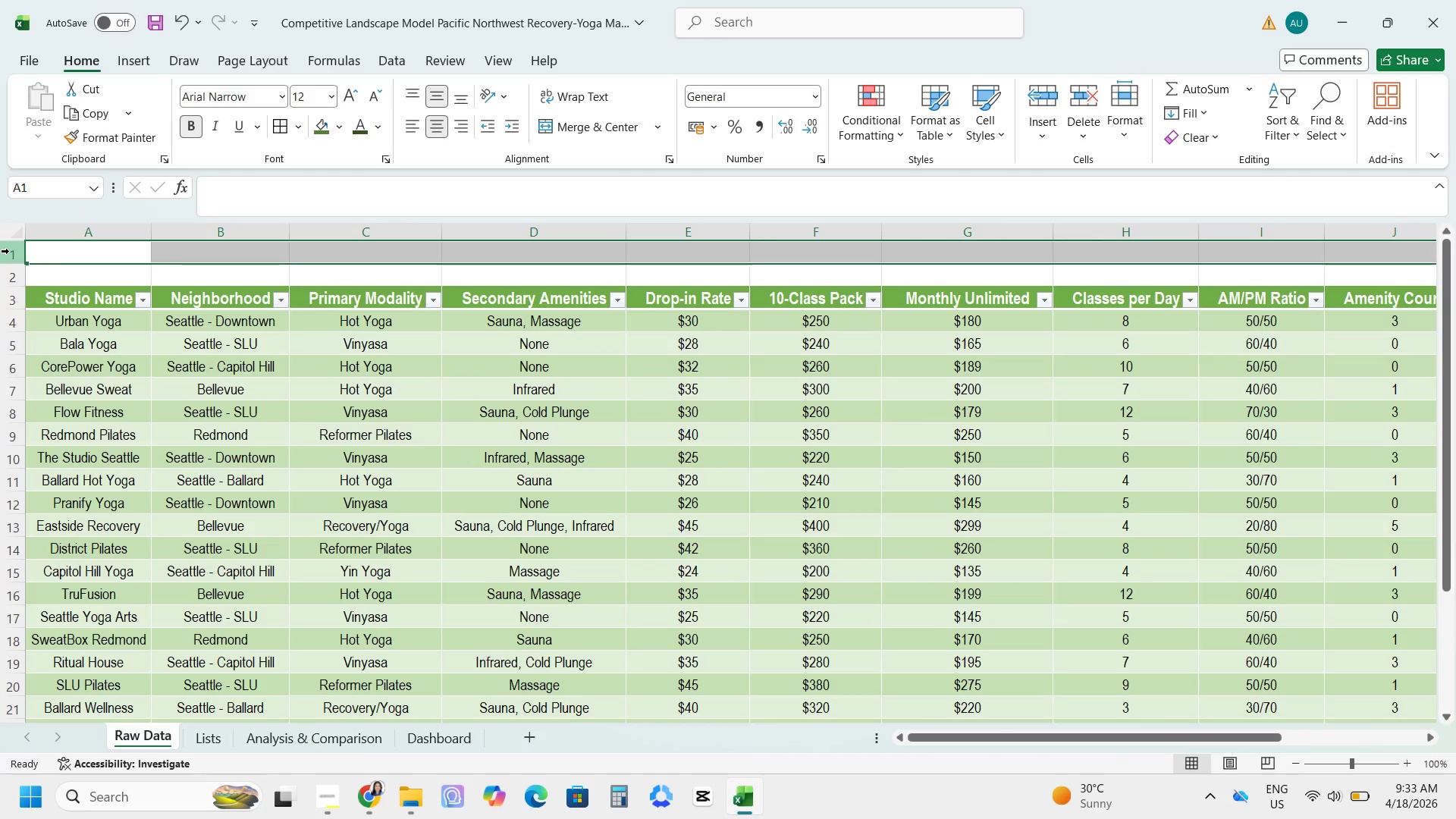 
key(Control+ControlLeft)
 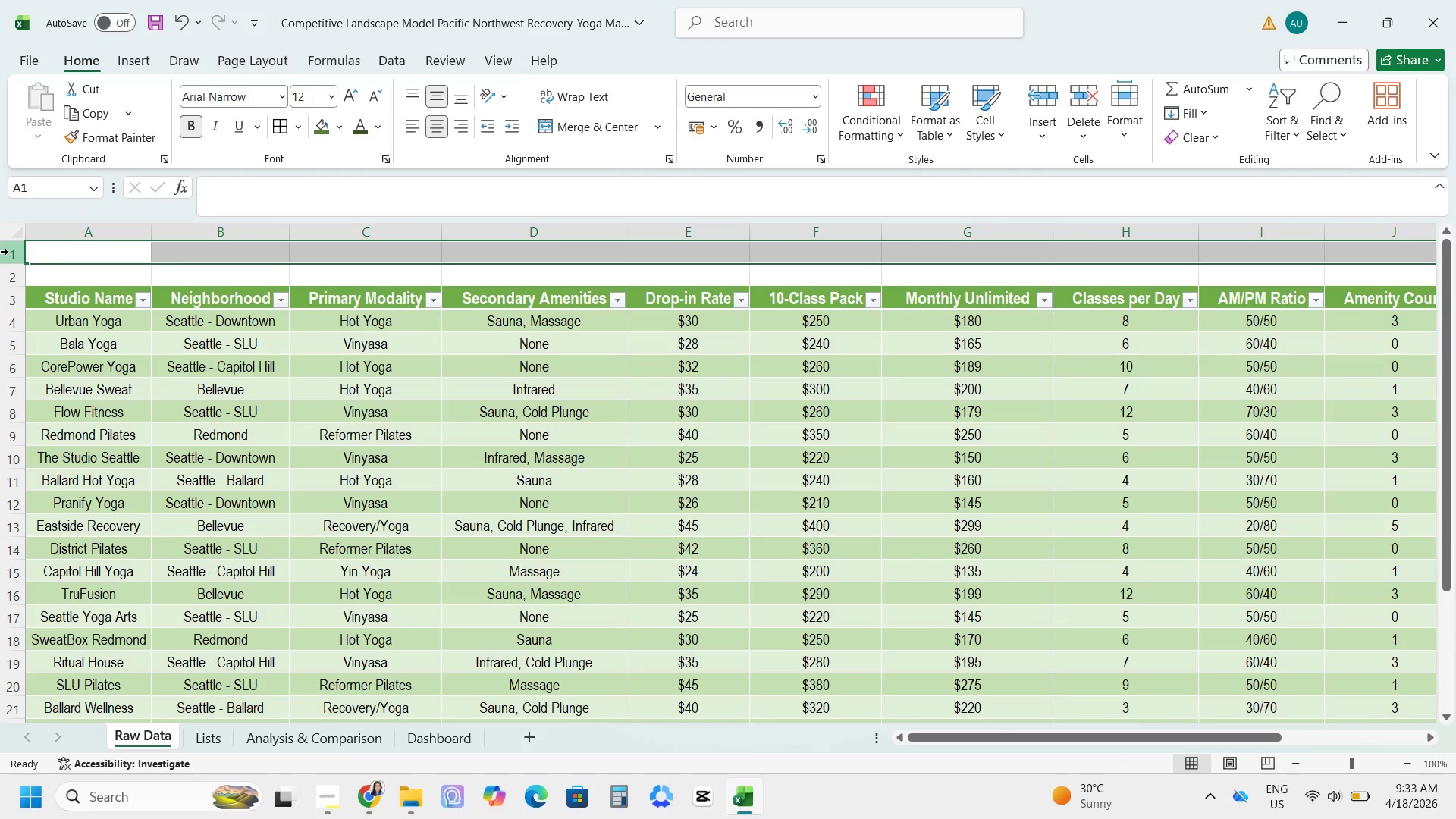 
key(Control+V)
 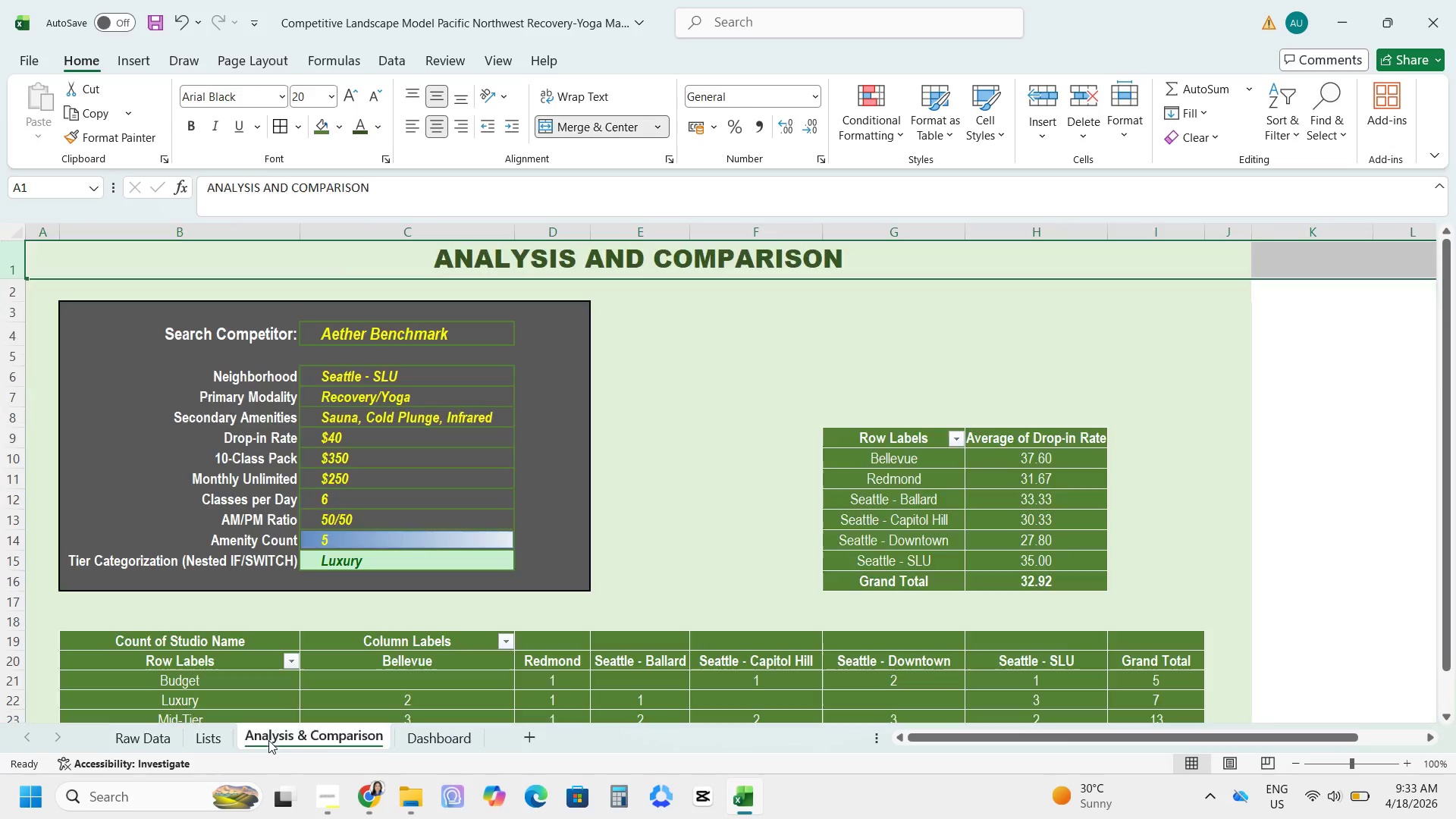 
key(Control+C)
 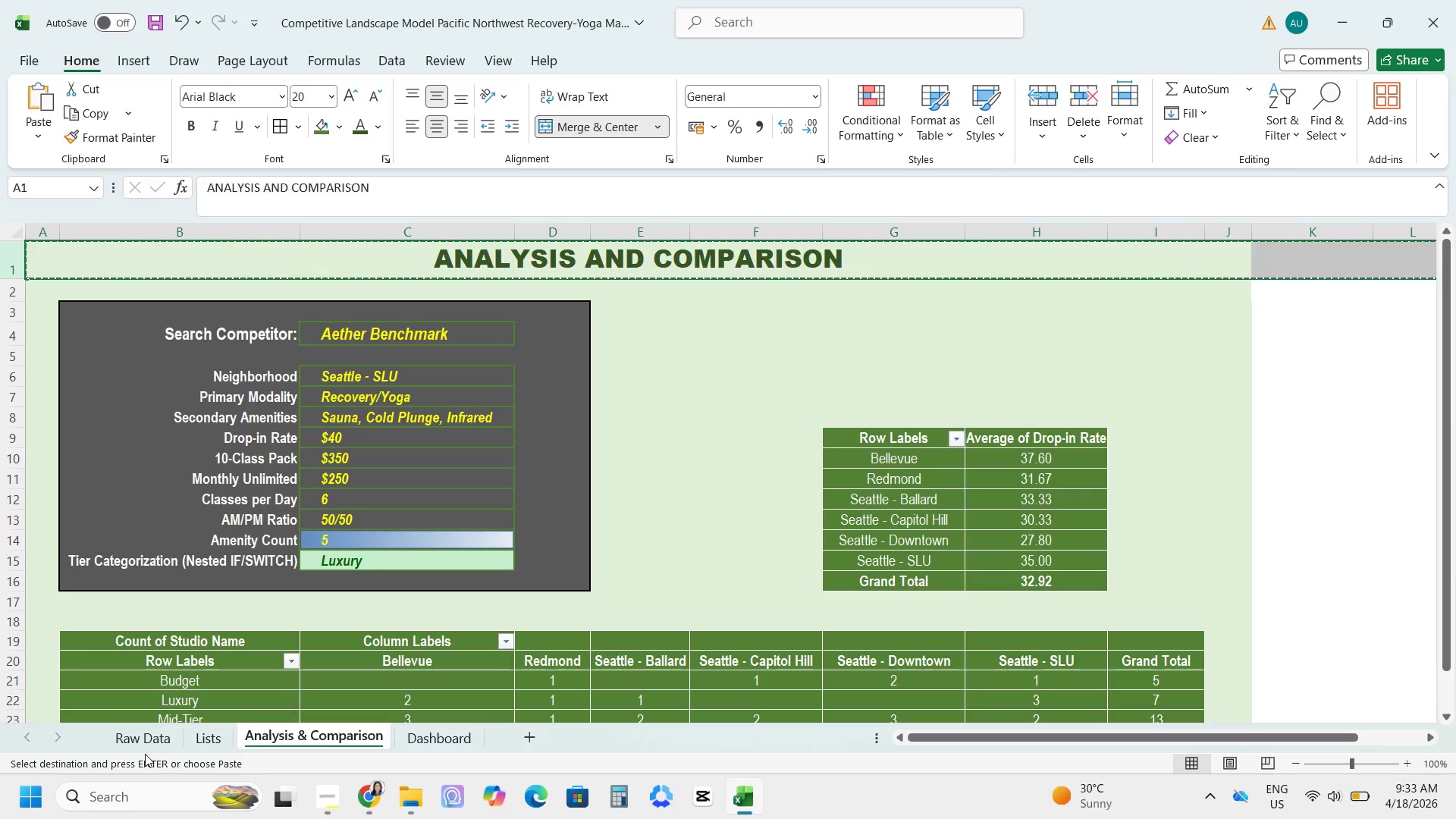 
left_click([149, 740])
 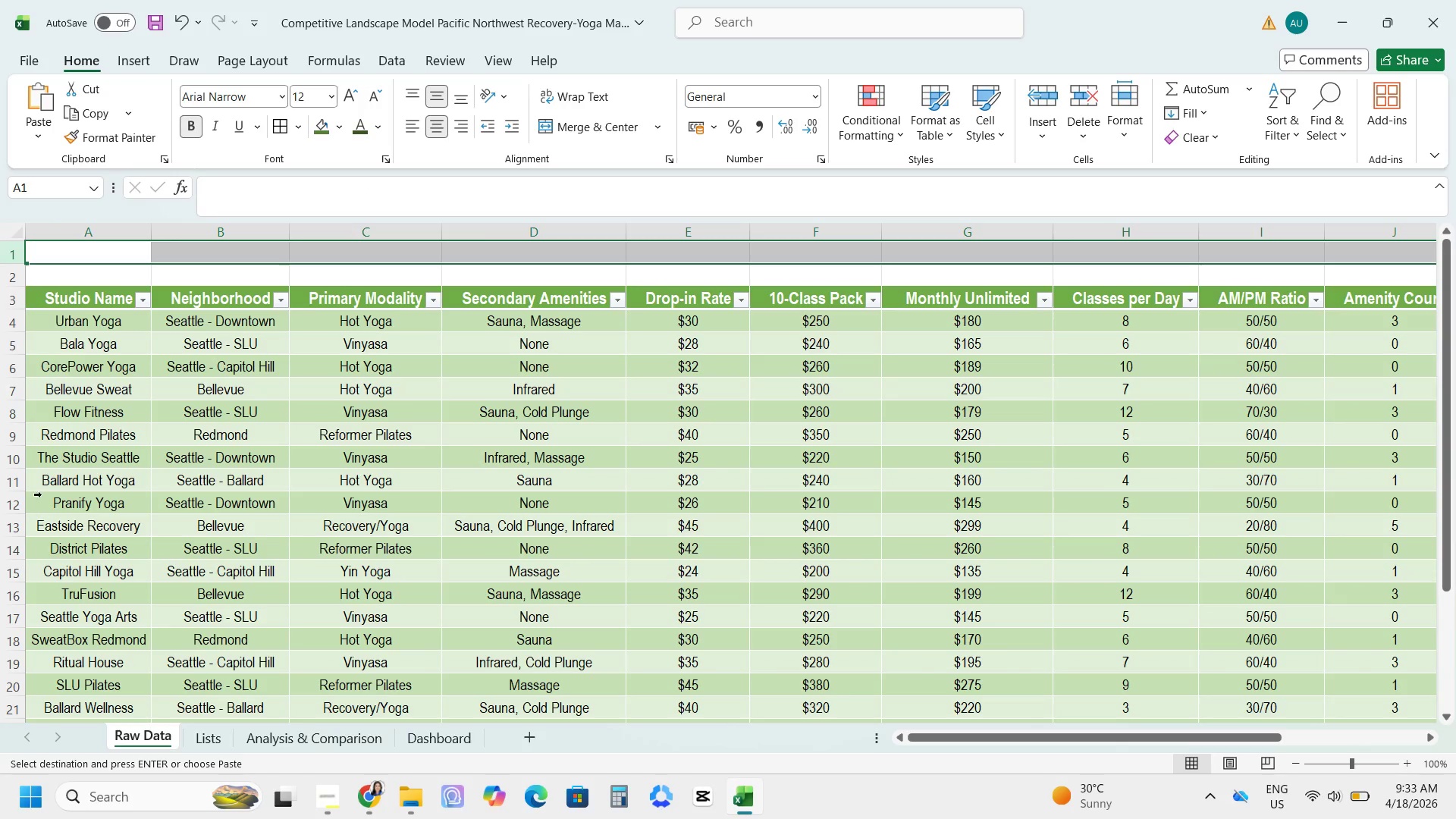 
key(Control+V)
 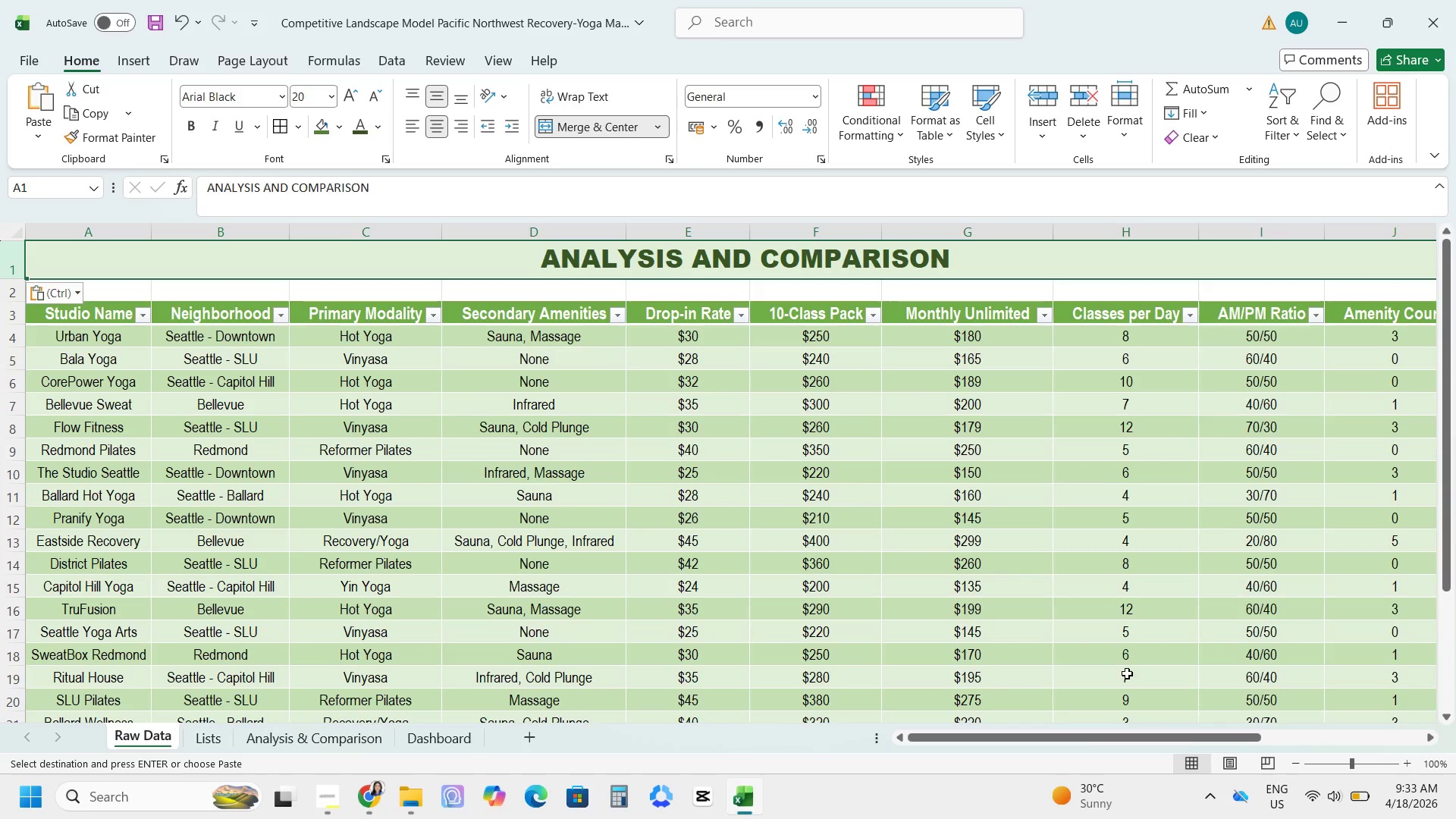 
left_click_drag(start_coordinate=[1090, 740], to_coordinate=[1295, 745])
 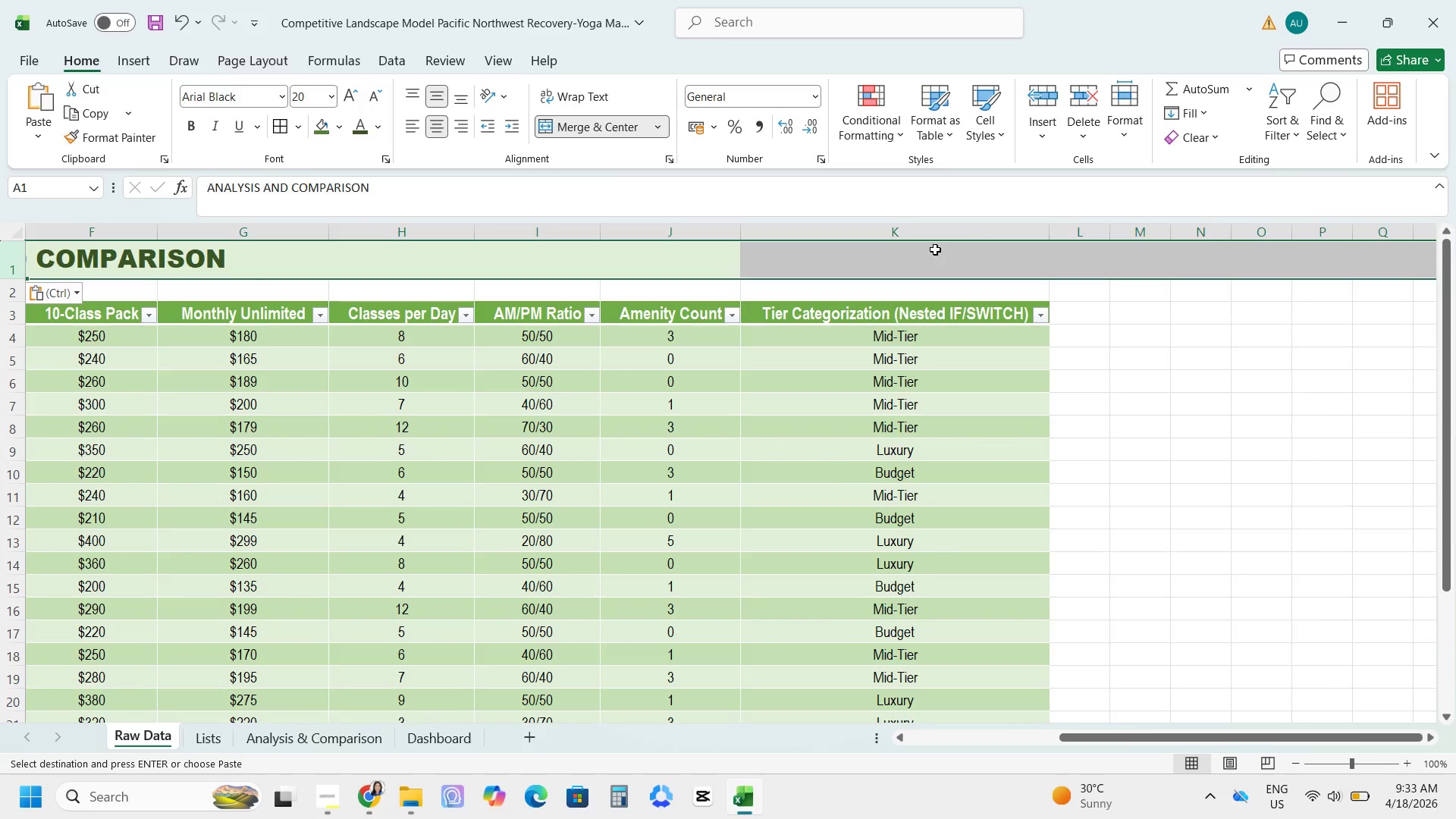 
left_click_drag(start_coordinate=[935, 249], to_coordinate=[0, 243])
 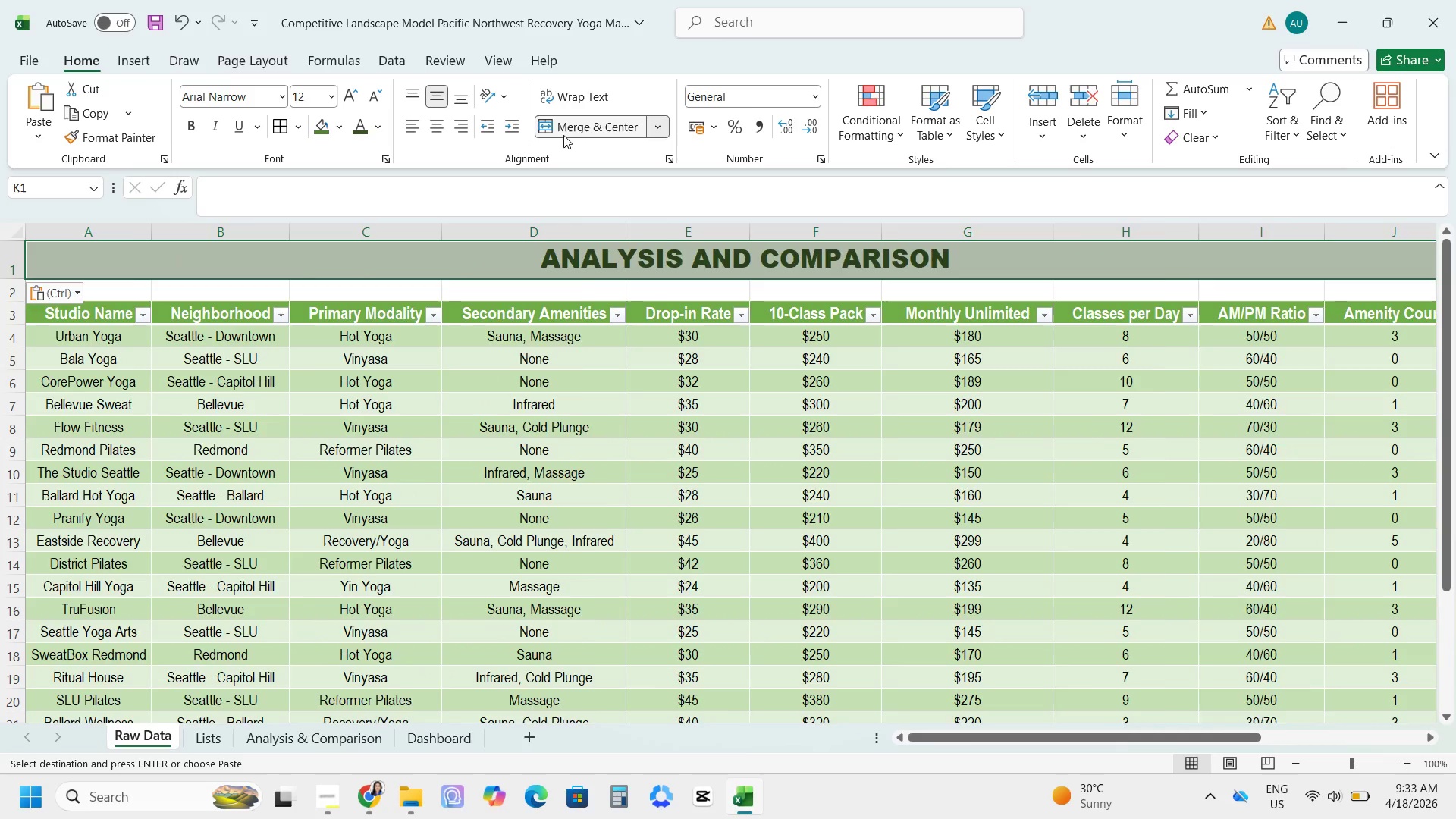 
double_click([563, 135])
 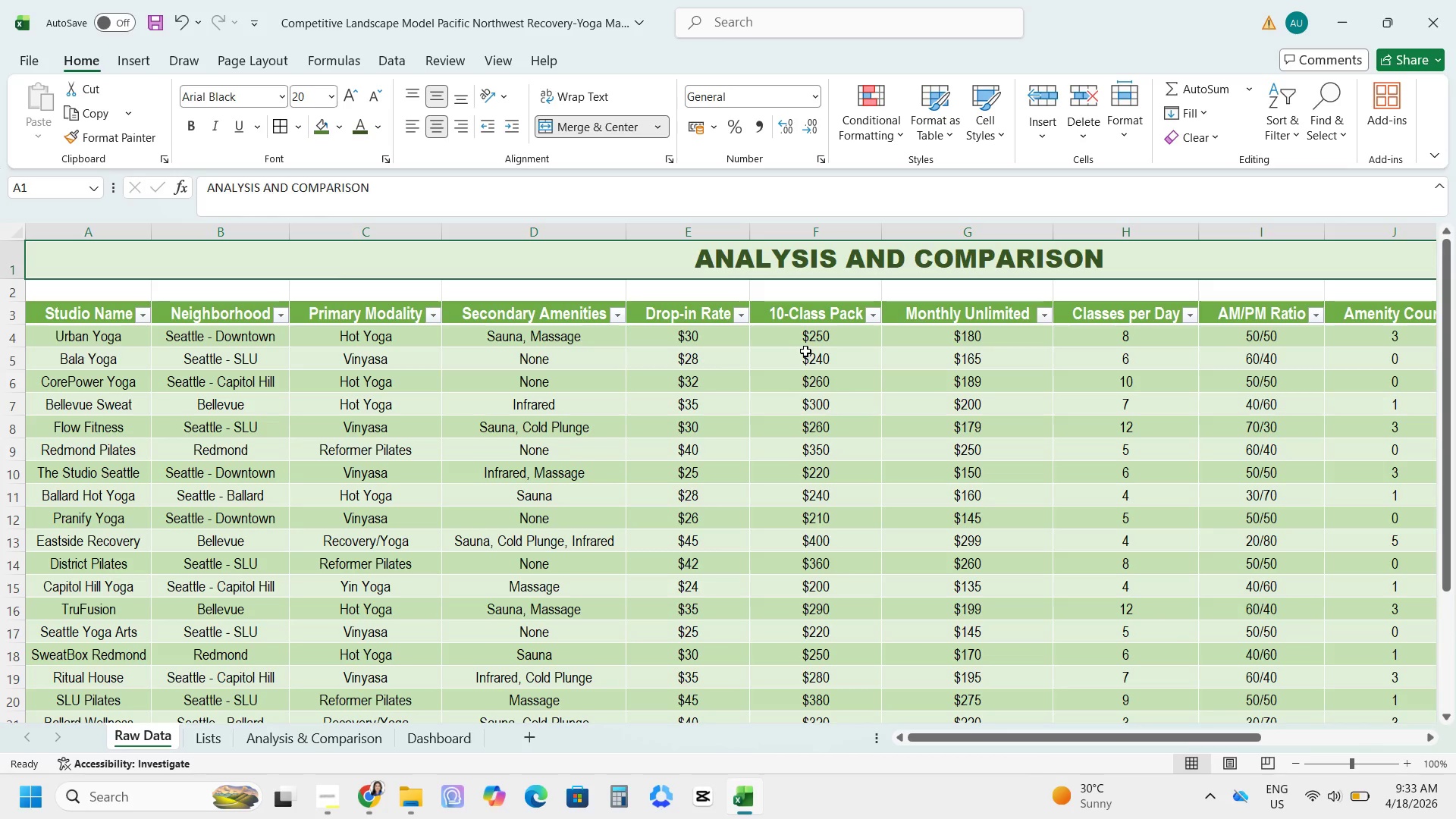 
type(RAW DATA)
 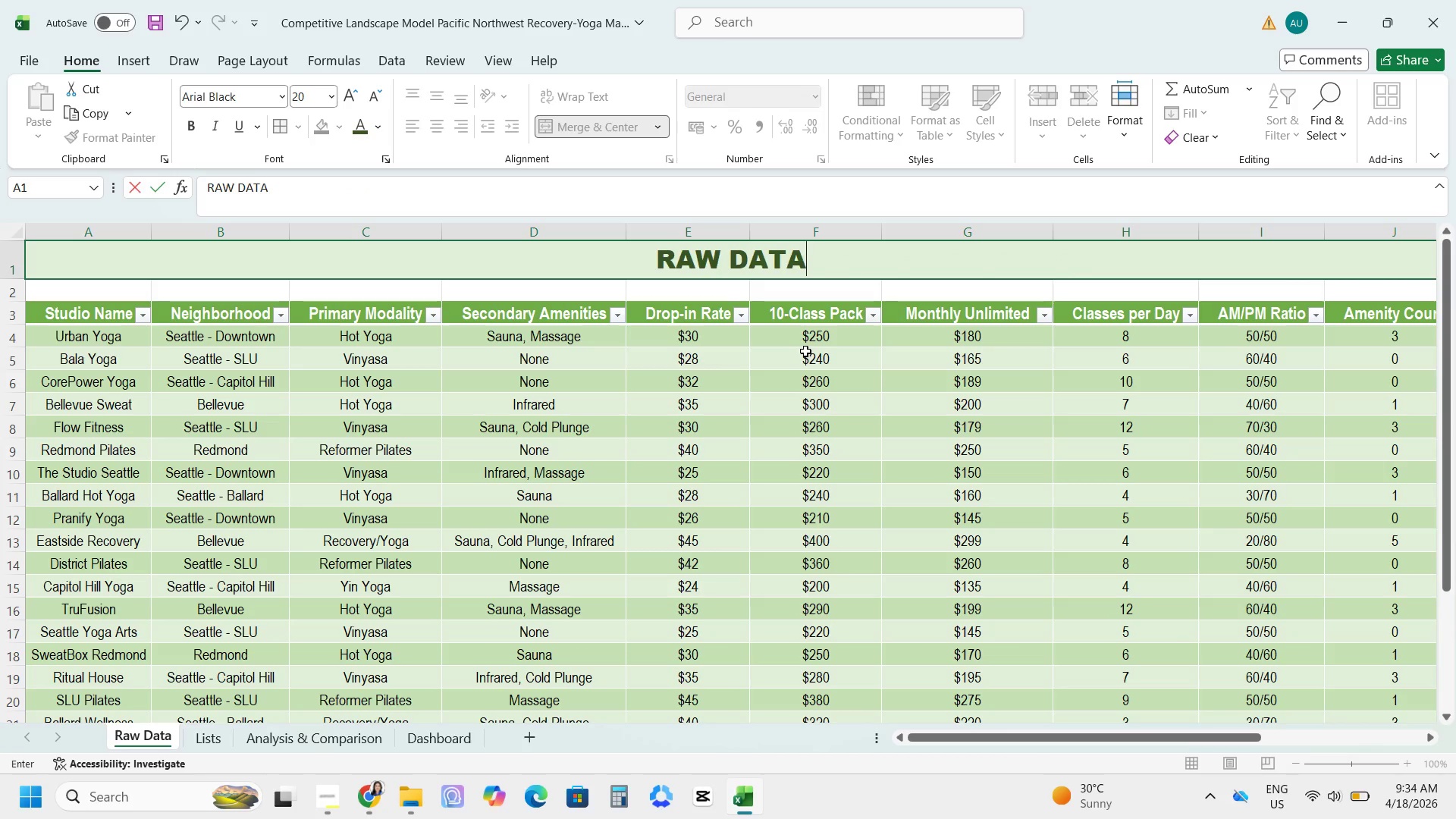 
key(Enter)
 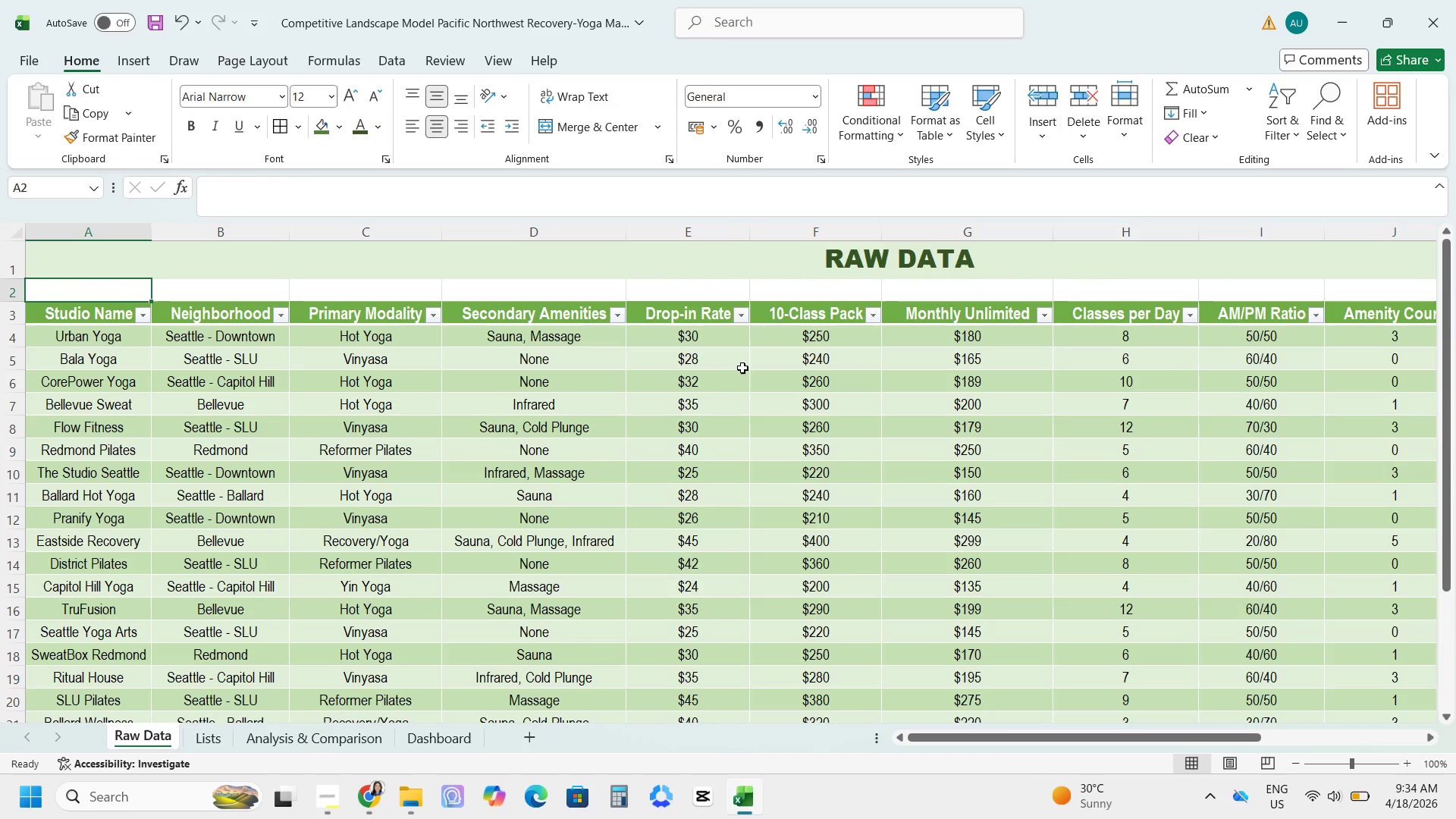 
scroll: coordinate [584, 404], scroll_direction: down, amount: 4.0
 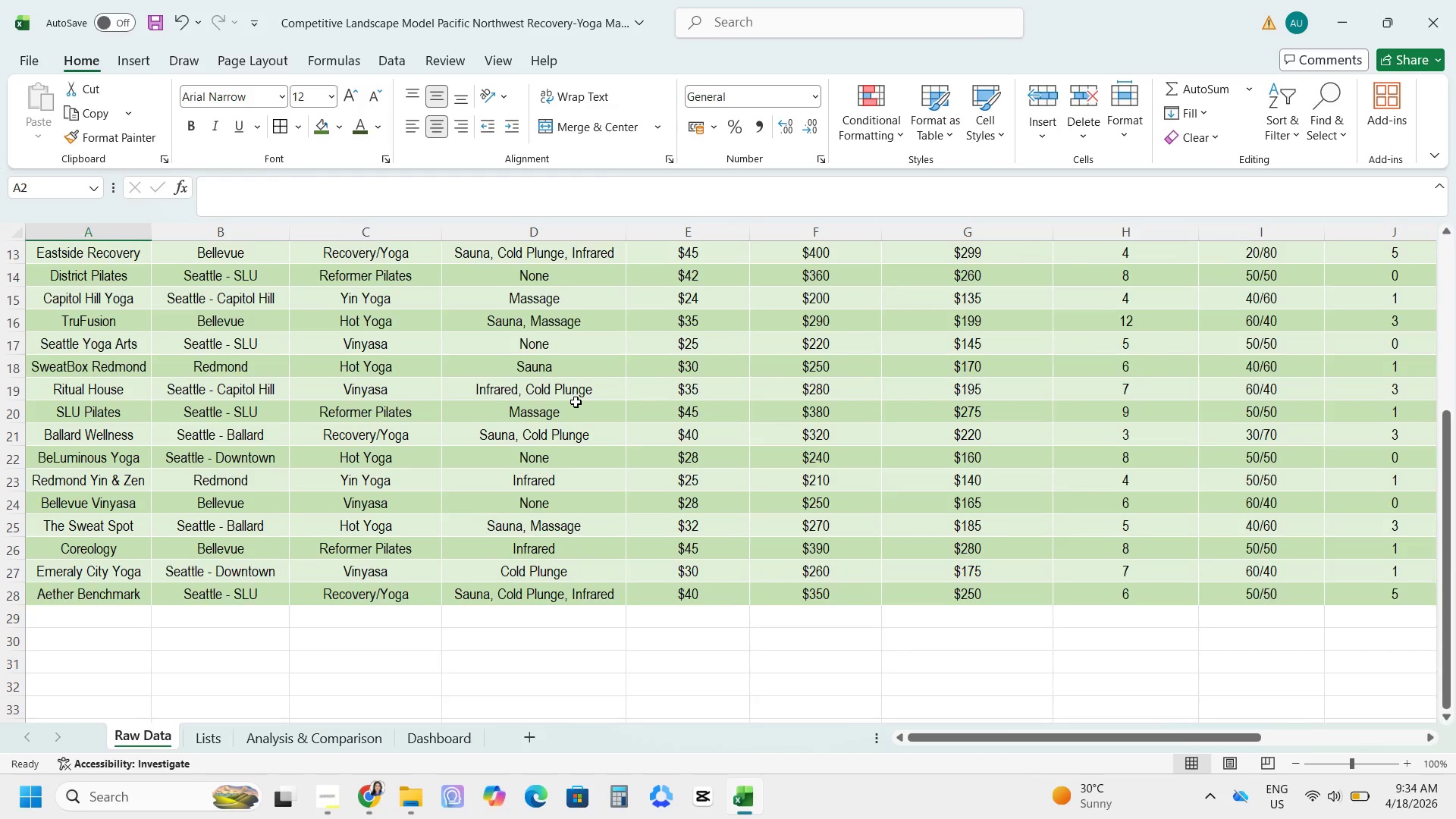 
scroll: coordinate [576, 402], scroll_direction: up, amount: 4.0
 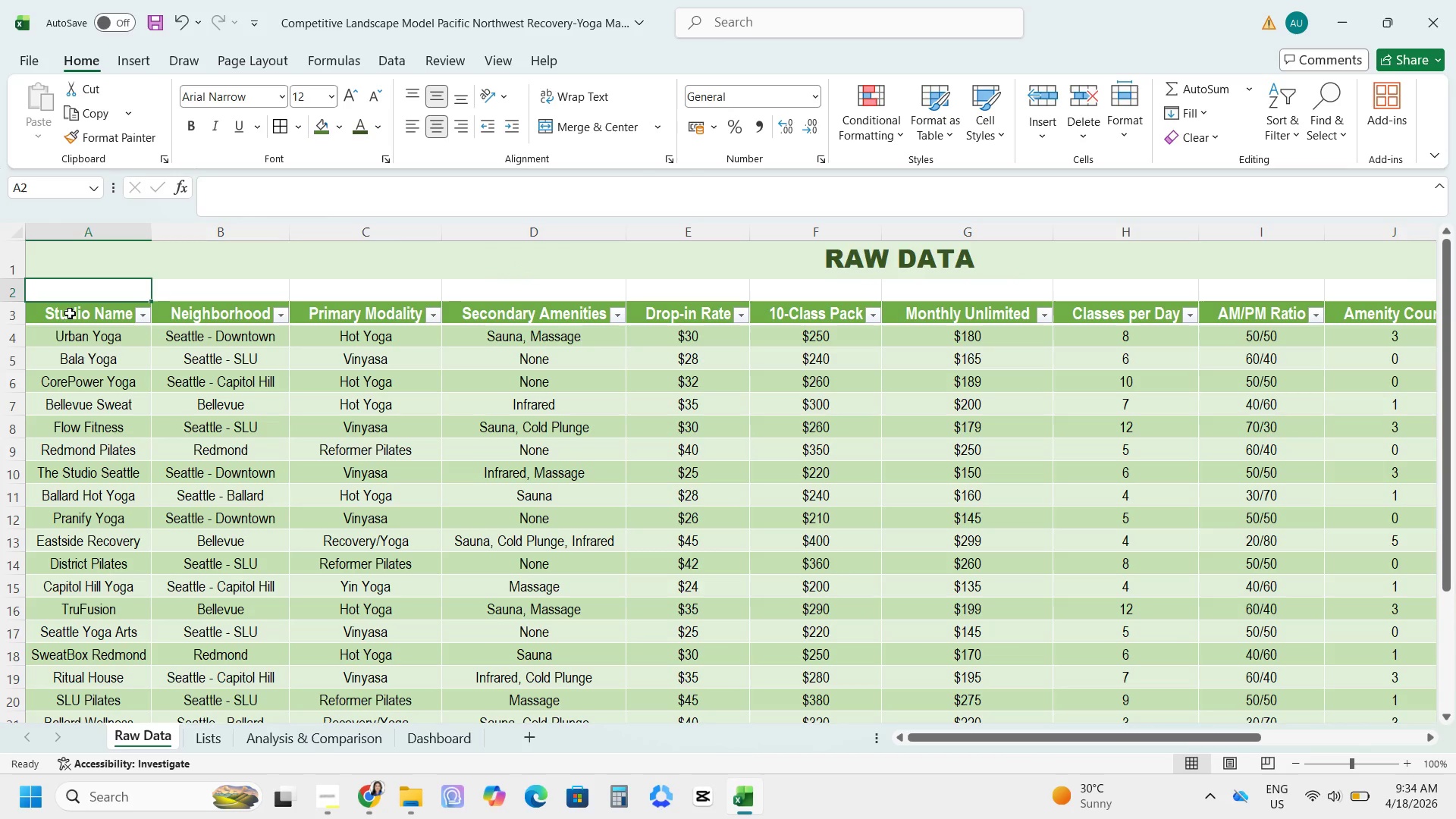 
left_click_drag(start_coordinate=[594, 93], to_coordinate=[589, 98])
 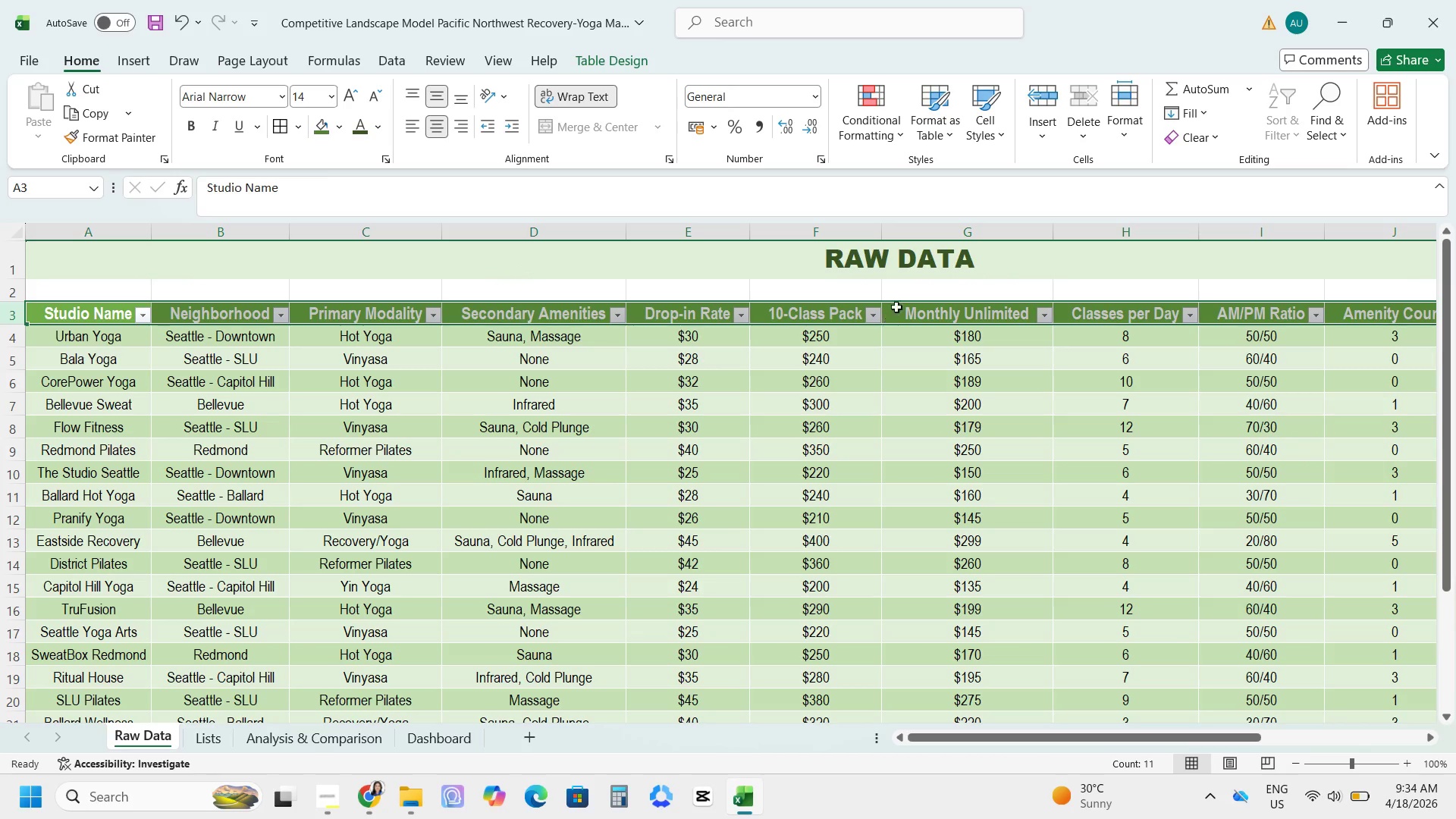 
left_click([1031, 257])
 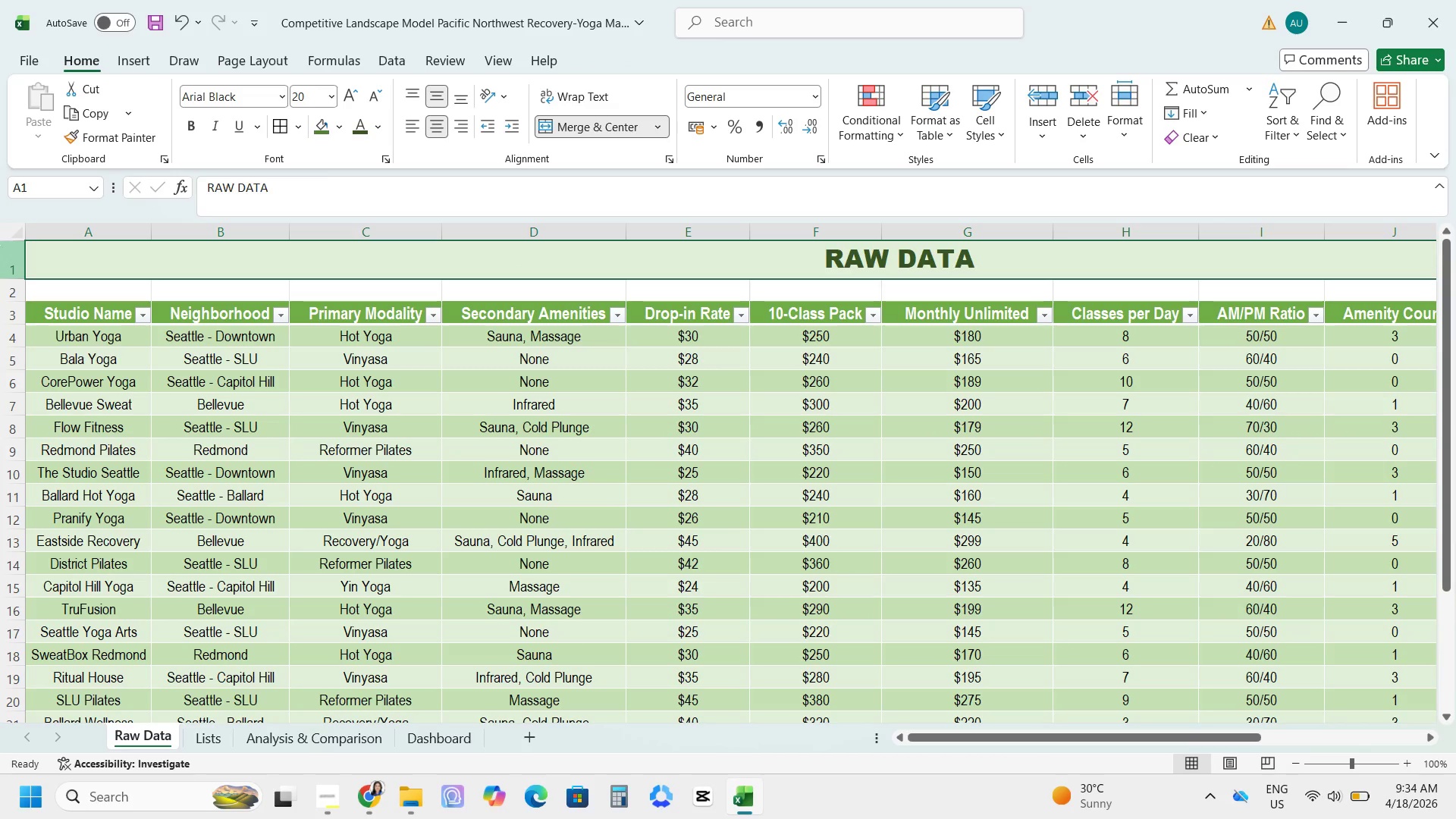 
left_click([10, 225])
 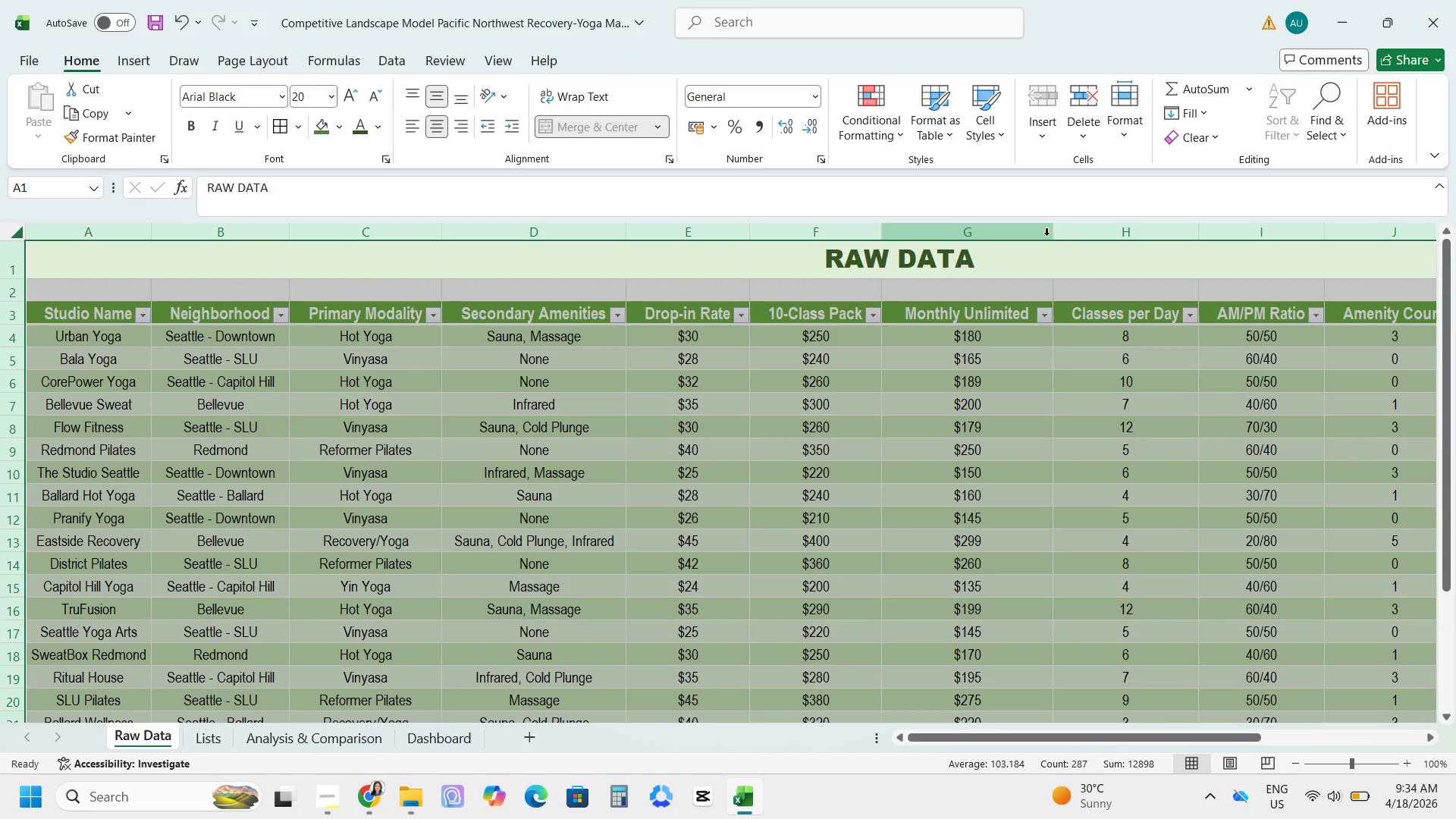 
double_click([1058, 233])
 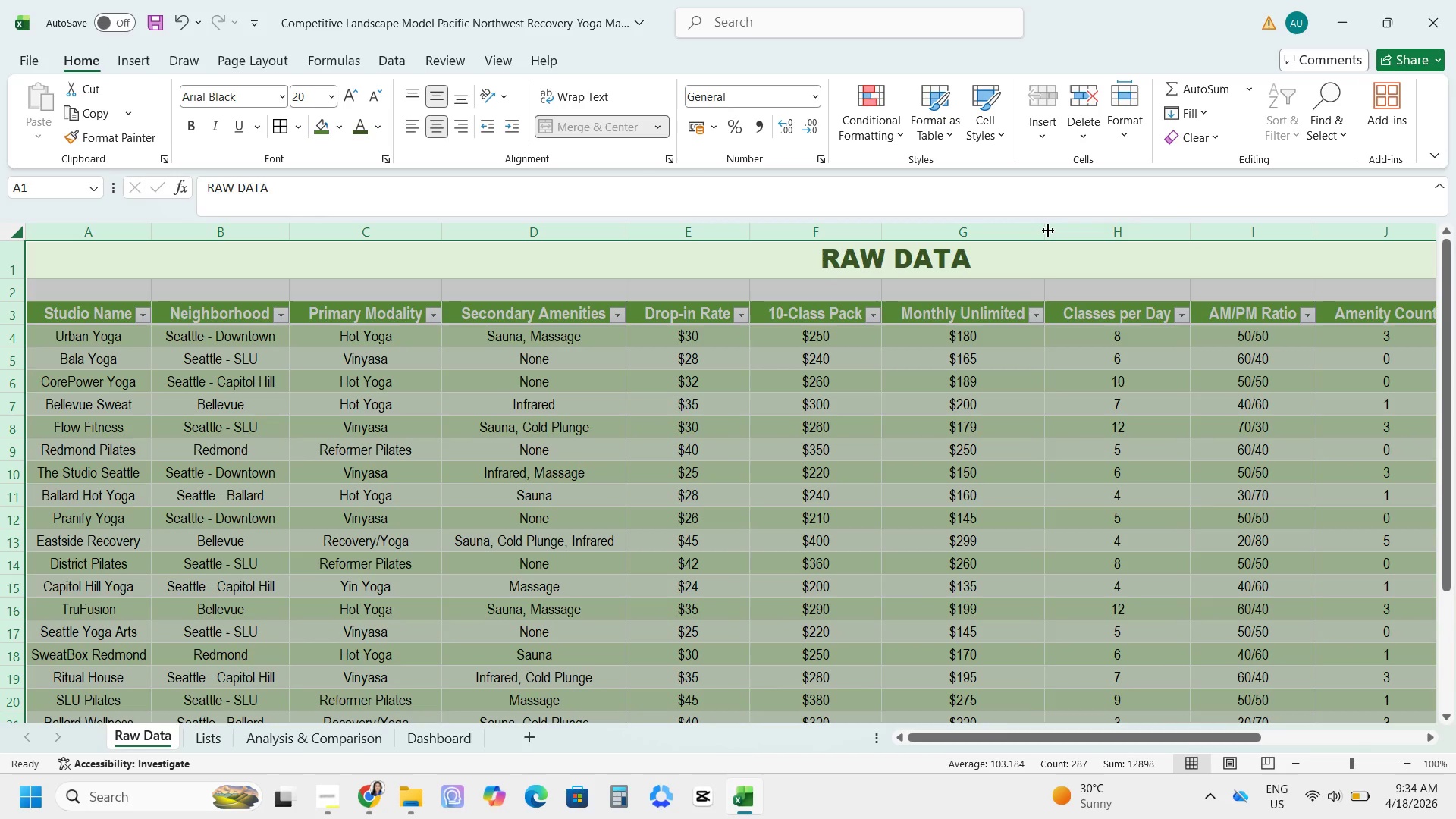 
left_click_drag(start_coordinate=[1048, 231], to_coordinate=[1014, 233])
 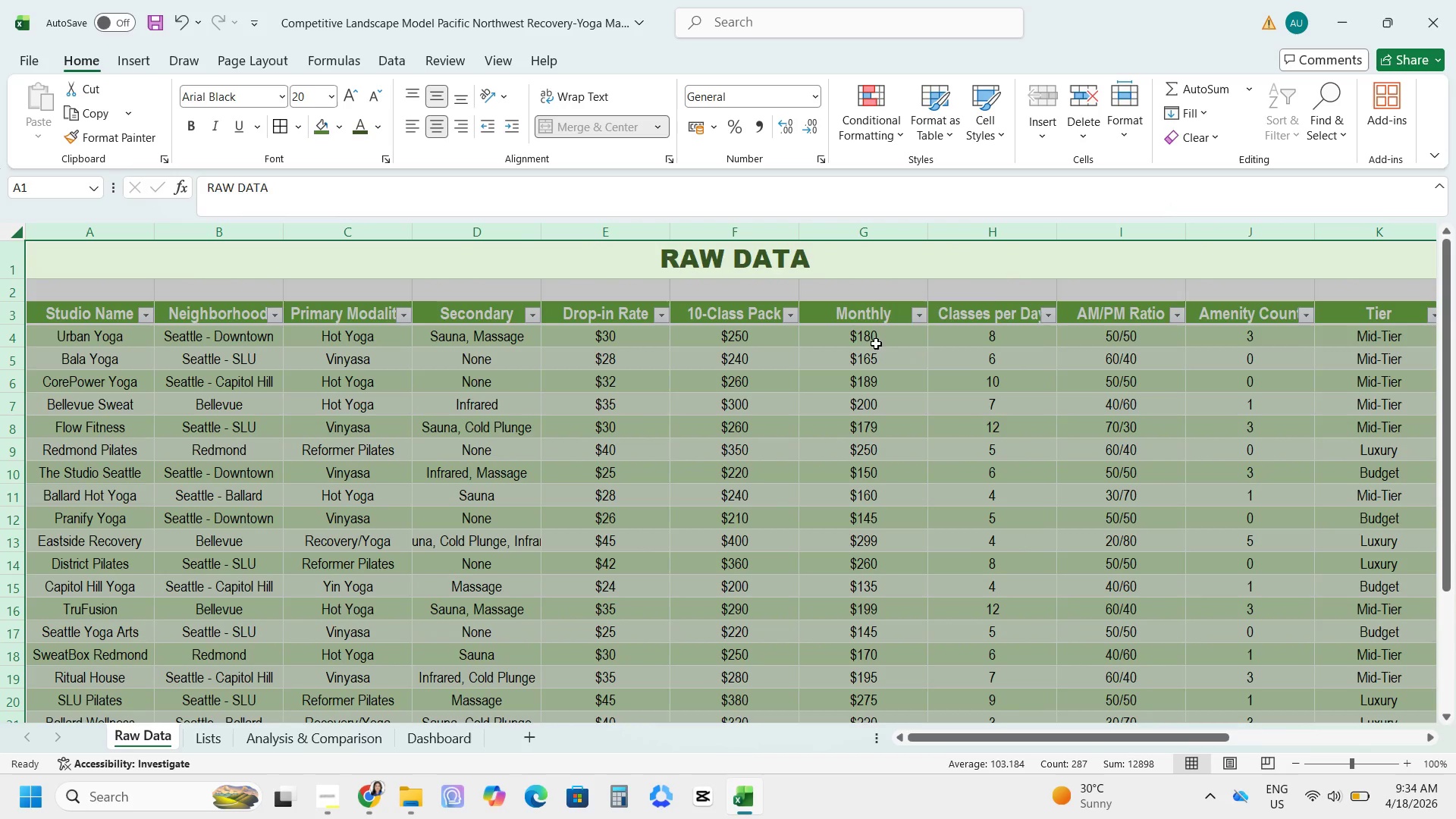 
double_click([544, 234])
 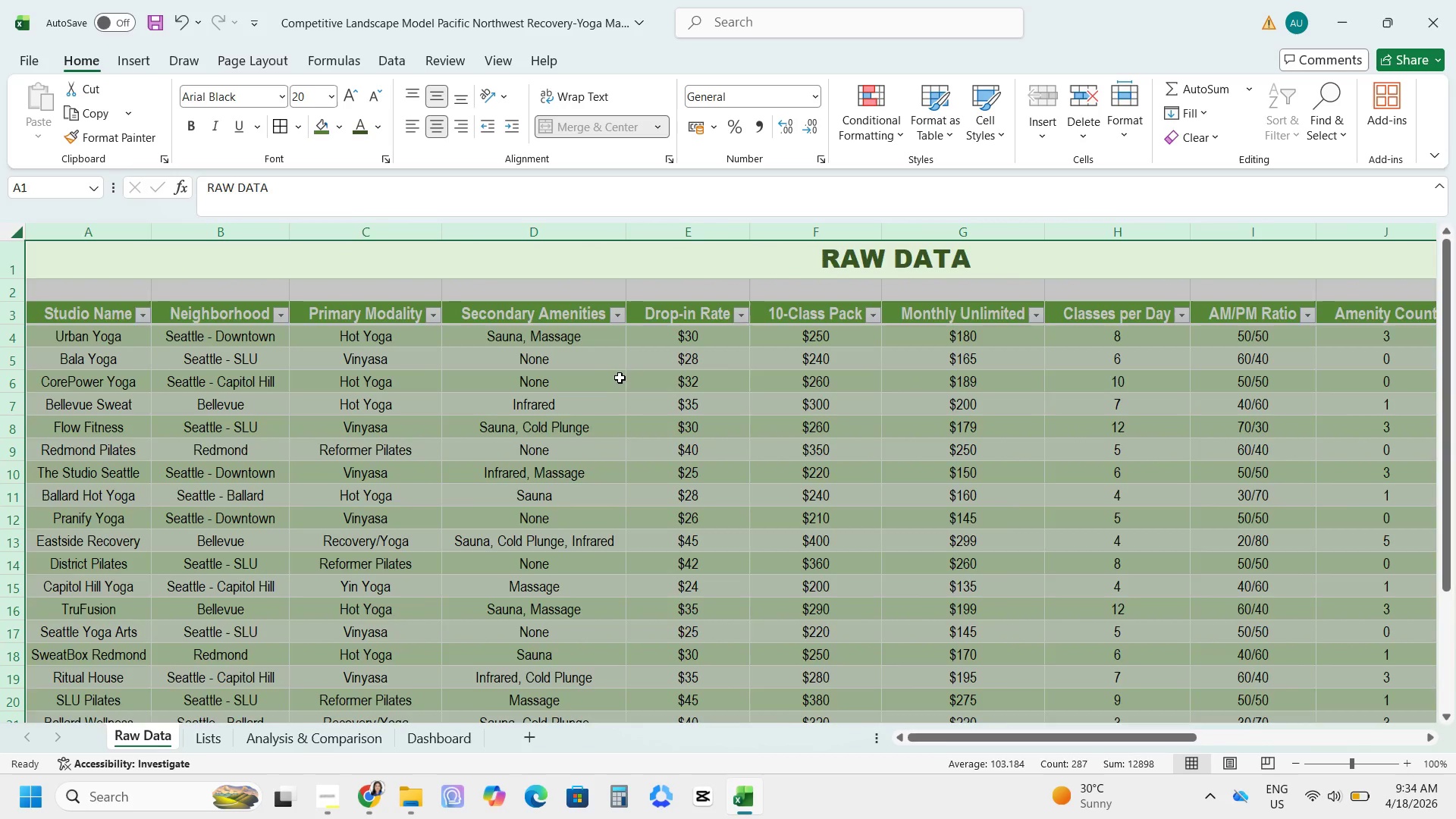 
left_click([620, 378])
 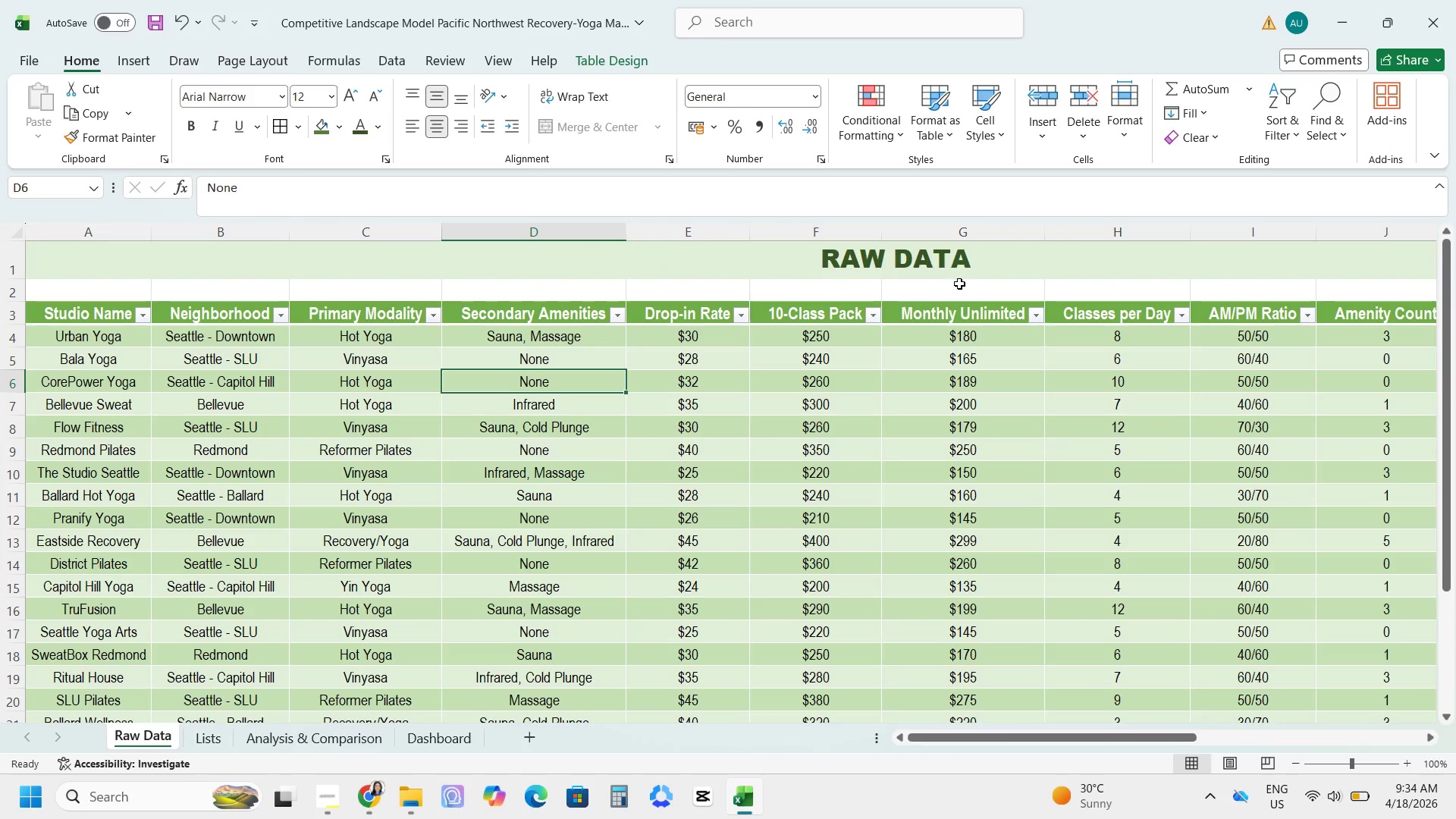 
left_click_drag(start_coordinate=[1046, 235], to_coordinate=[999, 243])
 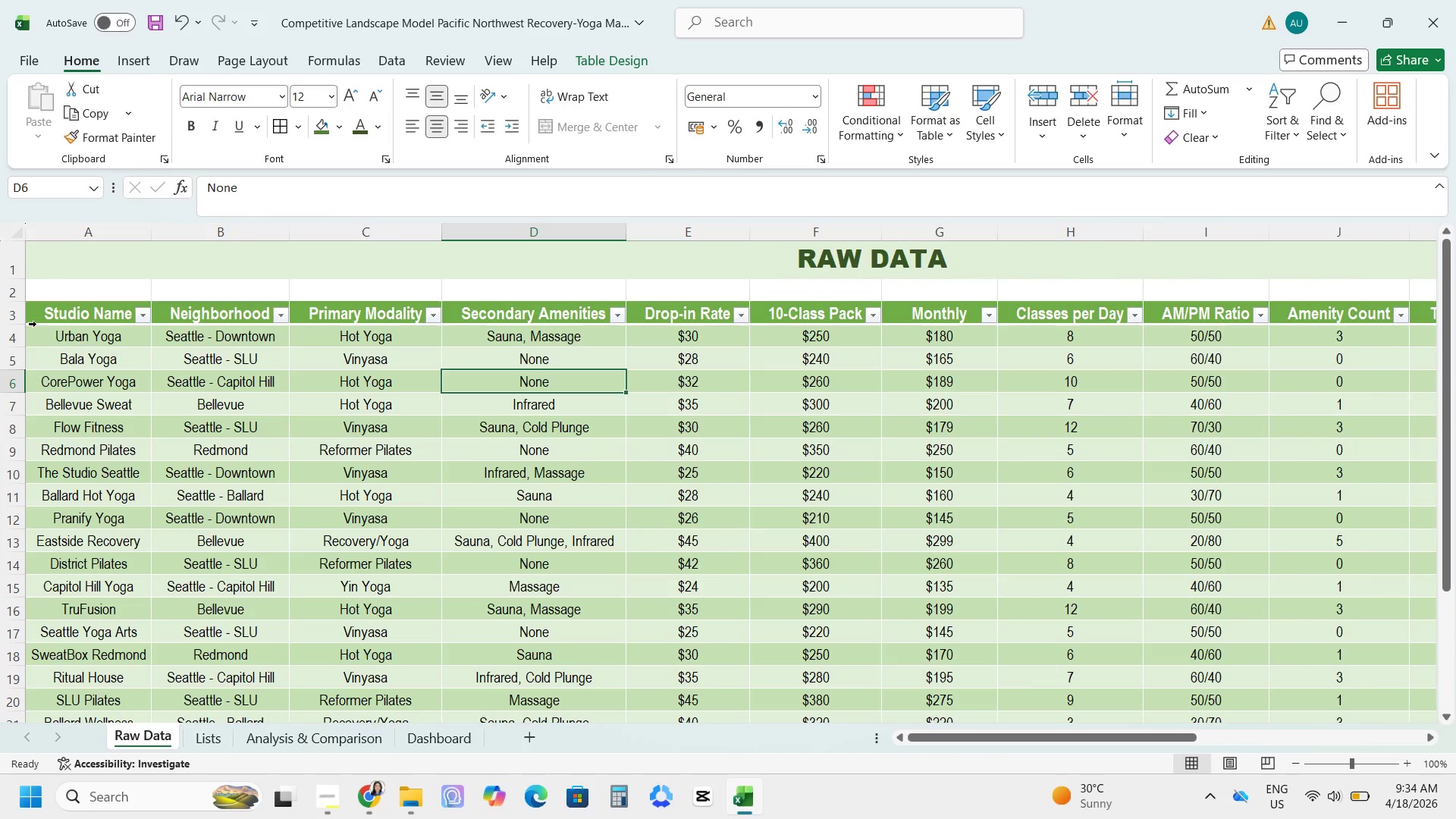 
left_click([9, 316])
 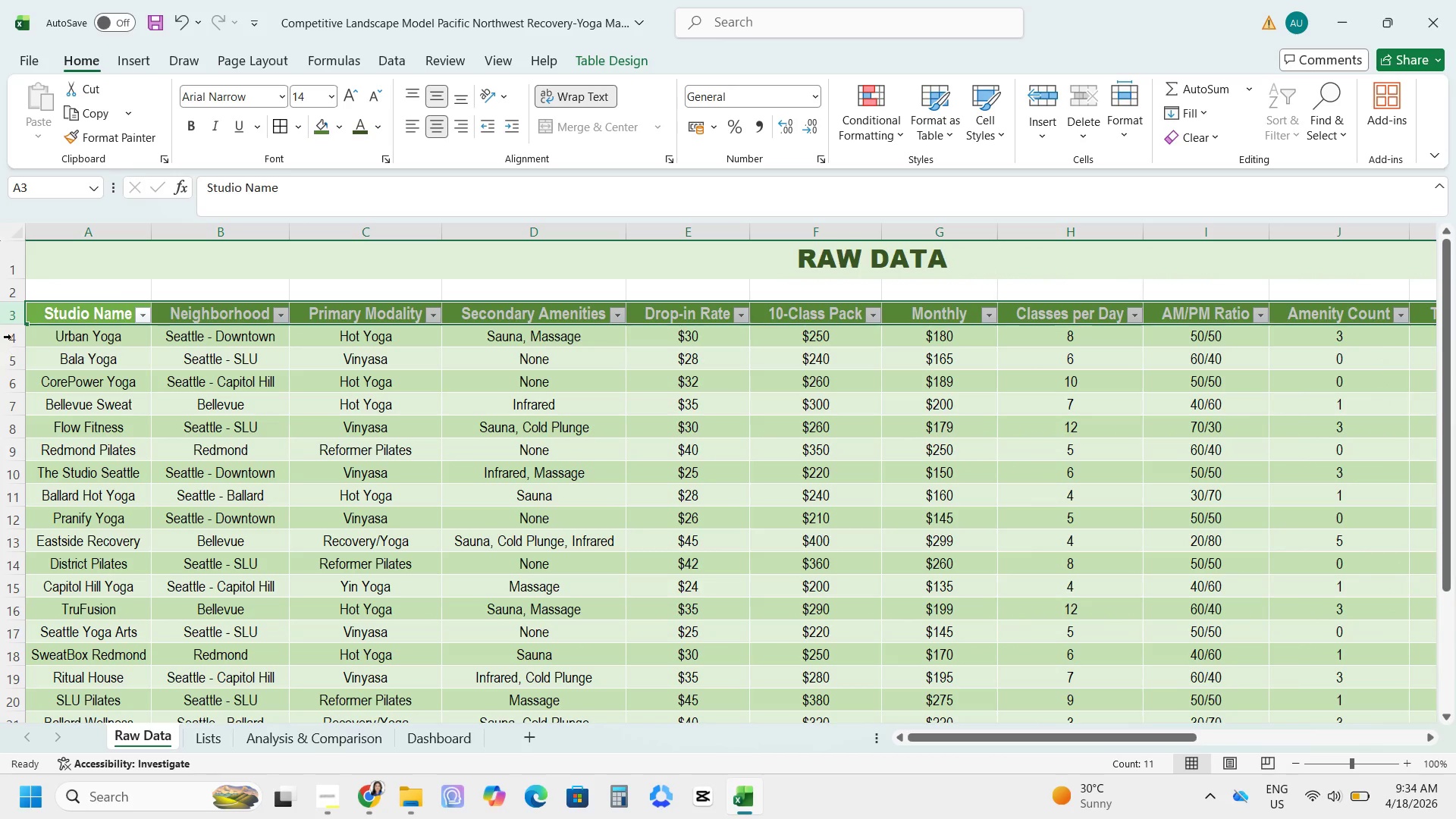 
double_click([12, 326])
 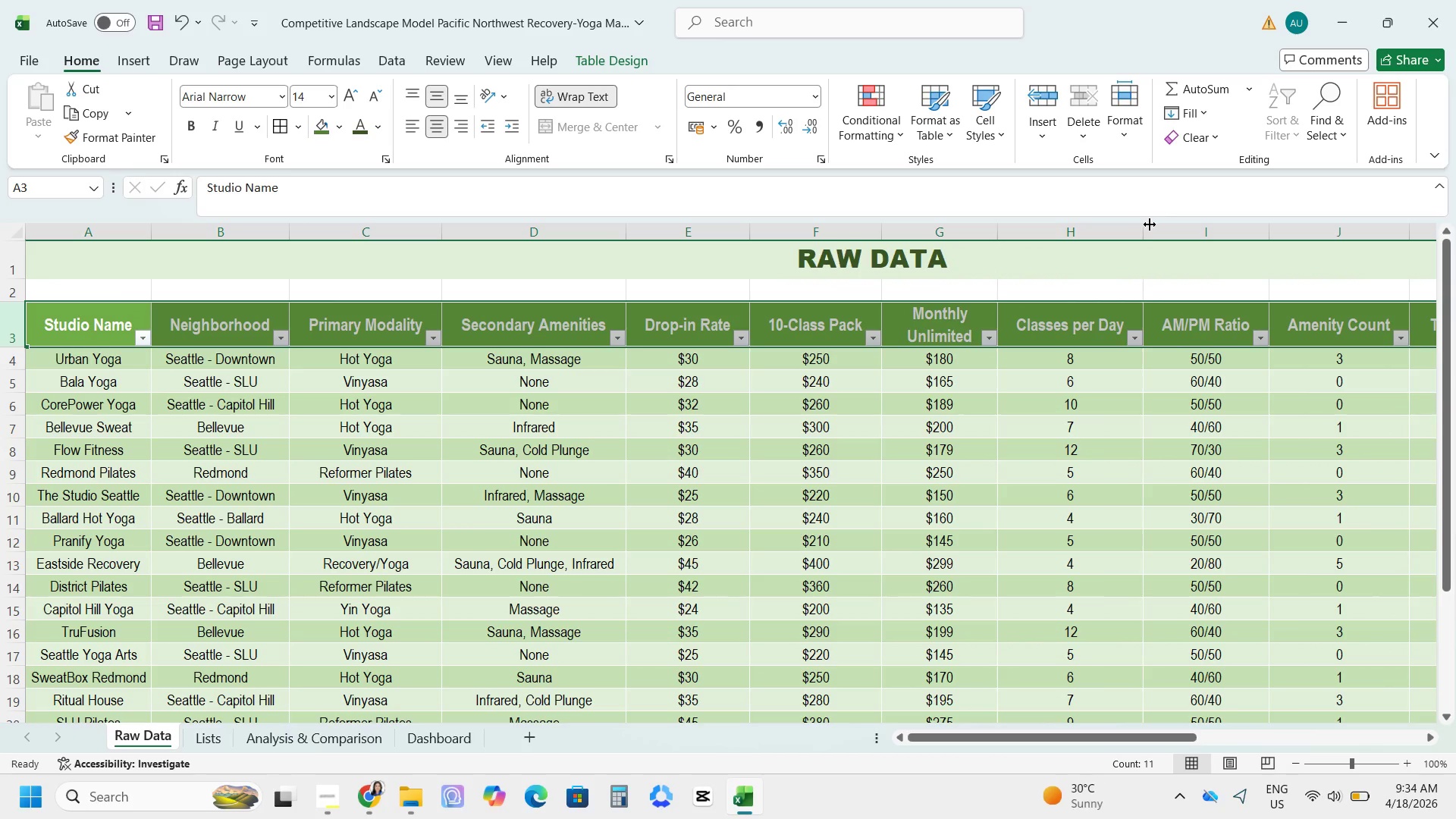 
left_click_drag(start_coordinate=[1148, 232], to_coordinate=[1148, 240])
 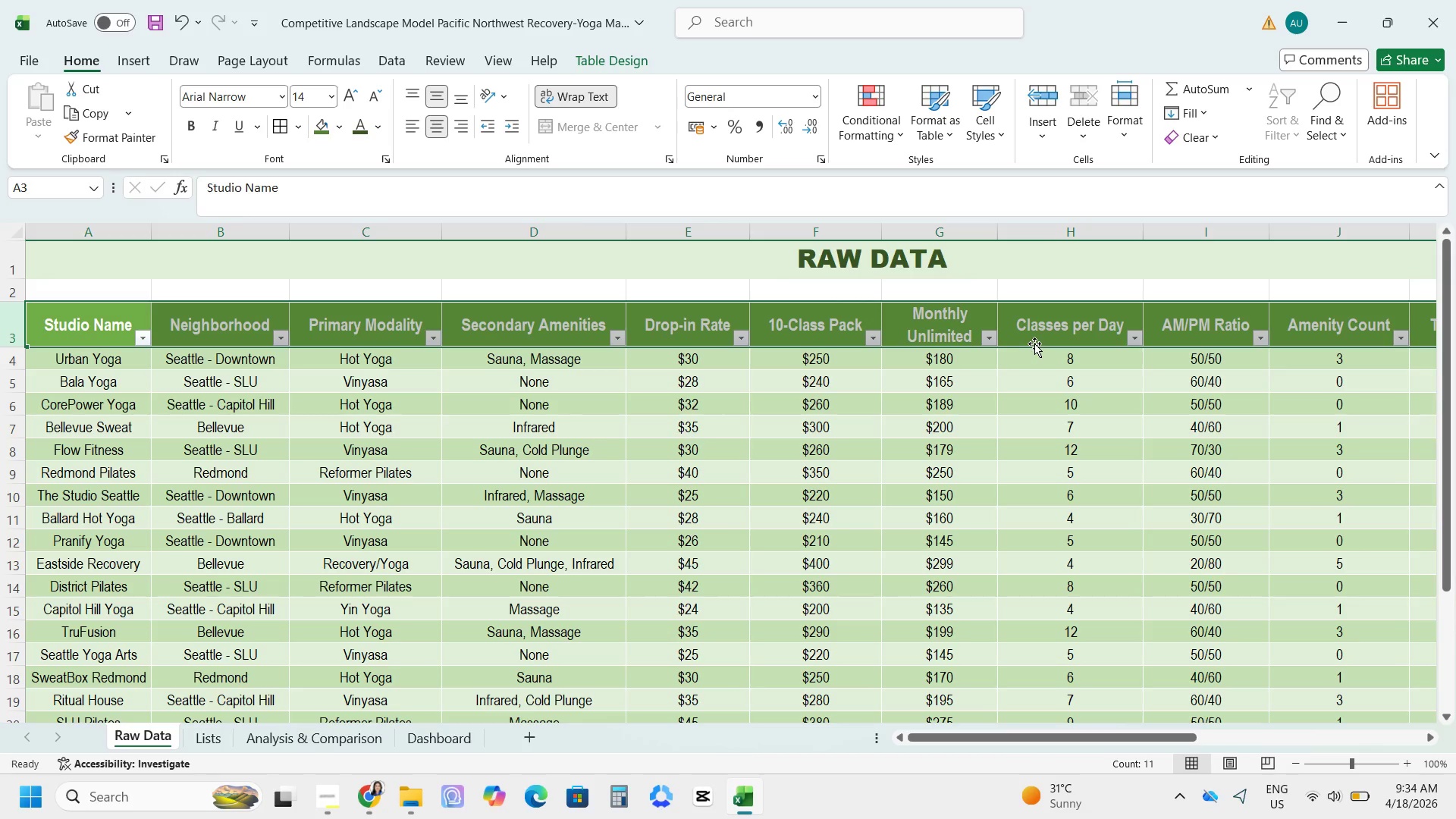 
left_click([1034, 341])
 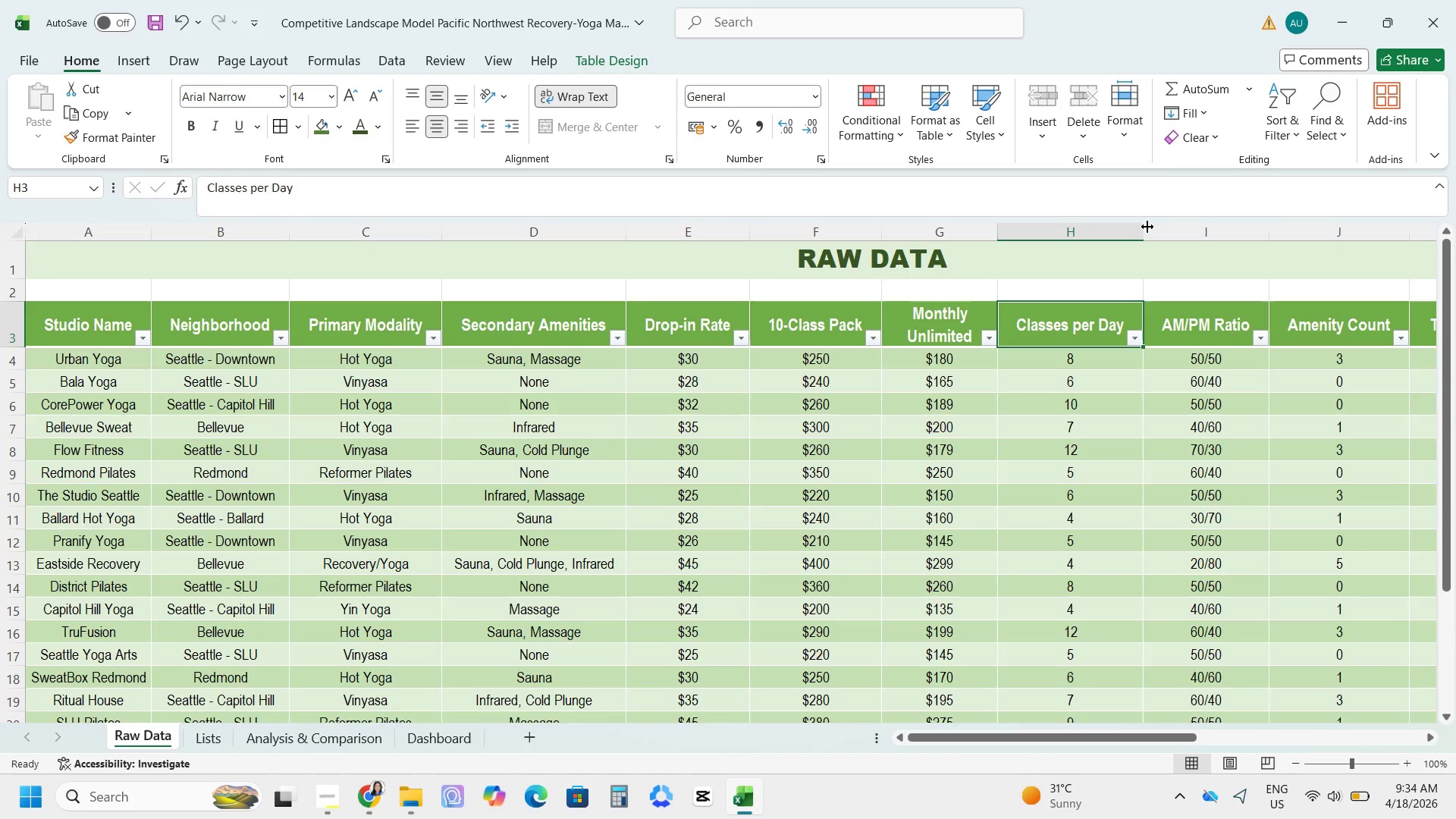 
left_click_drag(start_coordinate=[1147, 228], to_coordinate=[1090, 240])
 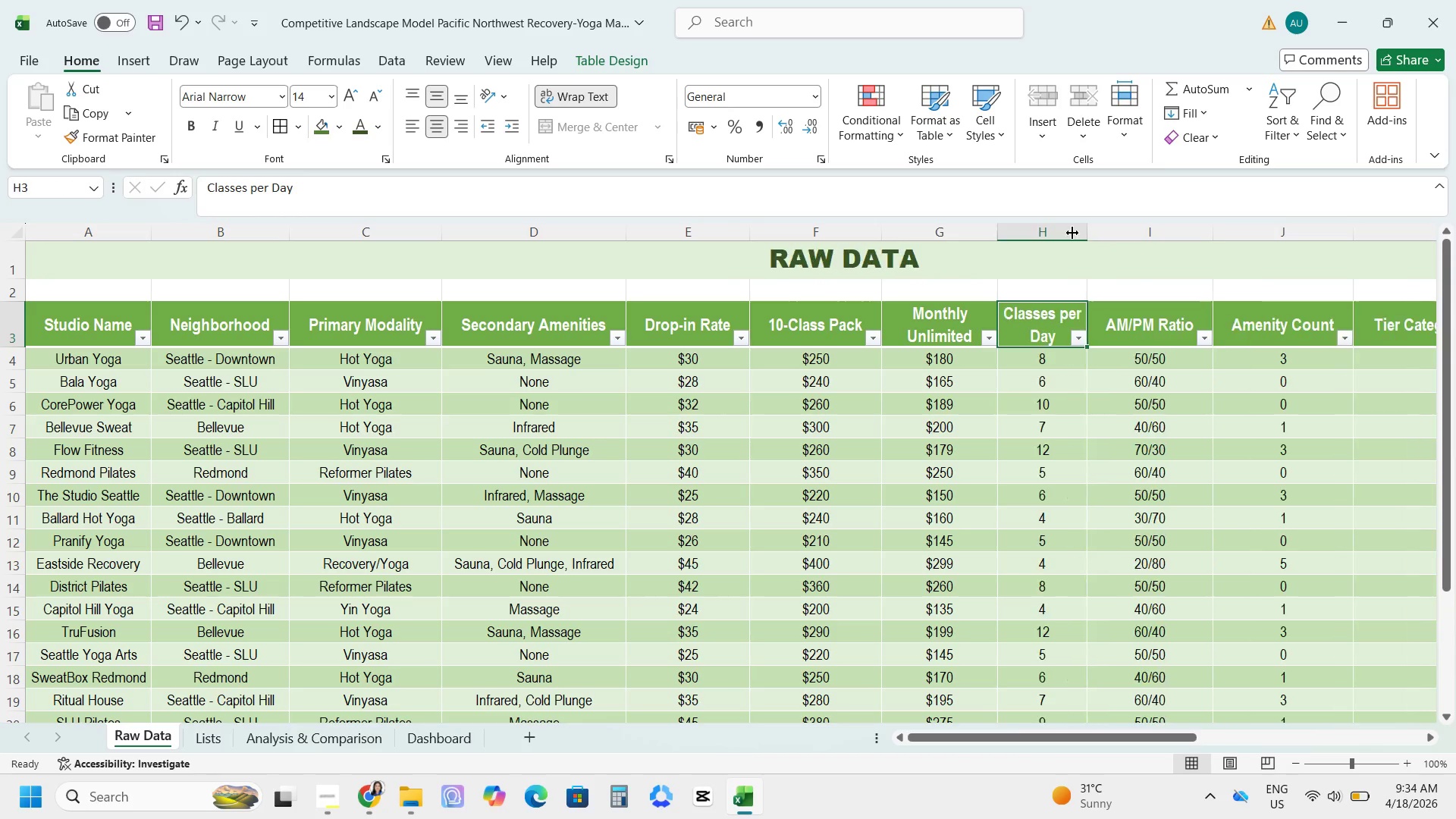 
mouse_move([1062, 222])
 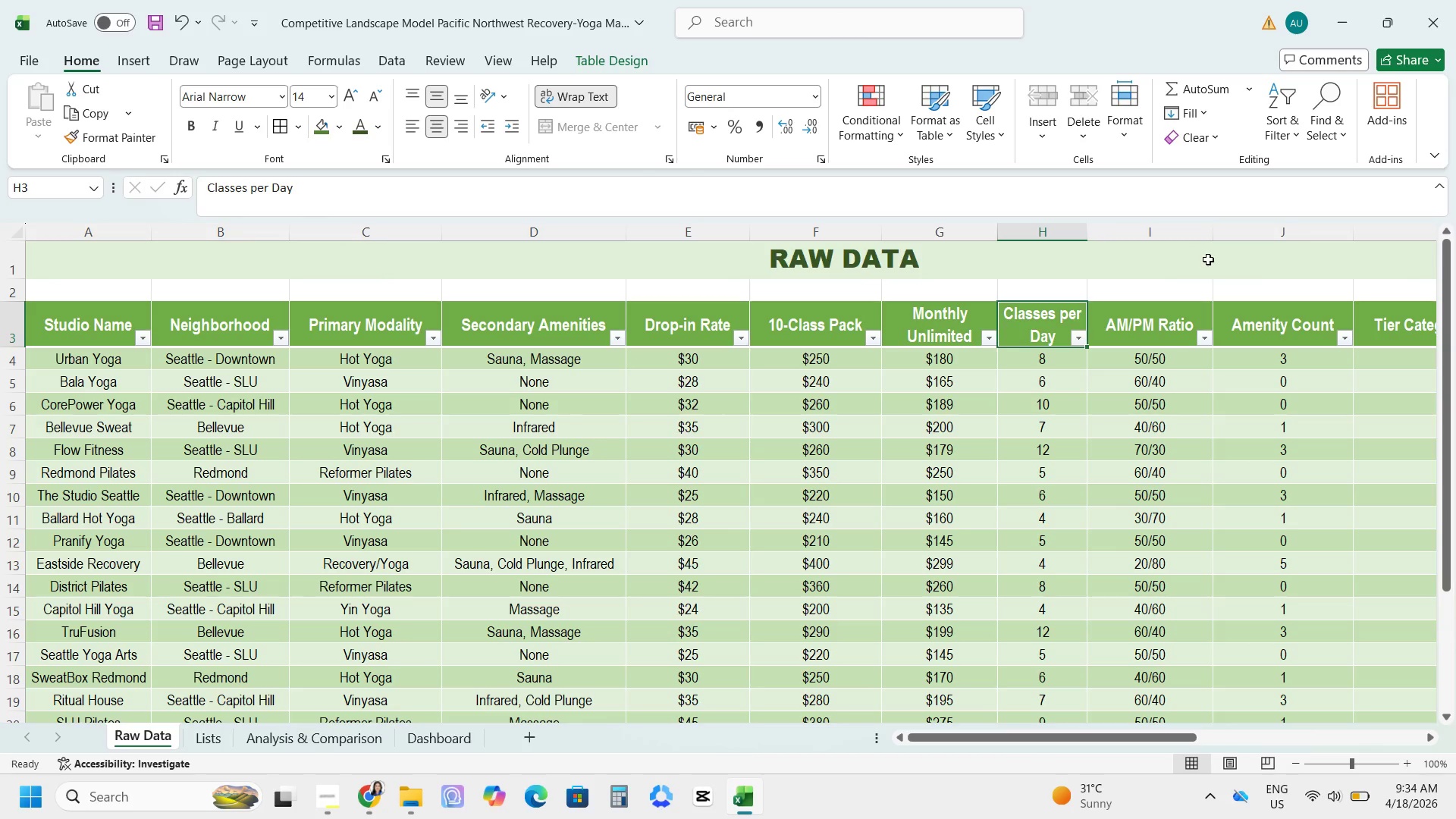 
left_click_drag(start_coordinate=[1215, 234], to_coordinate=[1184, 240])
 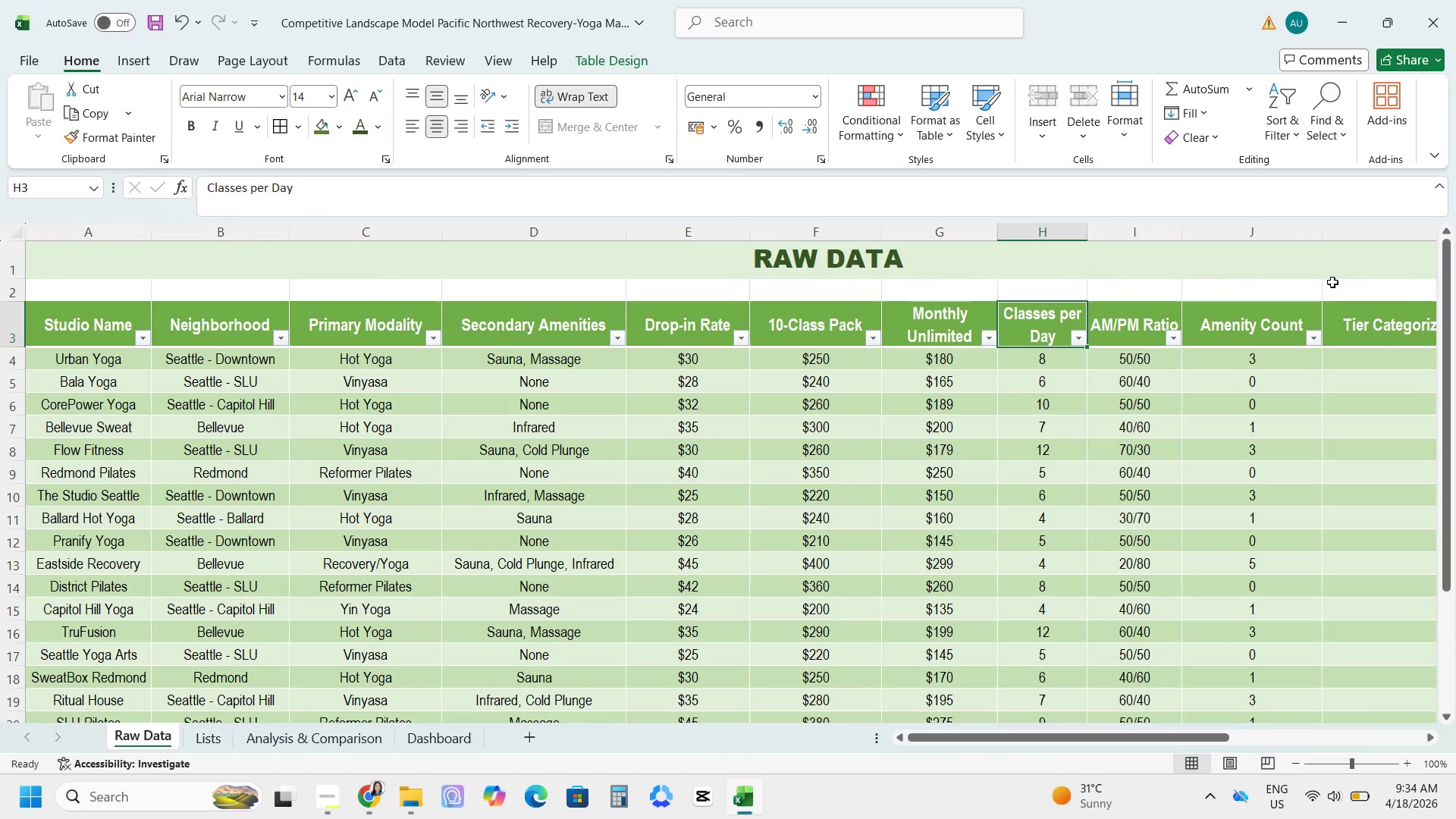 
left_click_drag(start_coordinate=[1317, 237], to_coordinate=[1275, 239])
 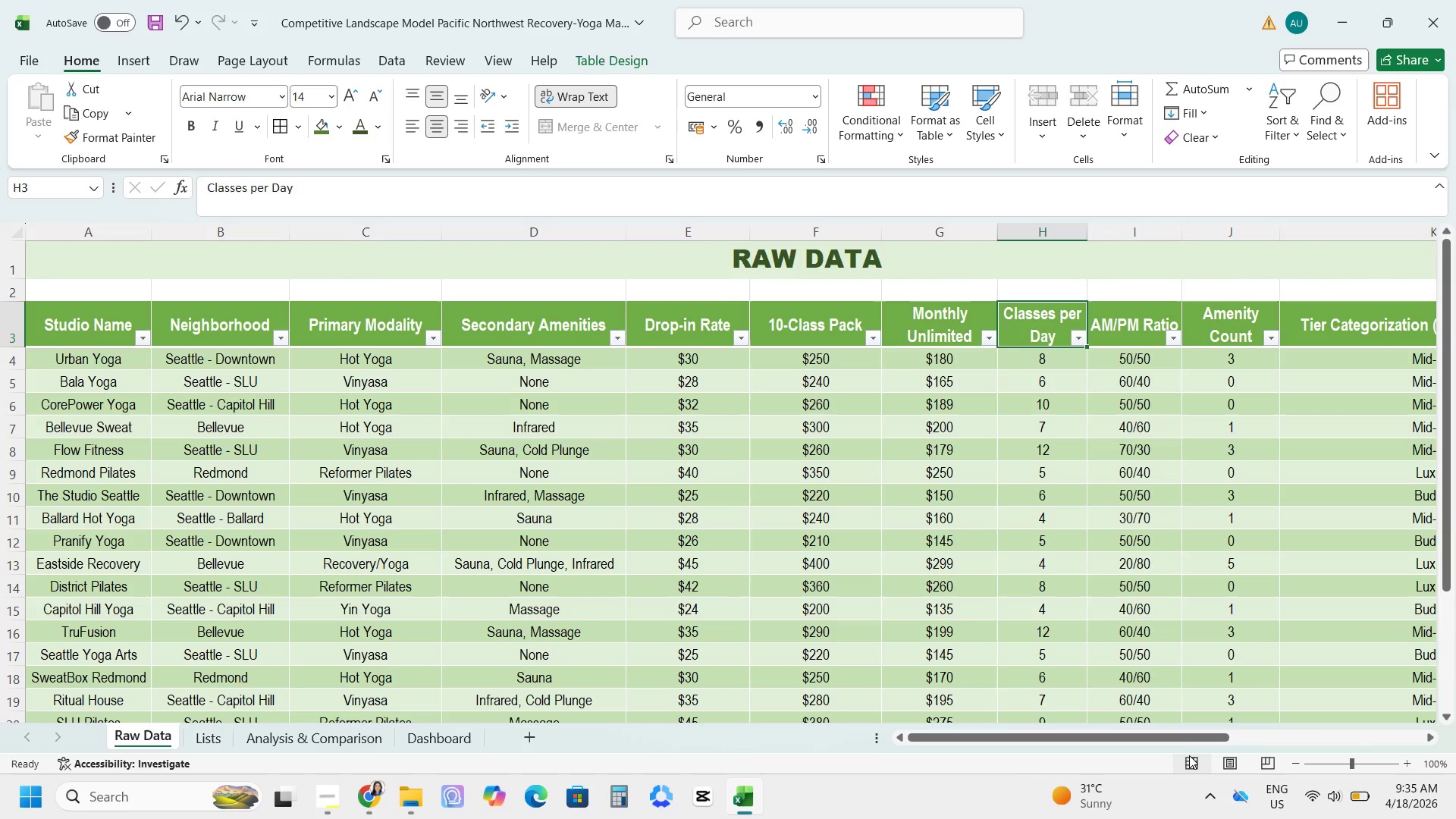 
left_click_drag(start_coordinate=[1190, 739], to_coordinate=[1268, 741])
 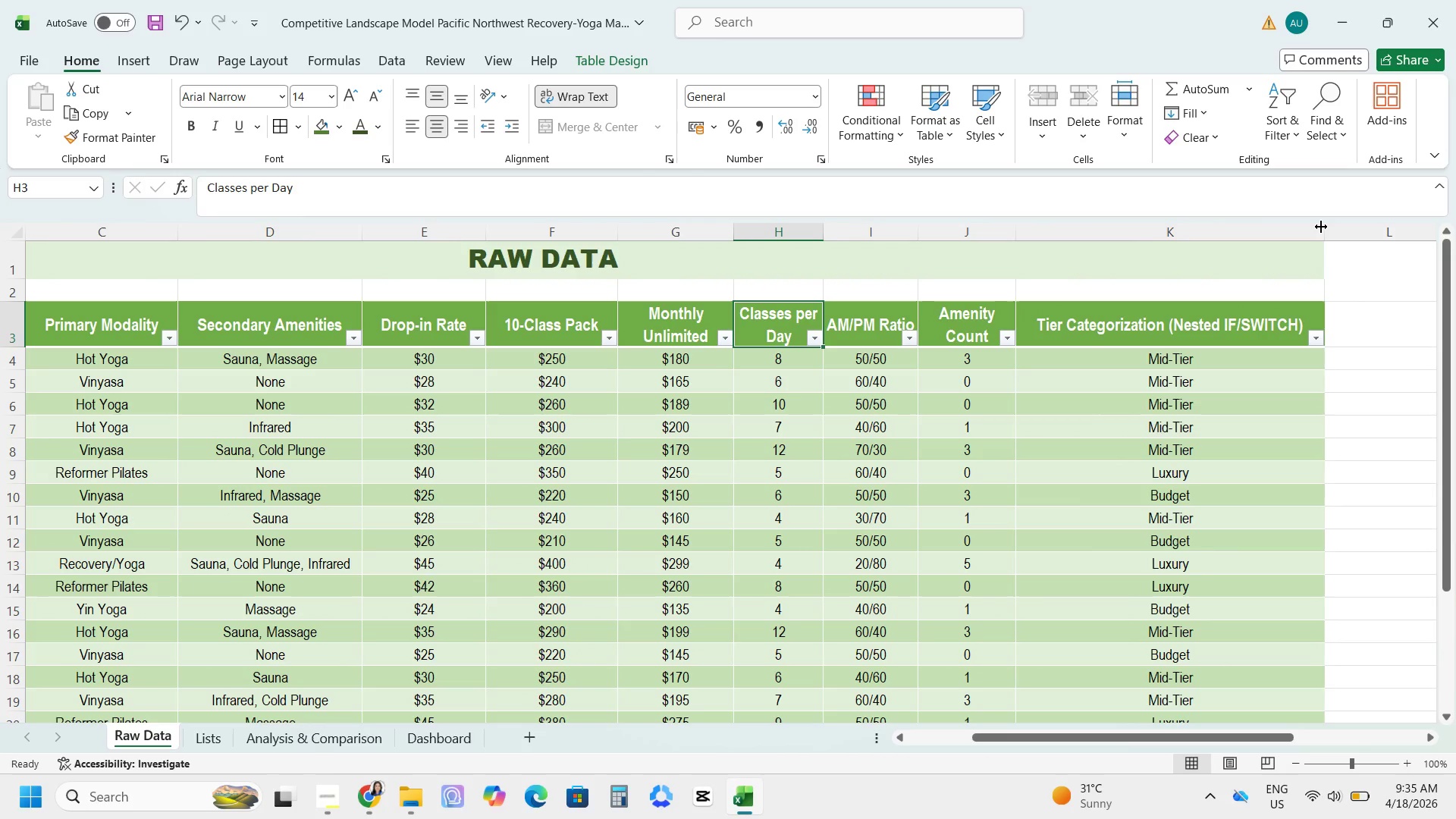 
left_click_drag(start_coordinate=[1321, 227], to_coordinate=[1242, 232])
 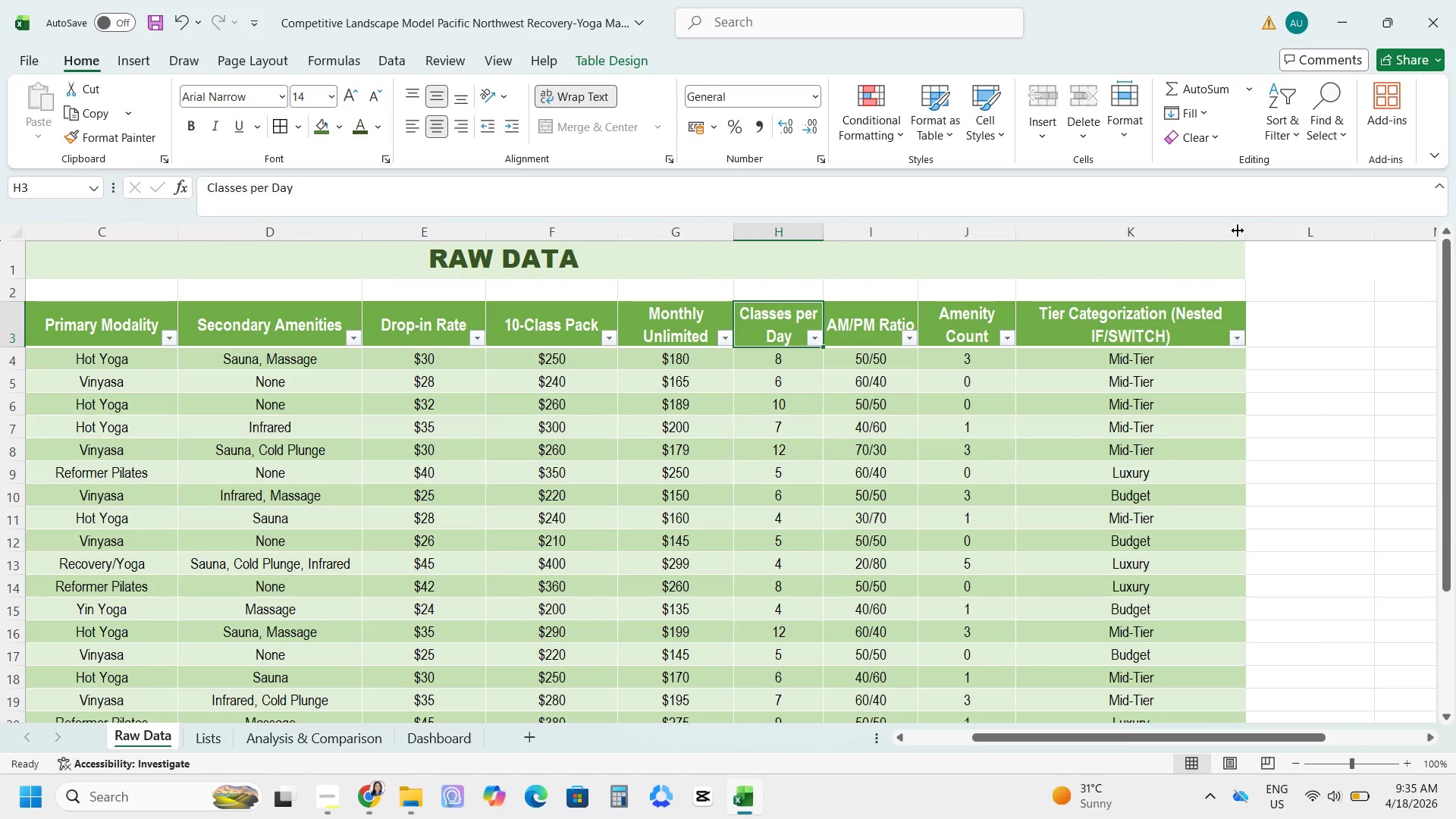 
left_click_drag(start_coordinate=[1242, 231], to_coordinate=[1199, 231])
 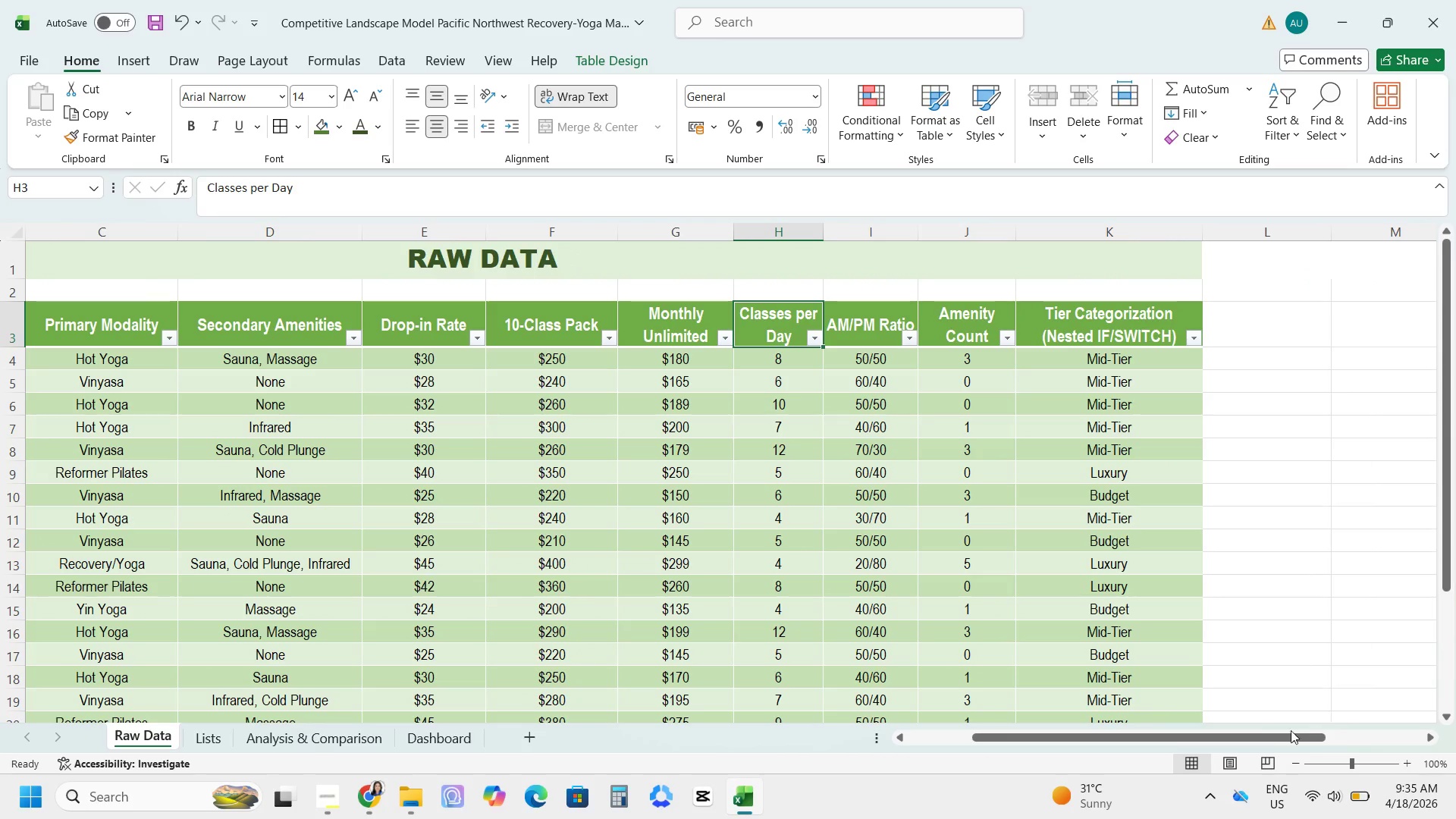 
left_click_drag(start_coordinate=[1265, 736], to_coordinate=[1083, 735])
 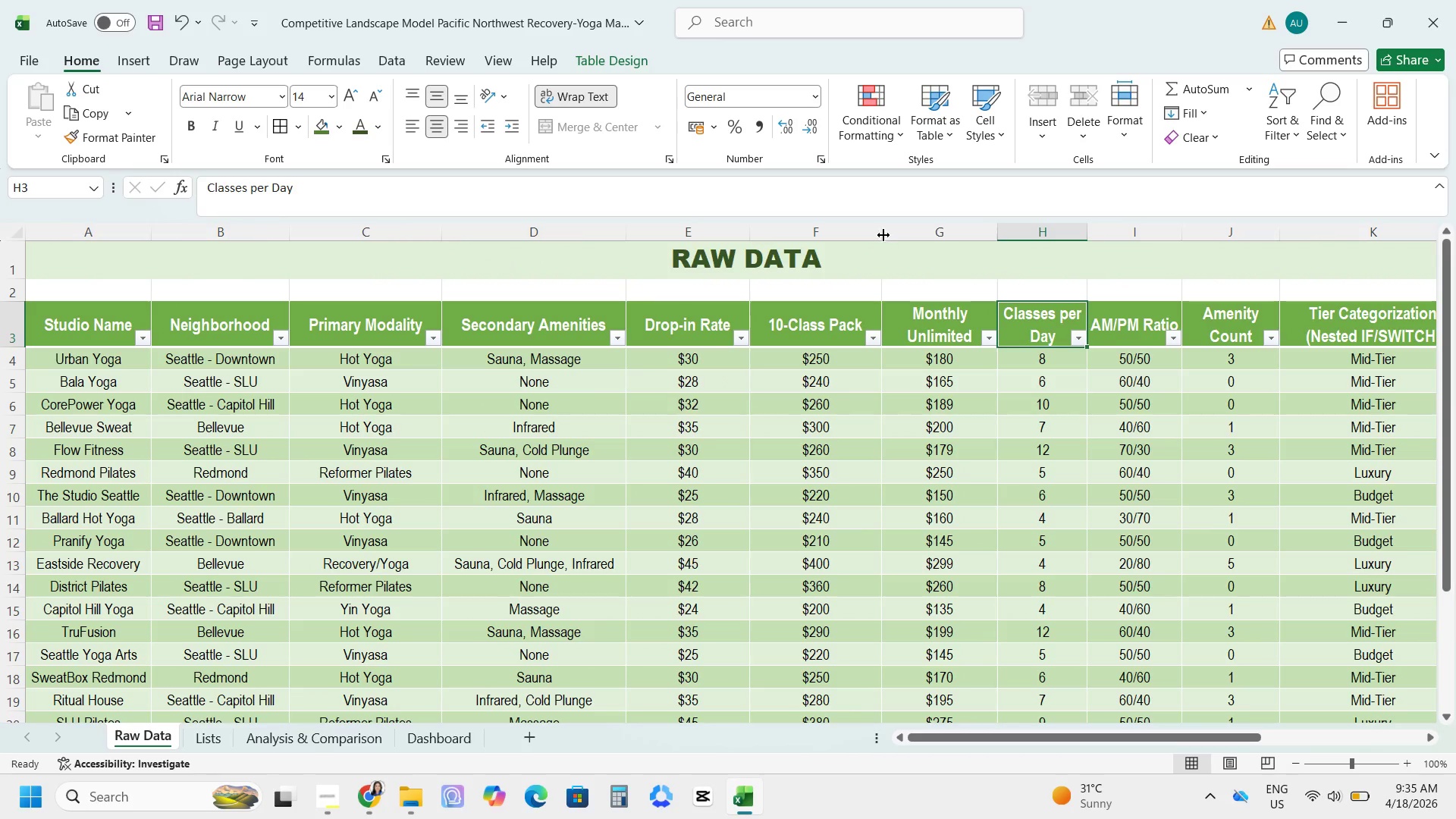 
left_click_drag(start_coordinate=[883, 231], to_coordinate=[851, 231])
 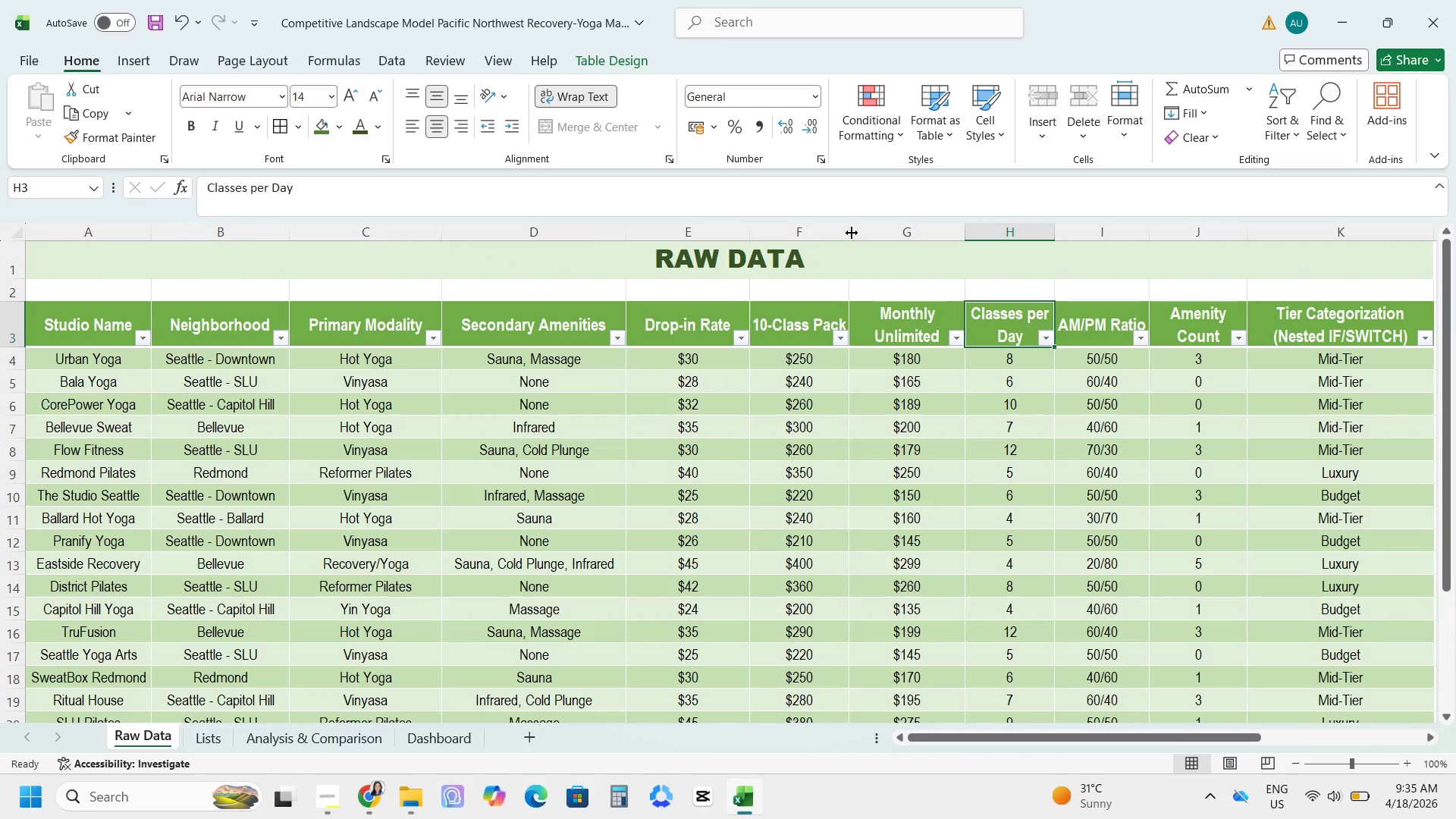 
left_click_drag(start_coordinate=[852, 232], to_coordinate=[821, 231])
 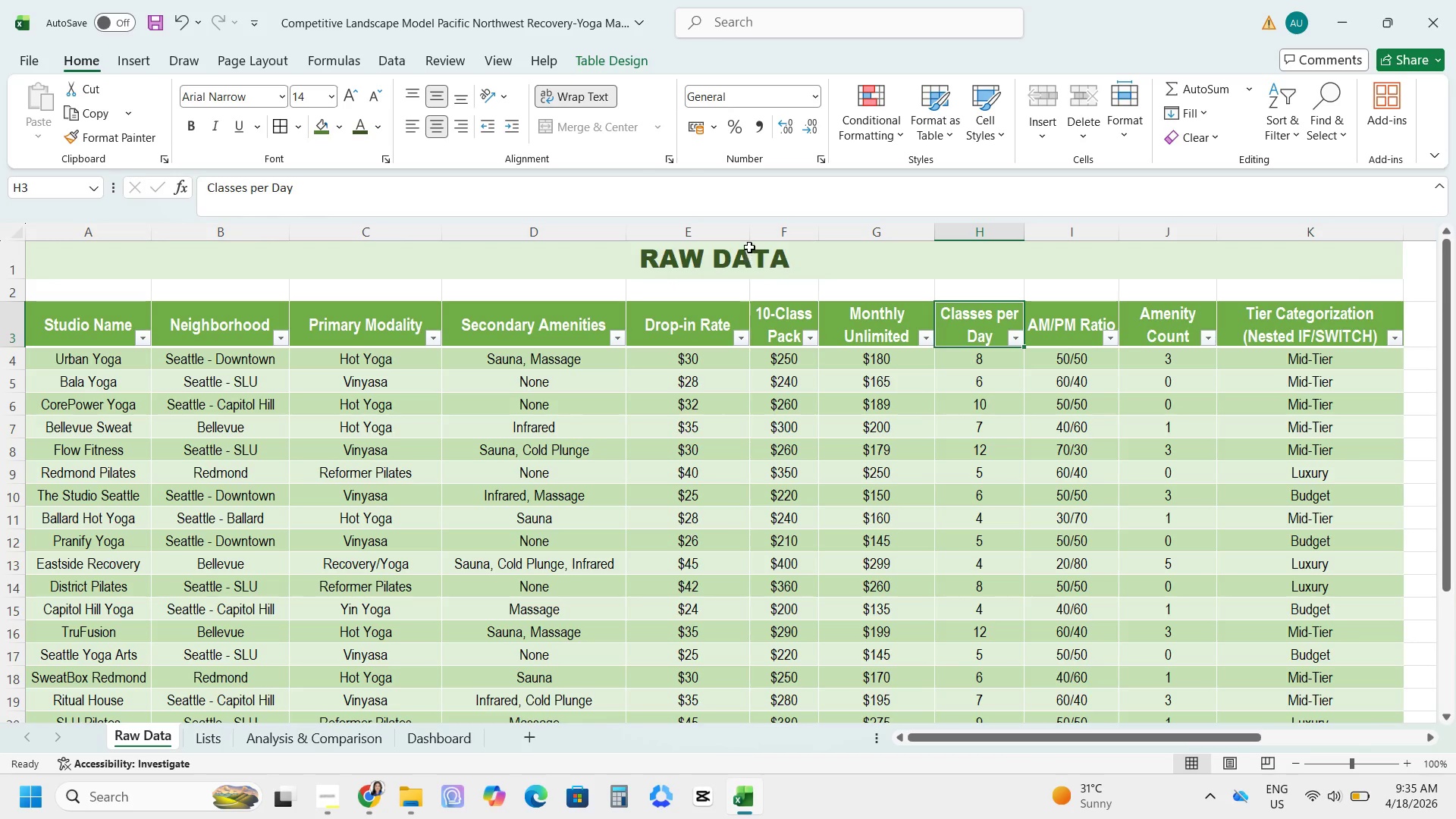 
left_click_drag(start_coordinate=[745, 232], to_coordinate=[724, 232])
 